 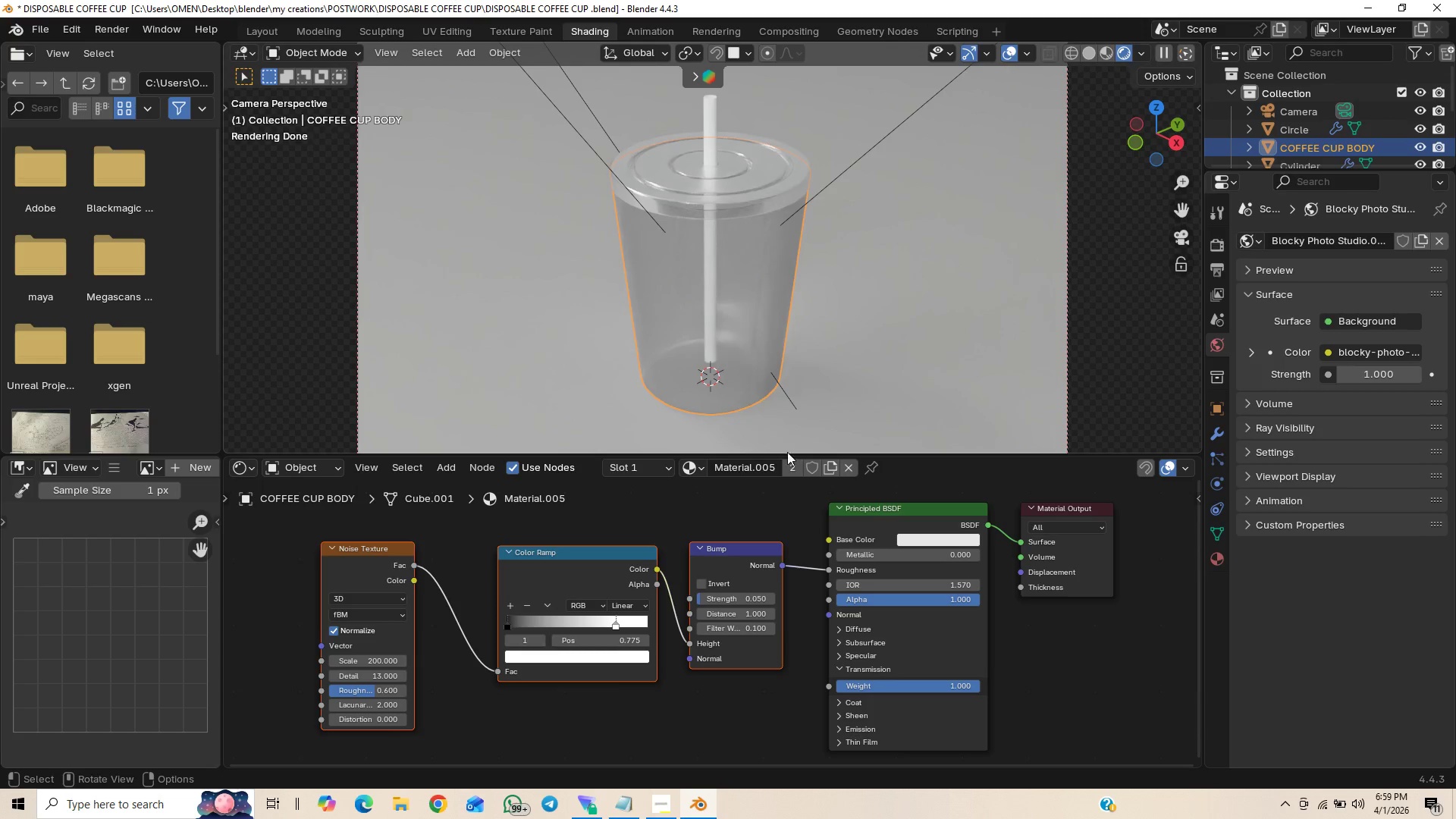 
left_click_drag(start_coordinate=[827, 570], to_coordinate=[829, 588])
 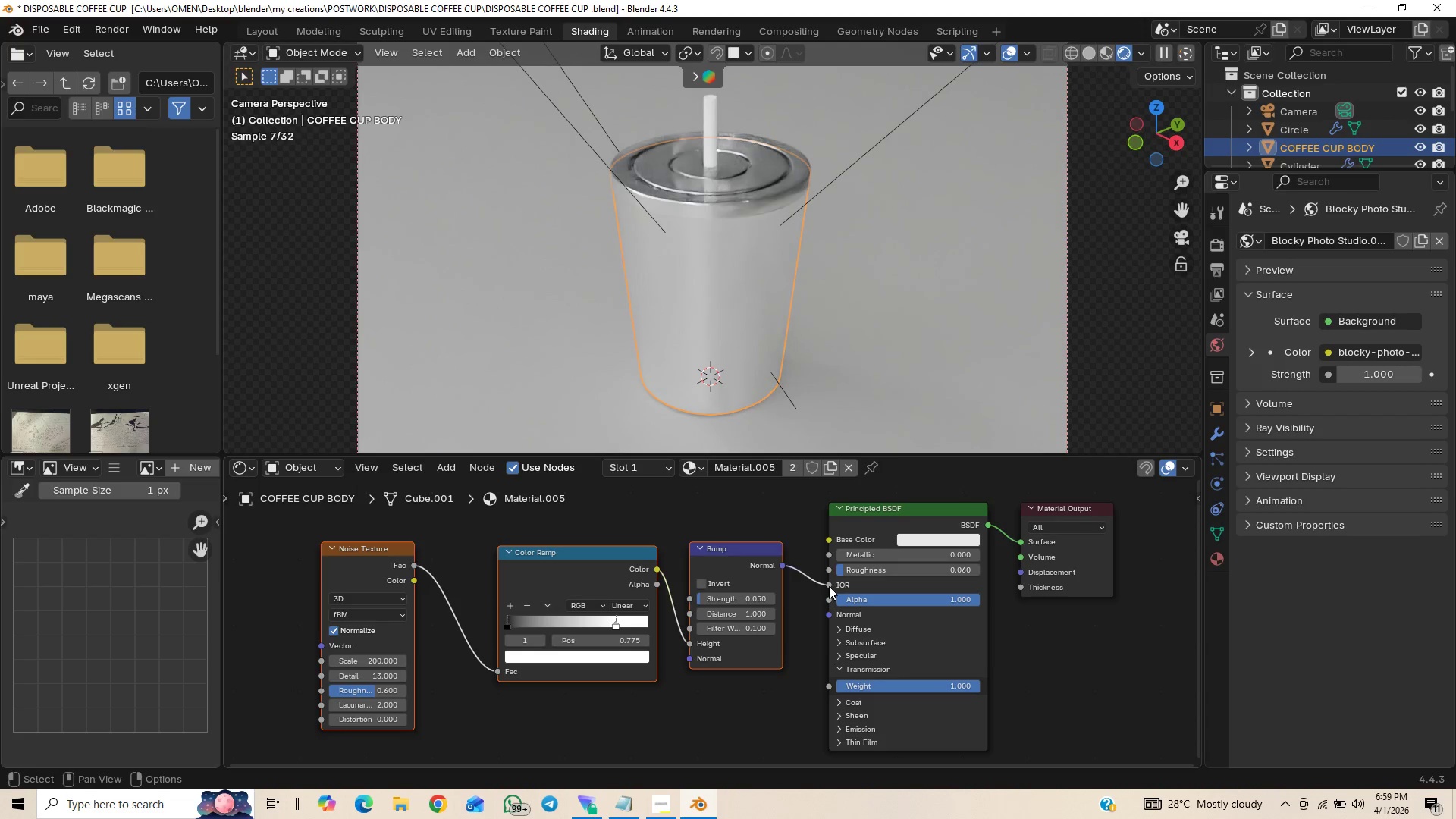 
left_click_drag(start_coordinate=[830, 582], to_coordinate=[827, 613])
 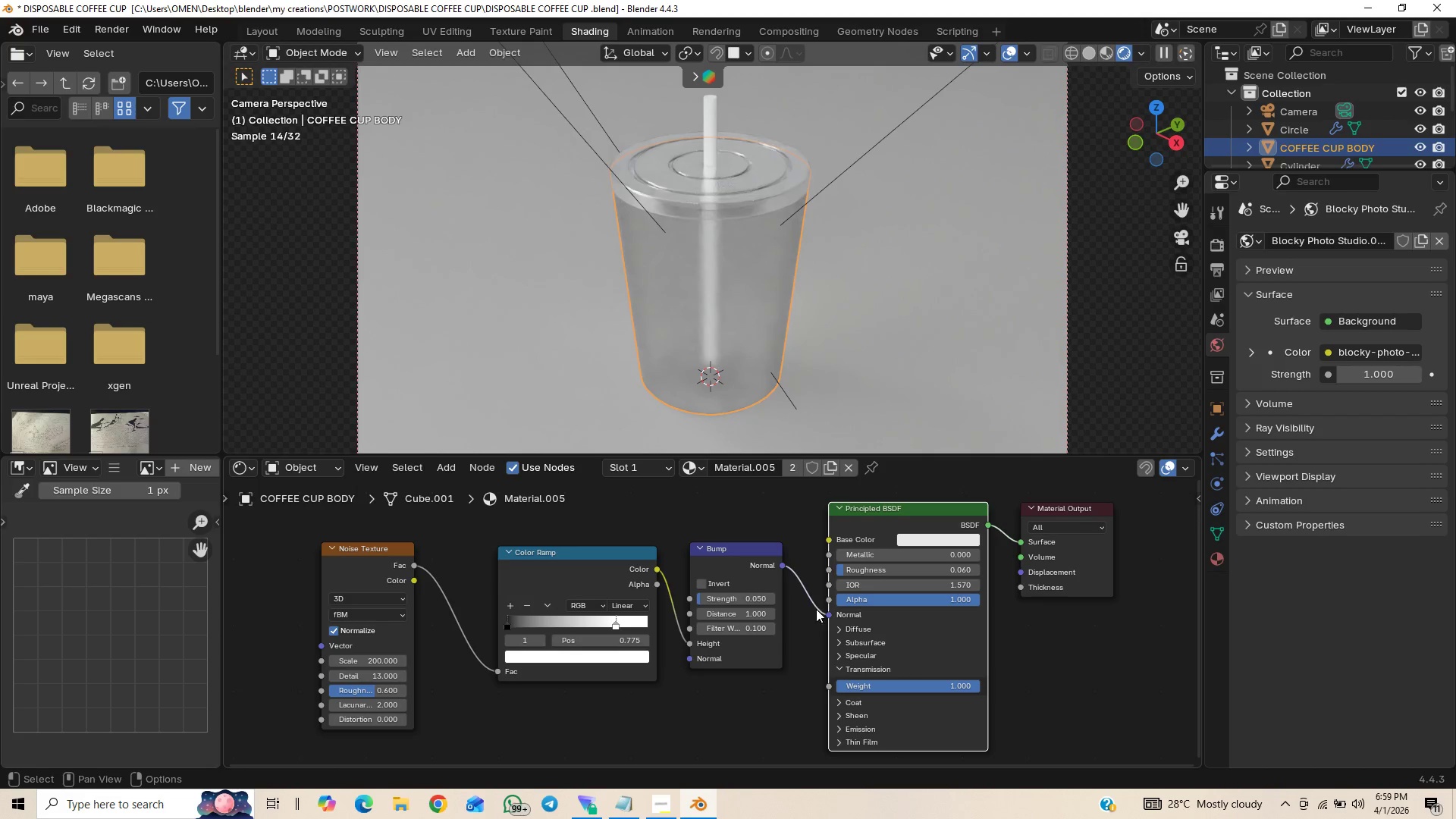 
left_click_drag(start_coordinate=[827, 612], to_coordinate=[833, 570])
 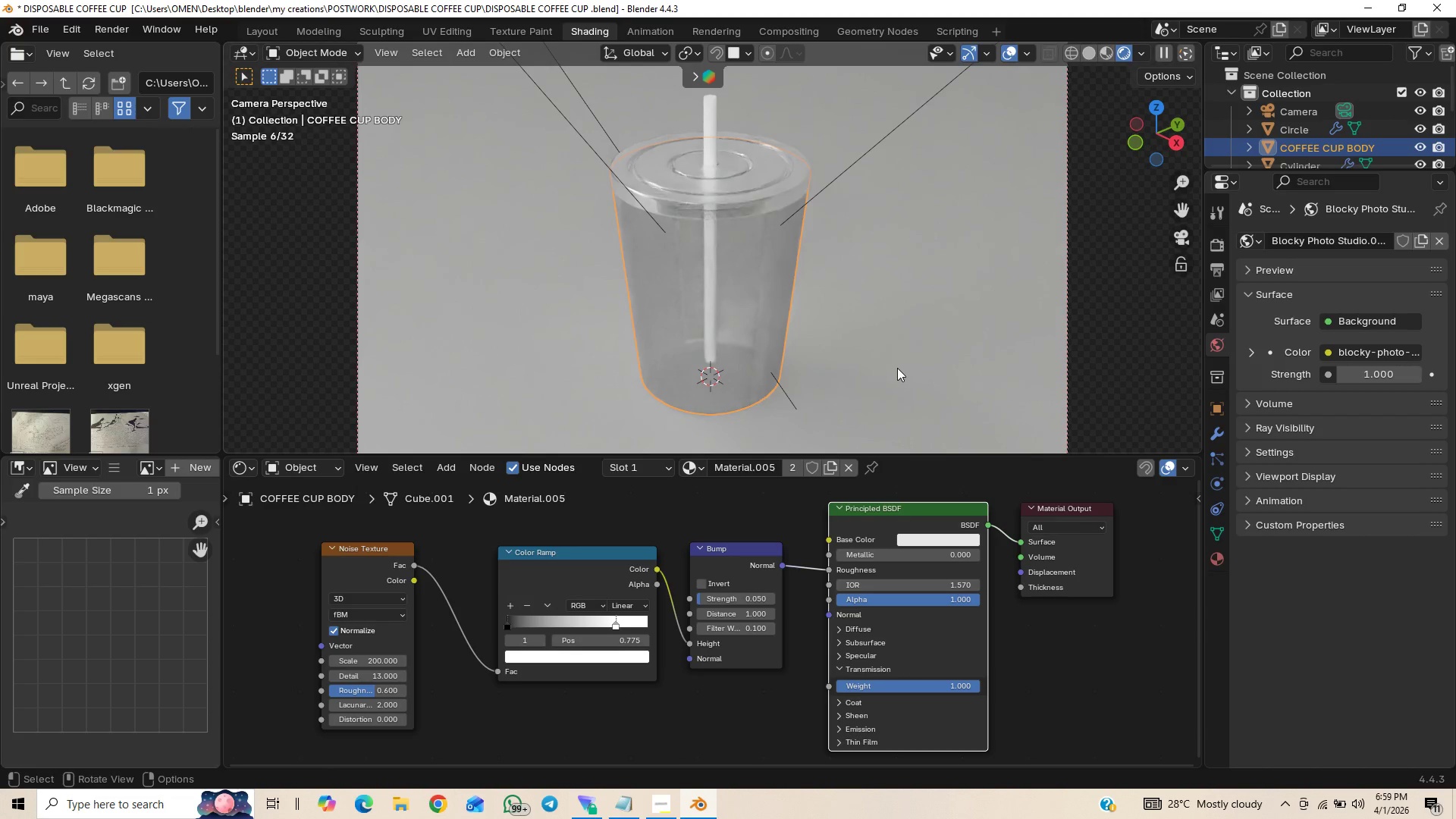 
key(Control+S)
 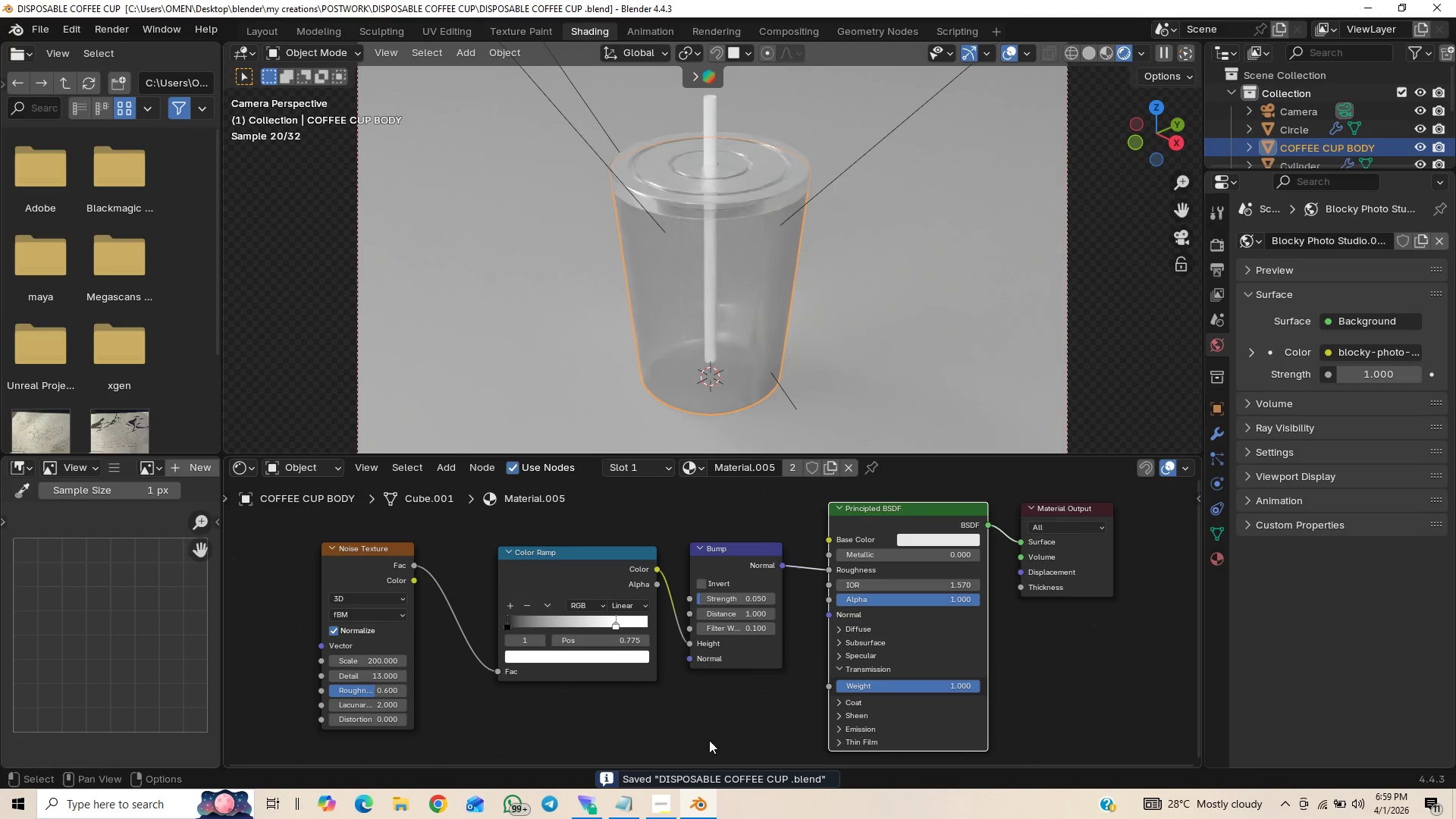 
left_click([624, 796])
 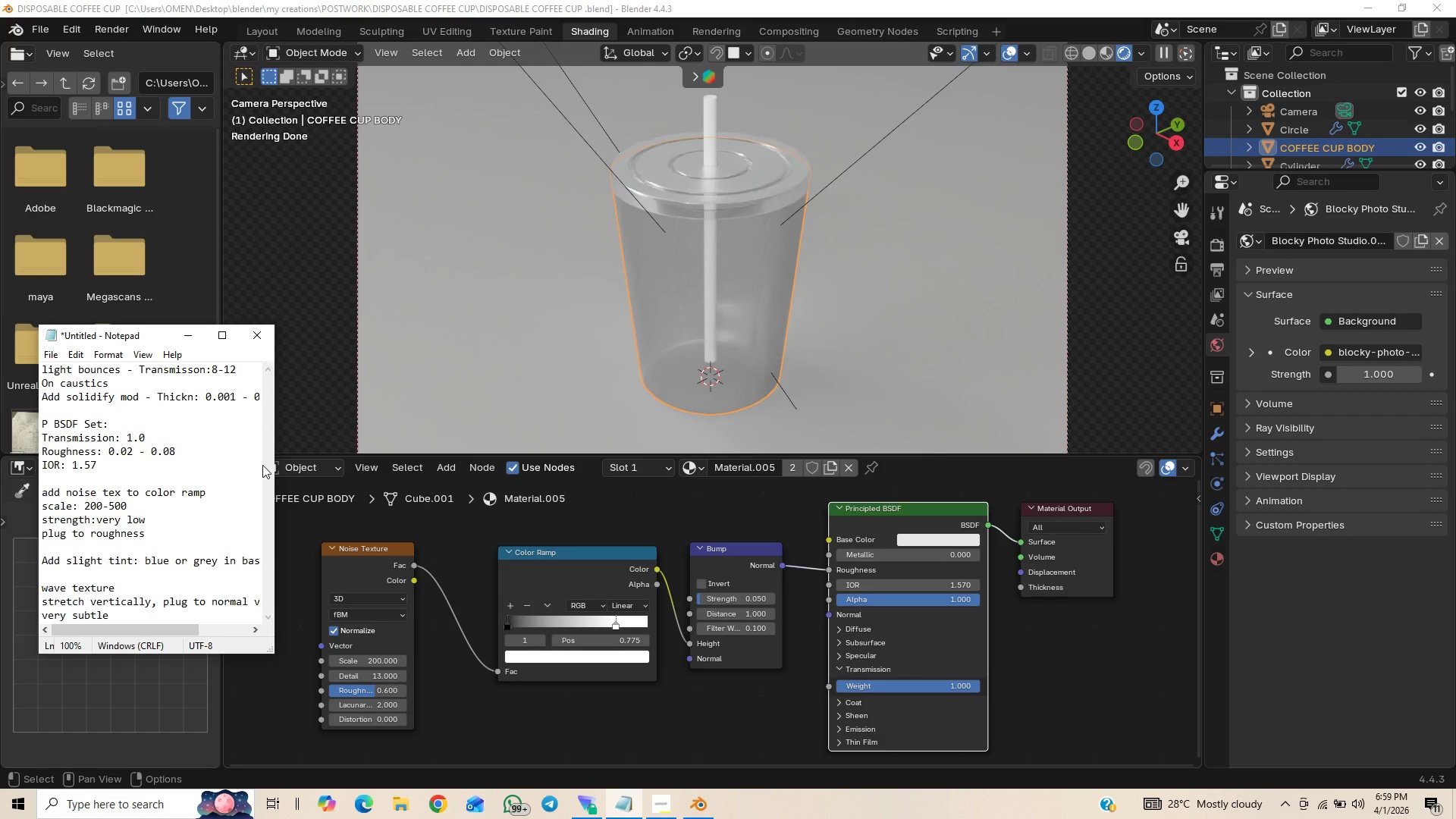 
wait(5.09)
 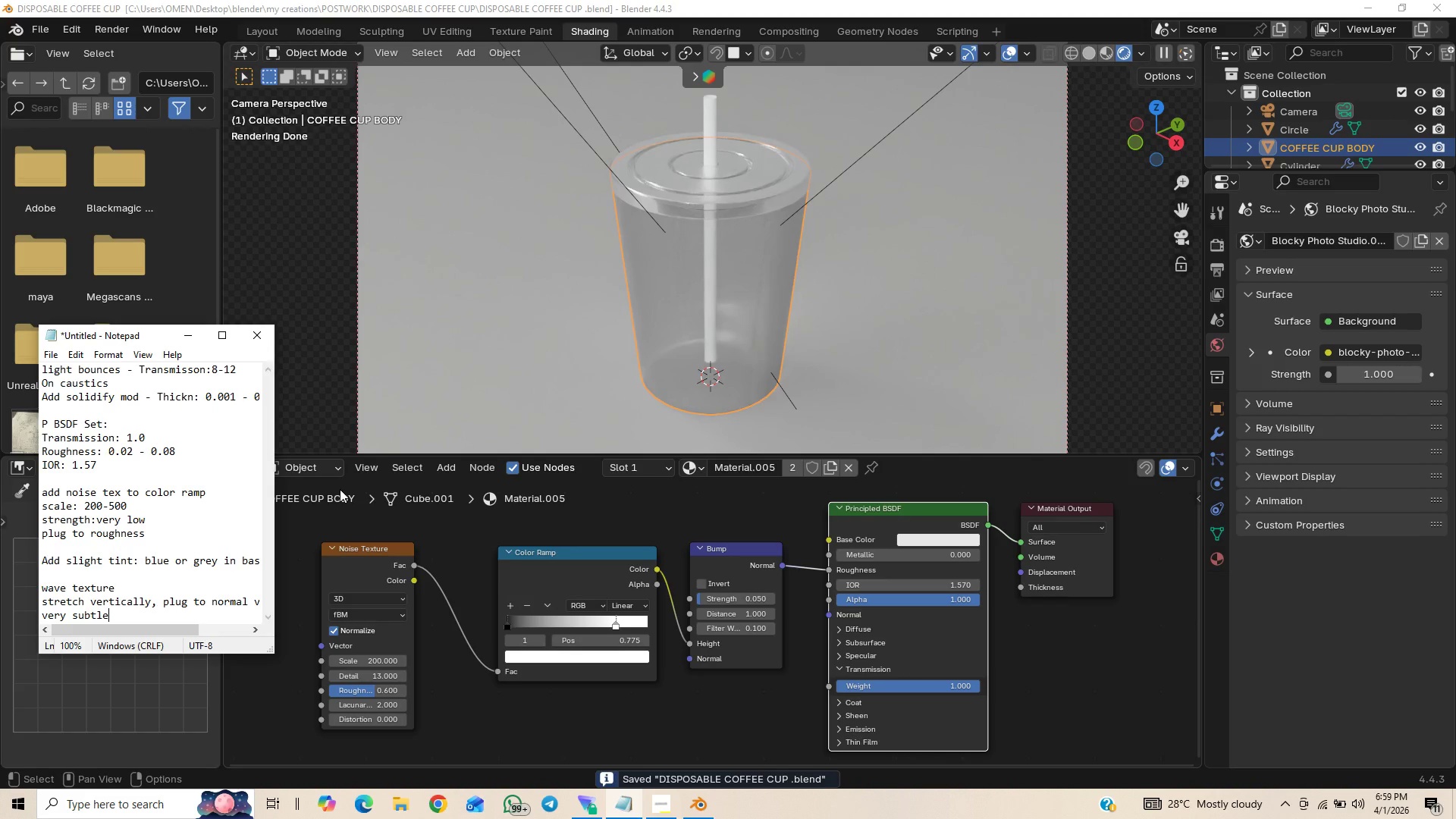 
left_click_drag(start_coordinate=[270, 499], to_coordinate=[274, 509])
 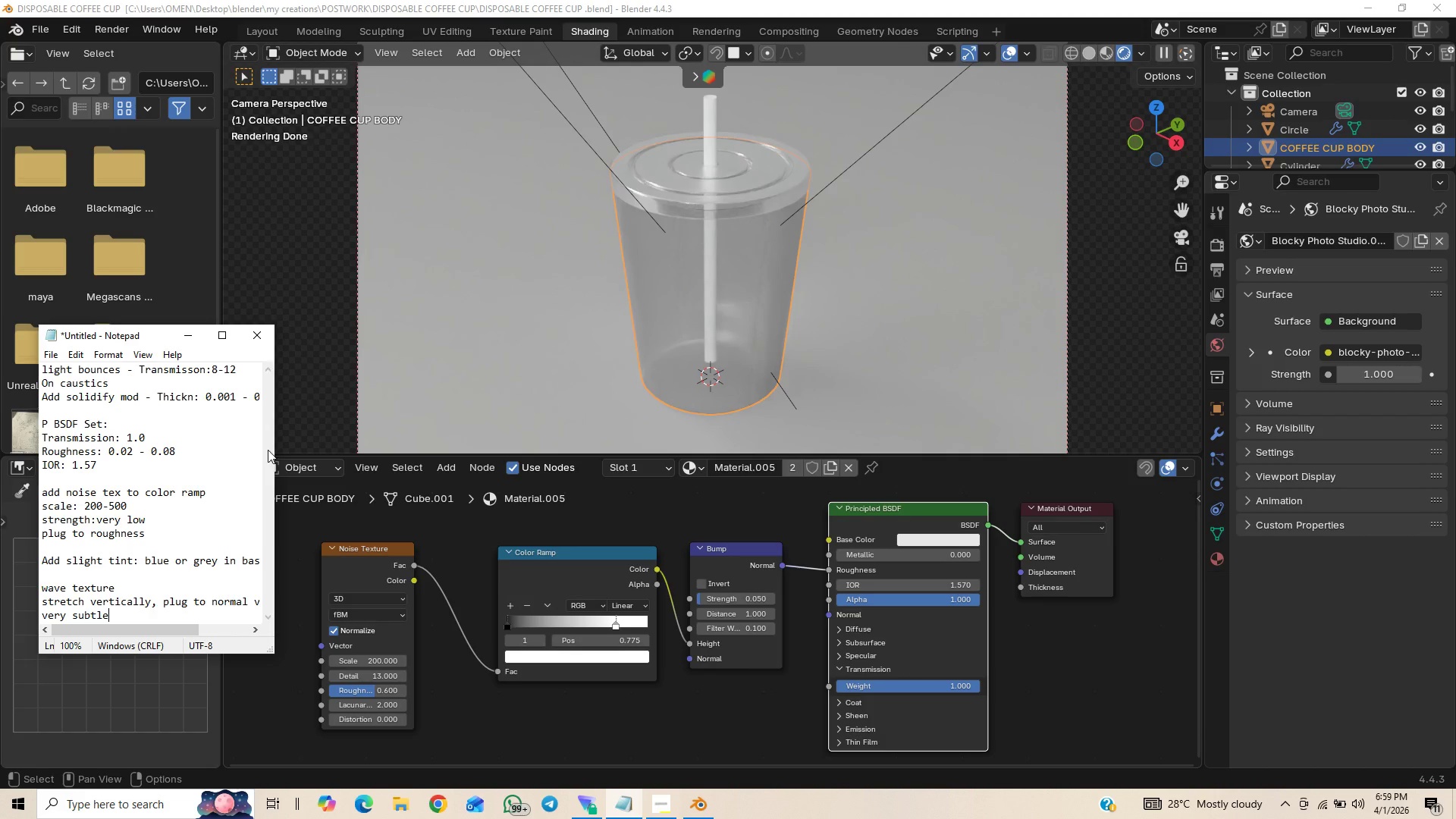 
left_click_drag(start_coordinate=[268, 452], to_coordinate=[272, 444])
 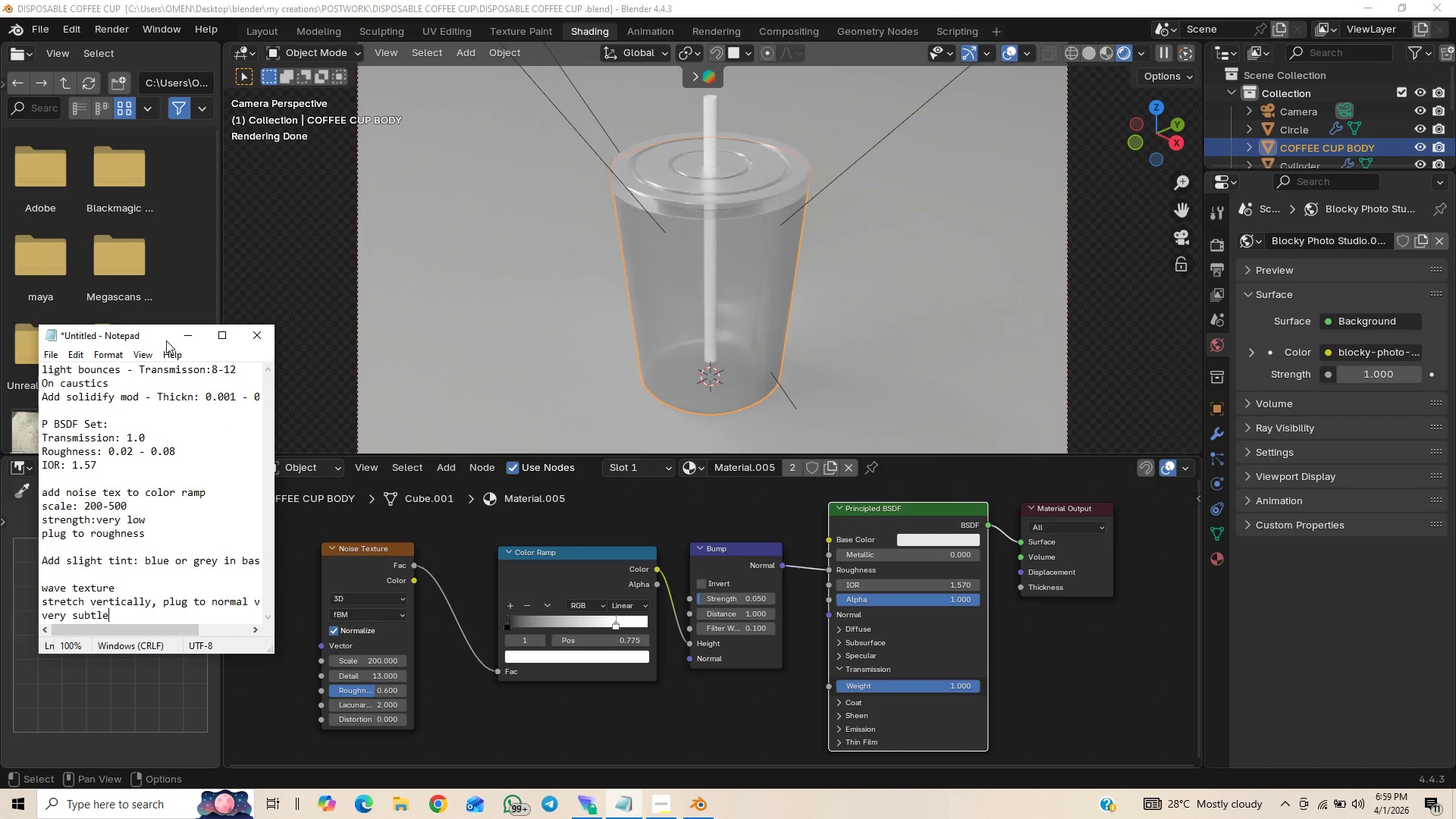 
left_click([184, 331])
 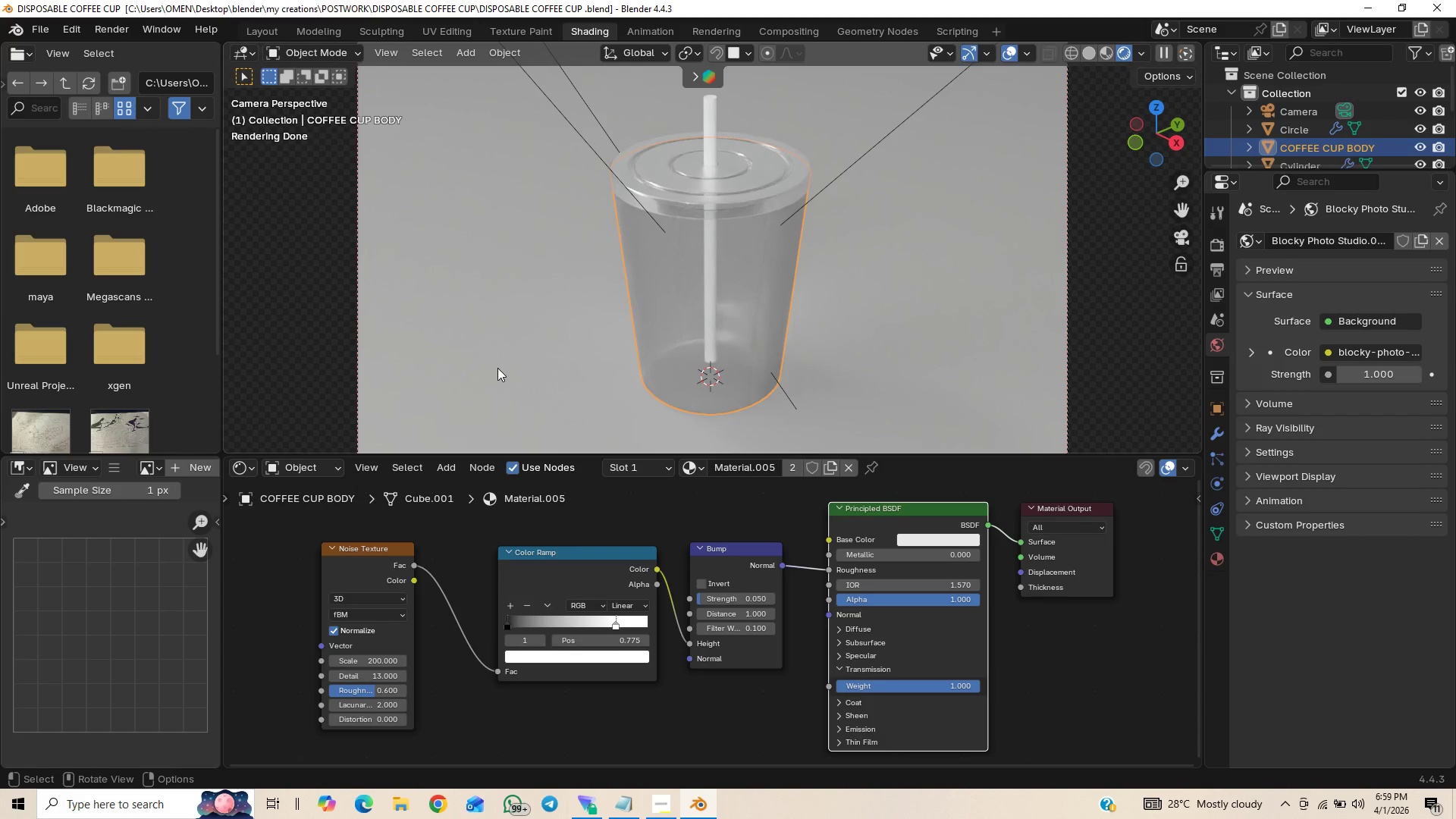 
key(Control+S)
 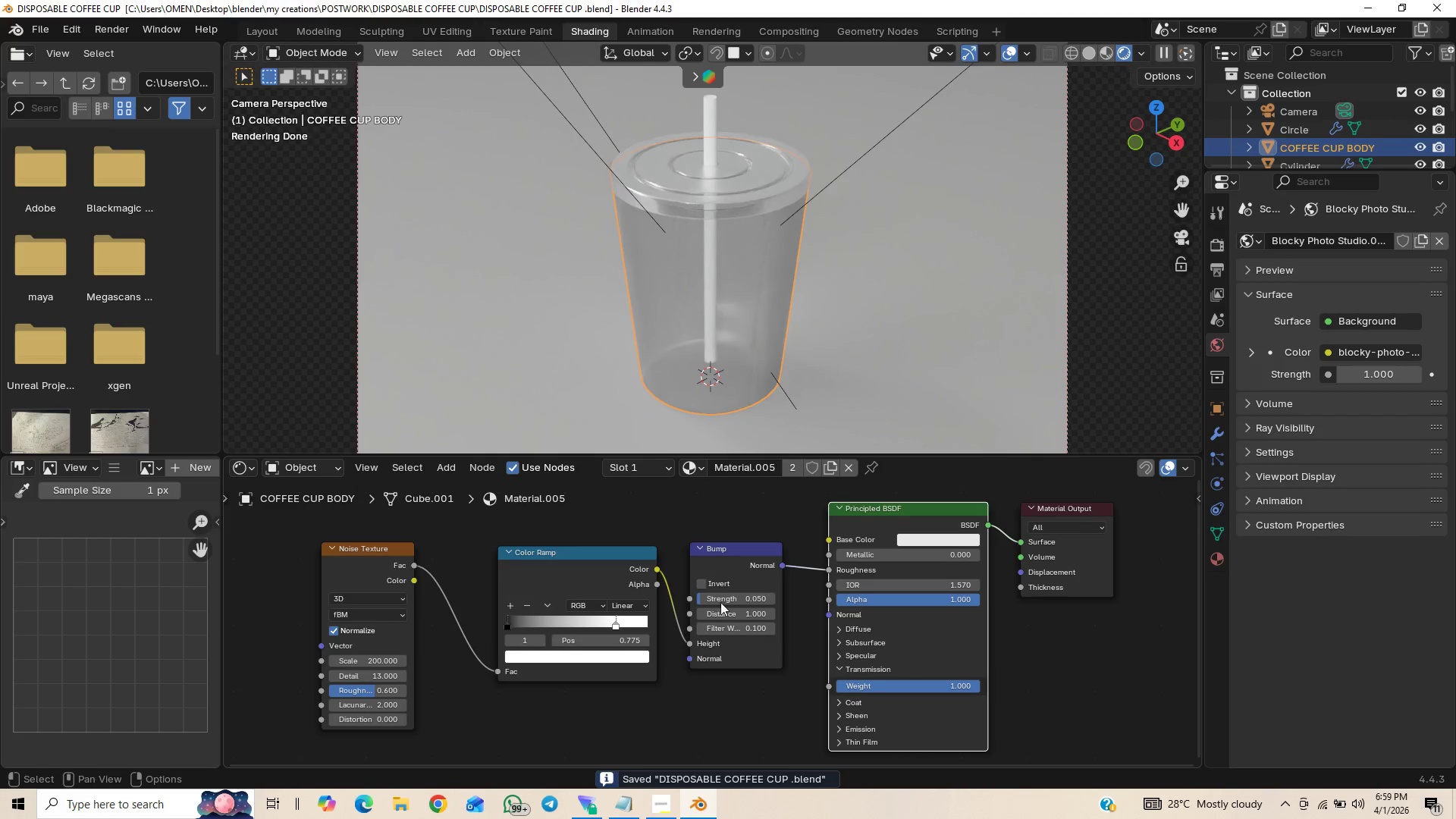 
left_click([701, 582])
 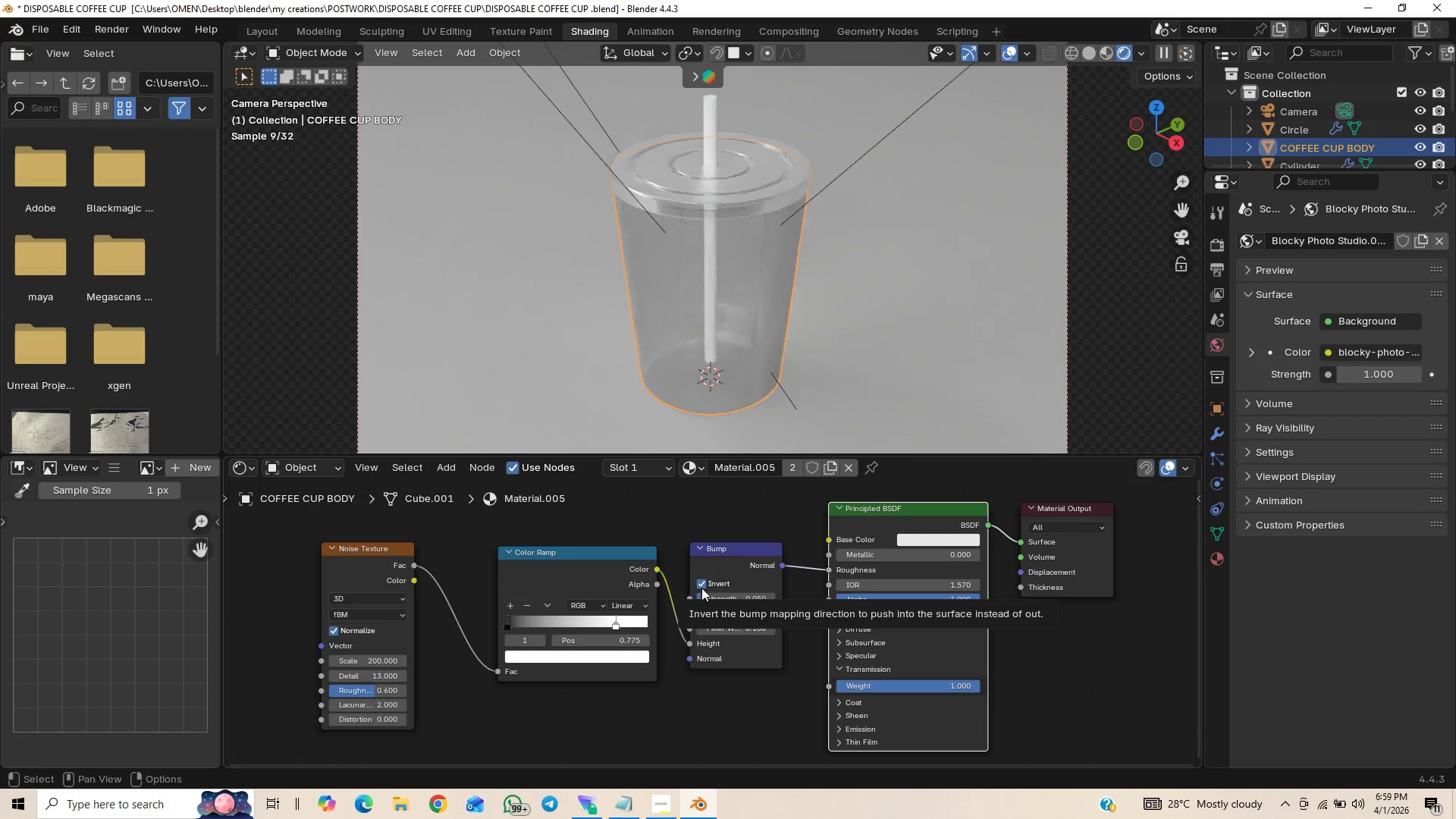 
left_click([701, 588])
 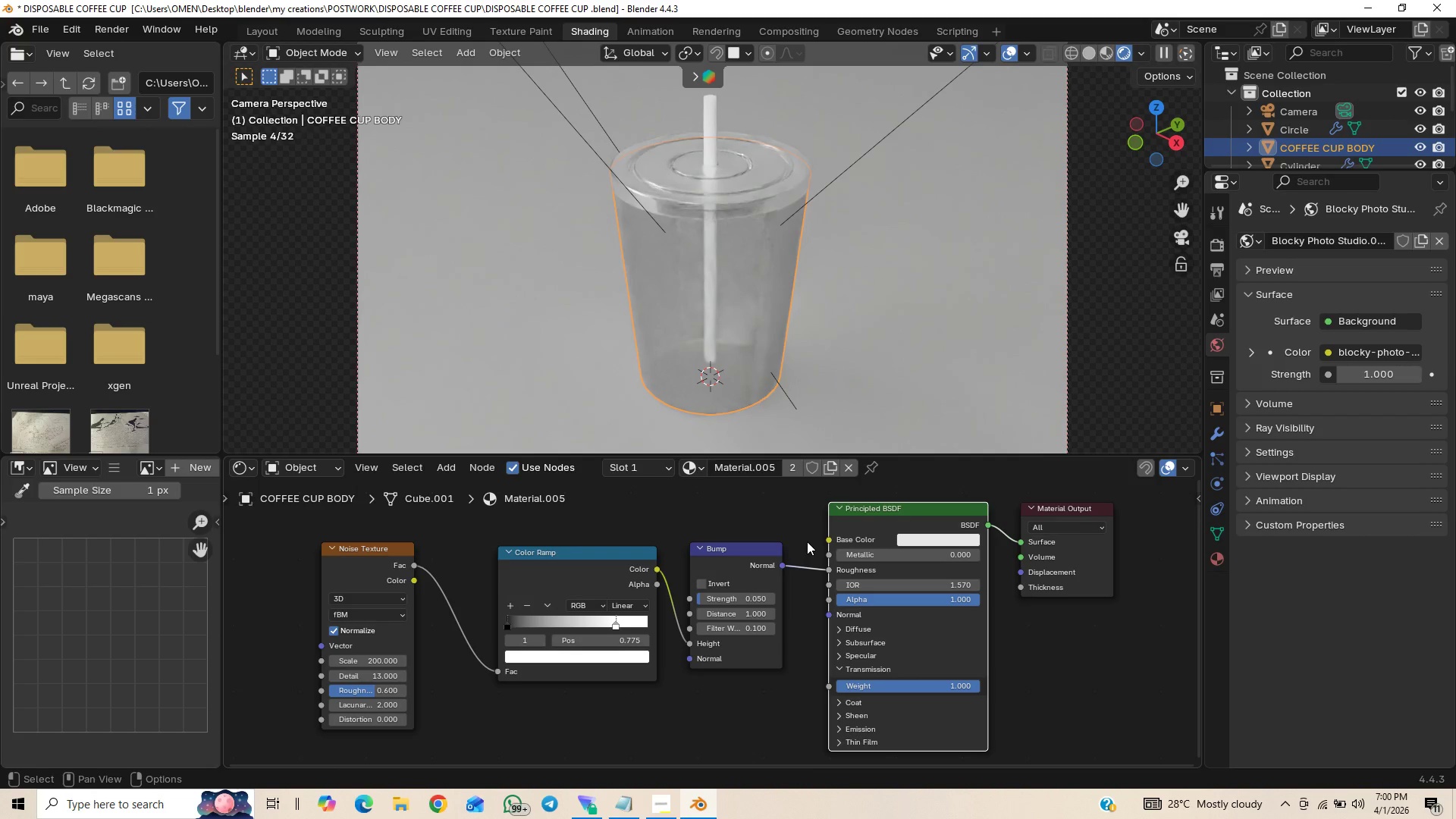 
key(Control+S)
 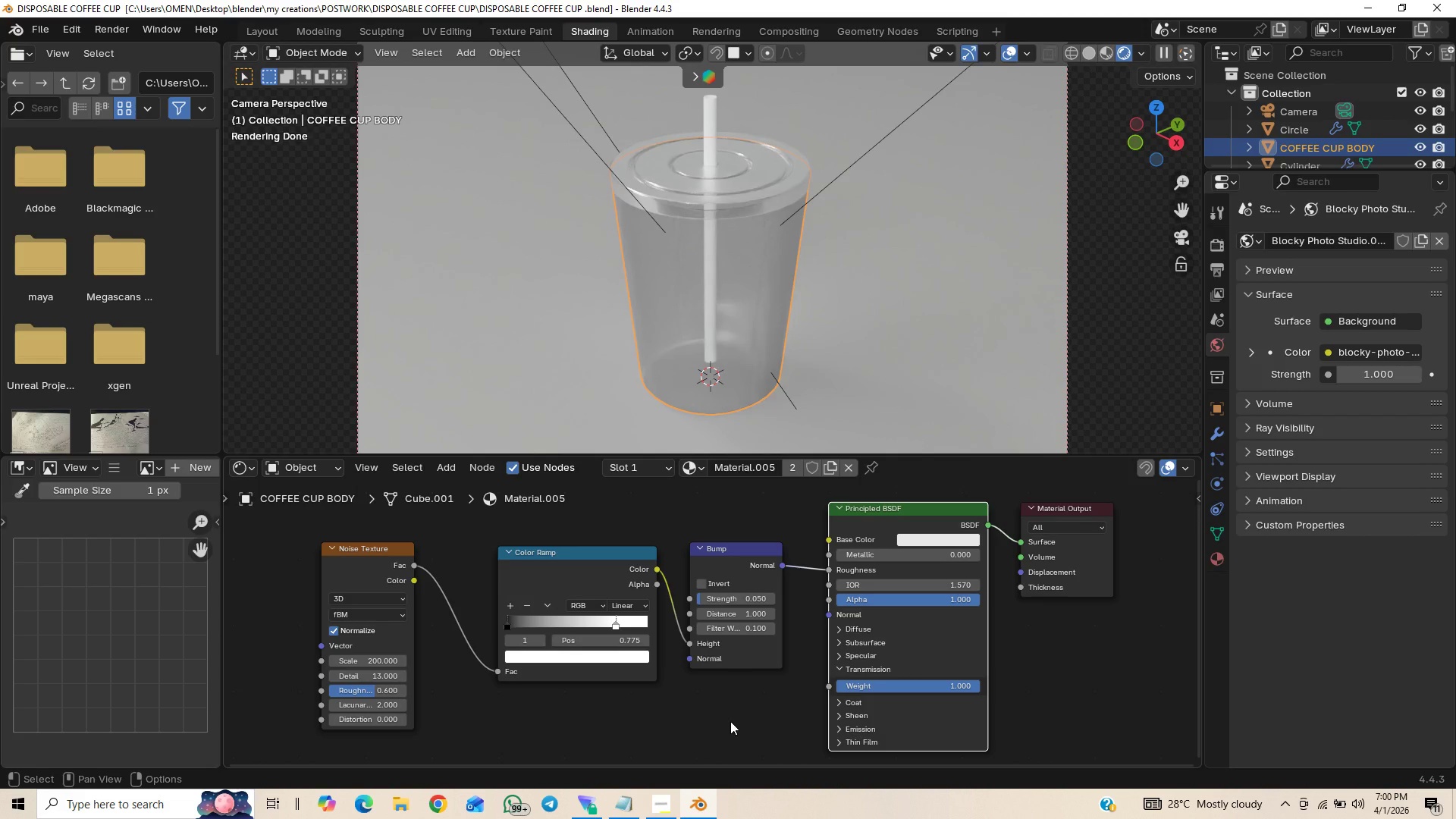 
wait(6.92)
 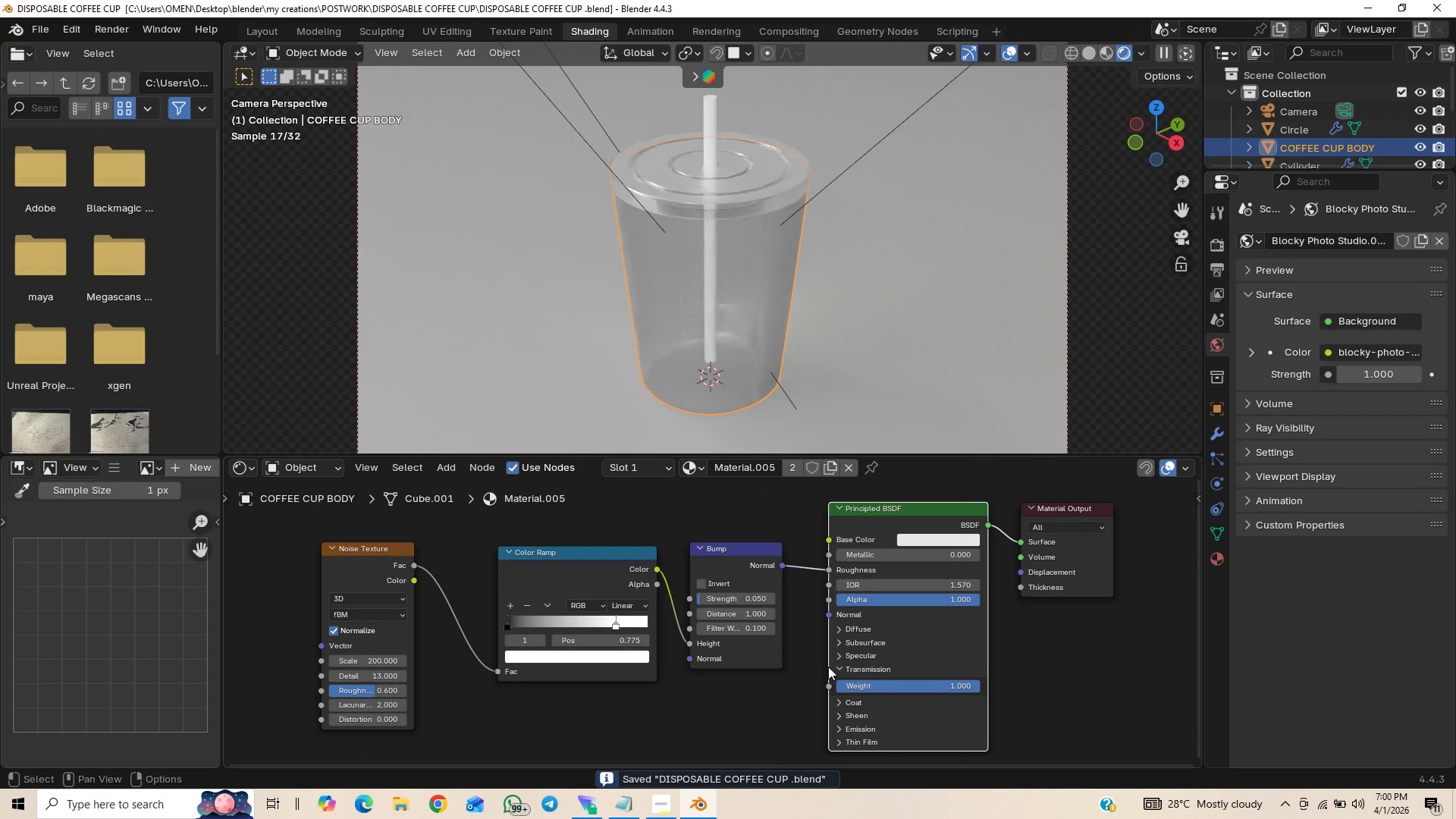 
left_click([836, 741])
 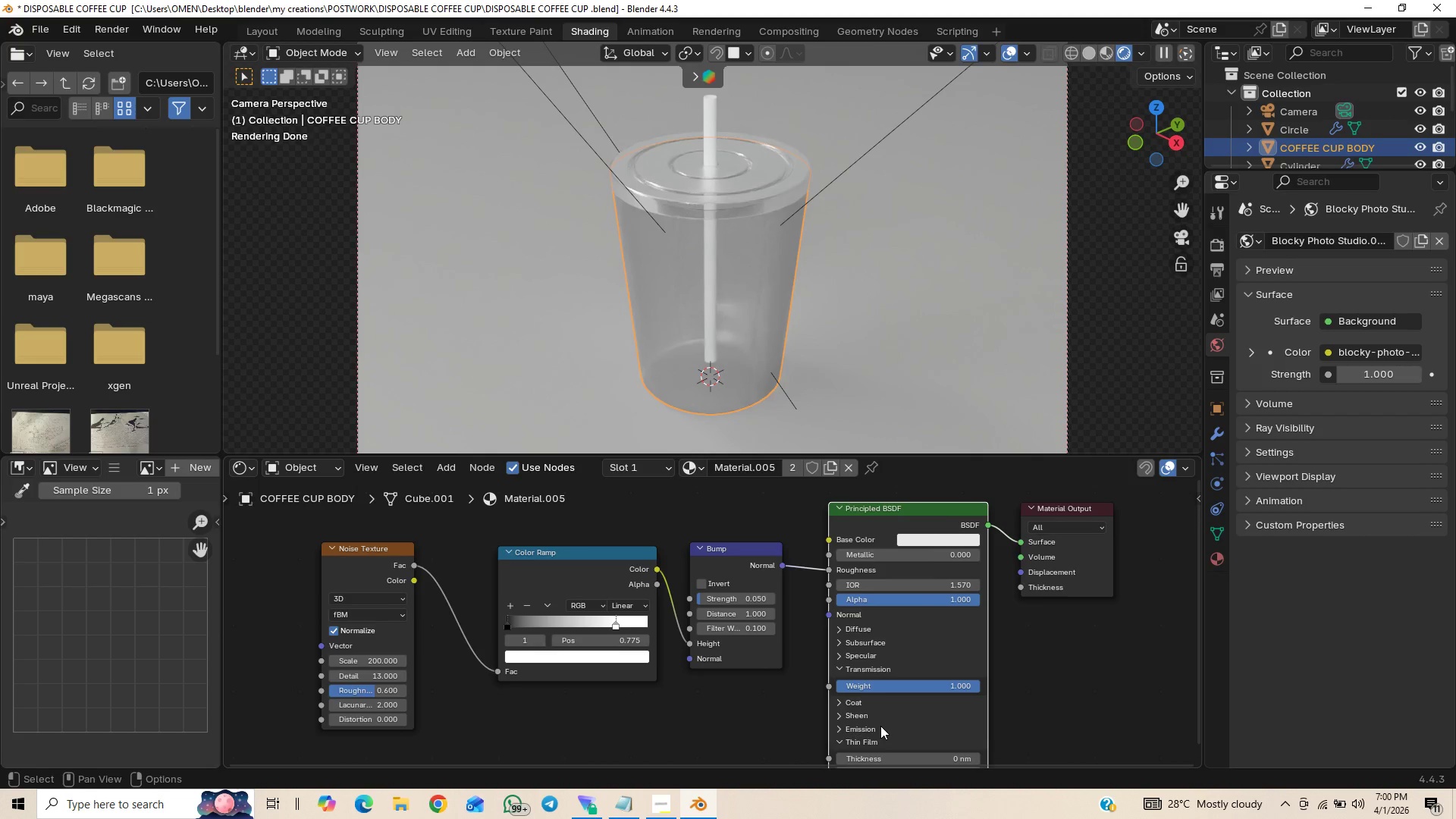 
scroll: coordinate [867, 711], scroll_direction: down, amount: 3.0
 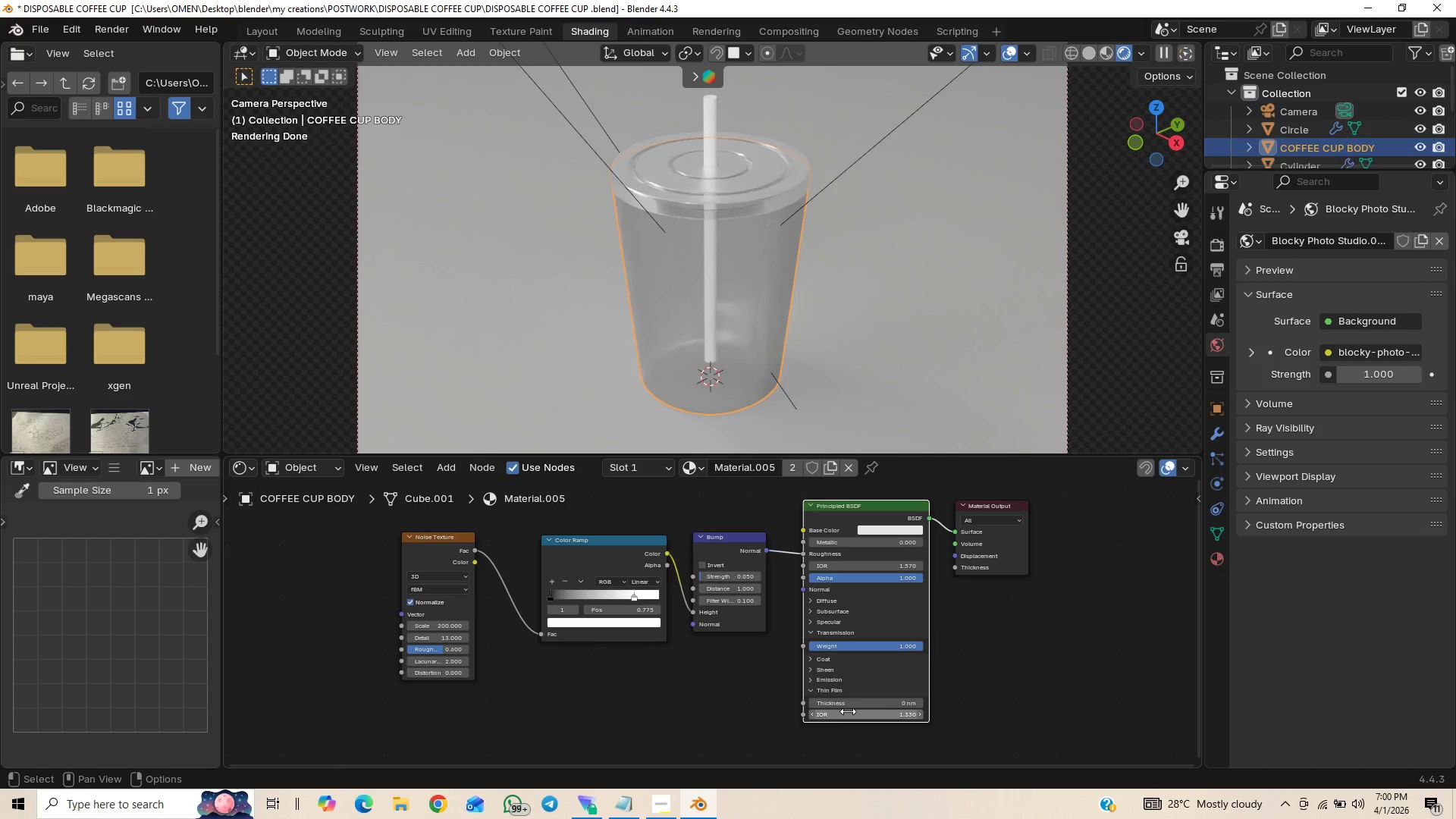 
scroll: coordinate [850, 710], scroll_direction: up, amount: 1.0
 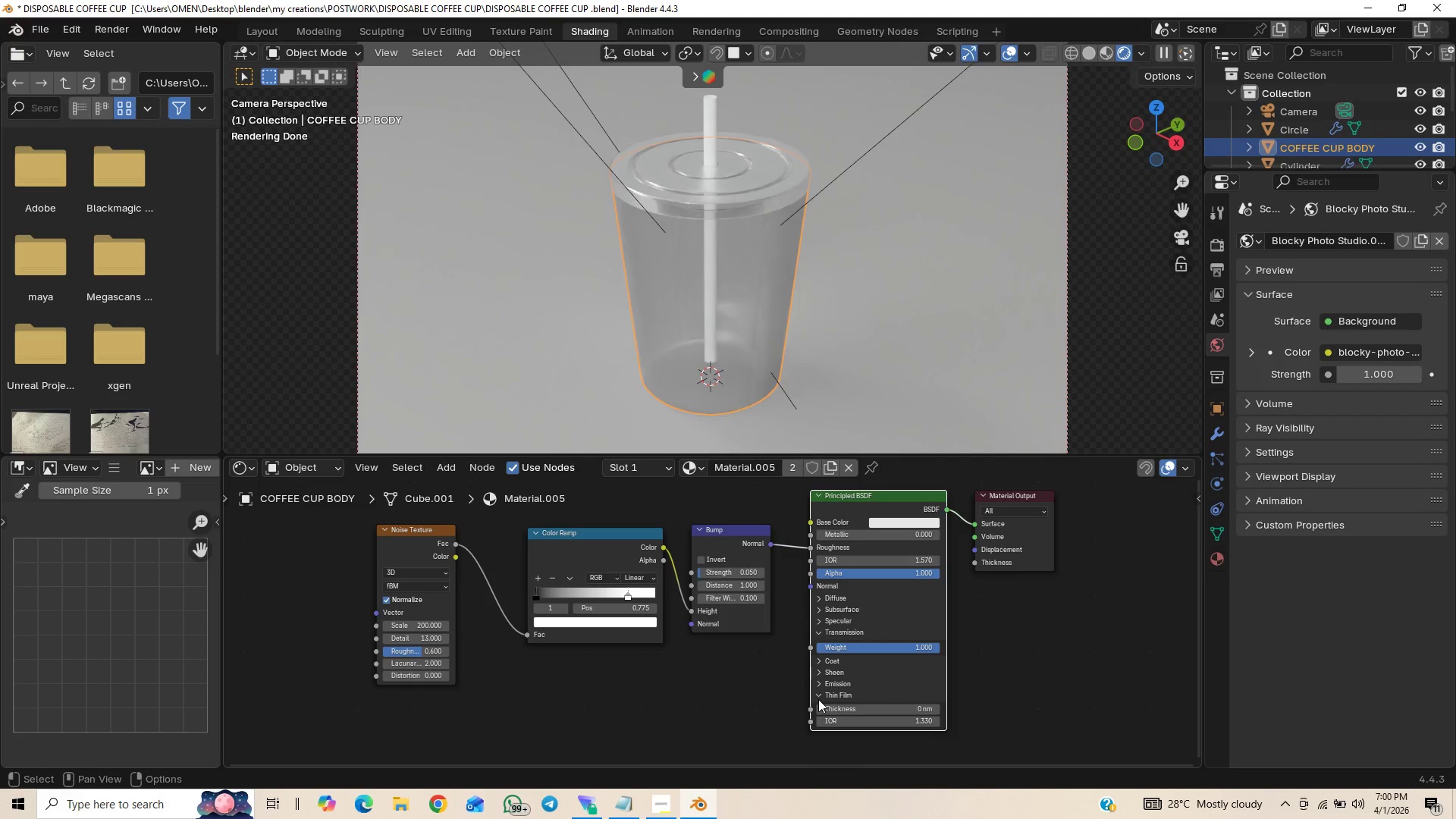 
left_click([818, 695])
 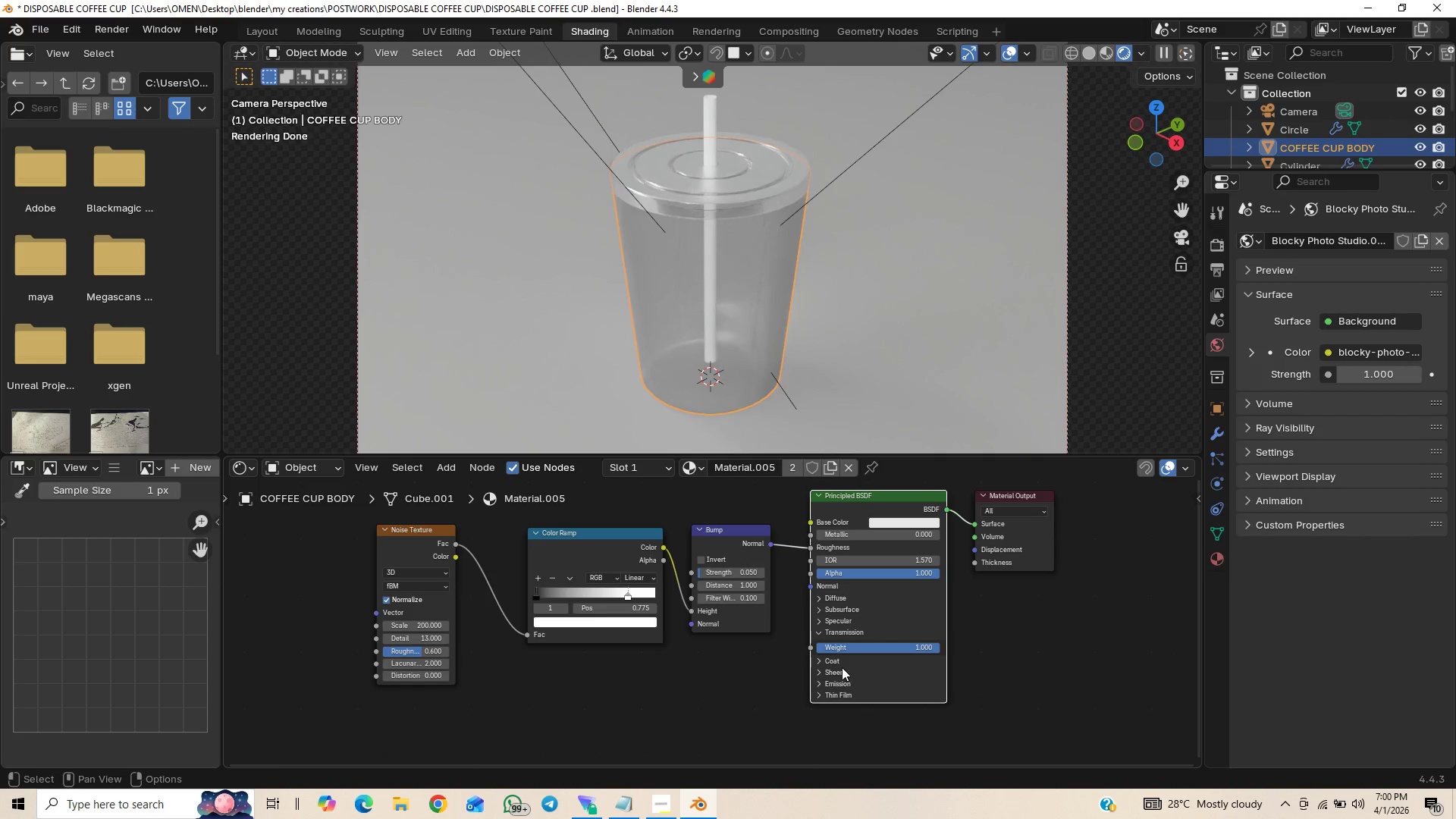 
left_click([1213, 554])
 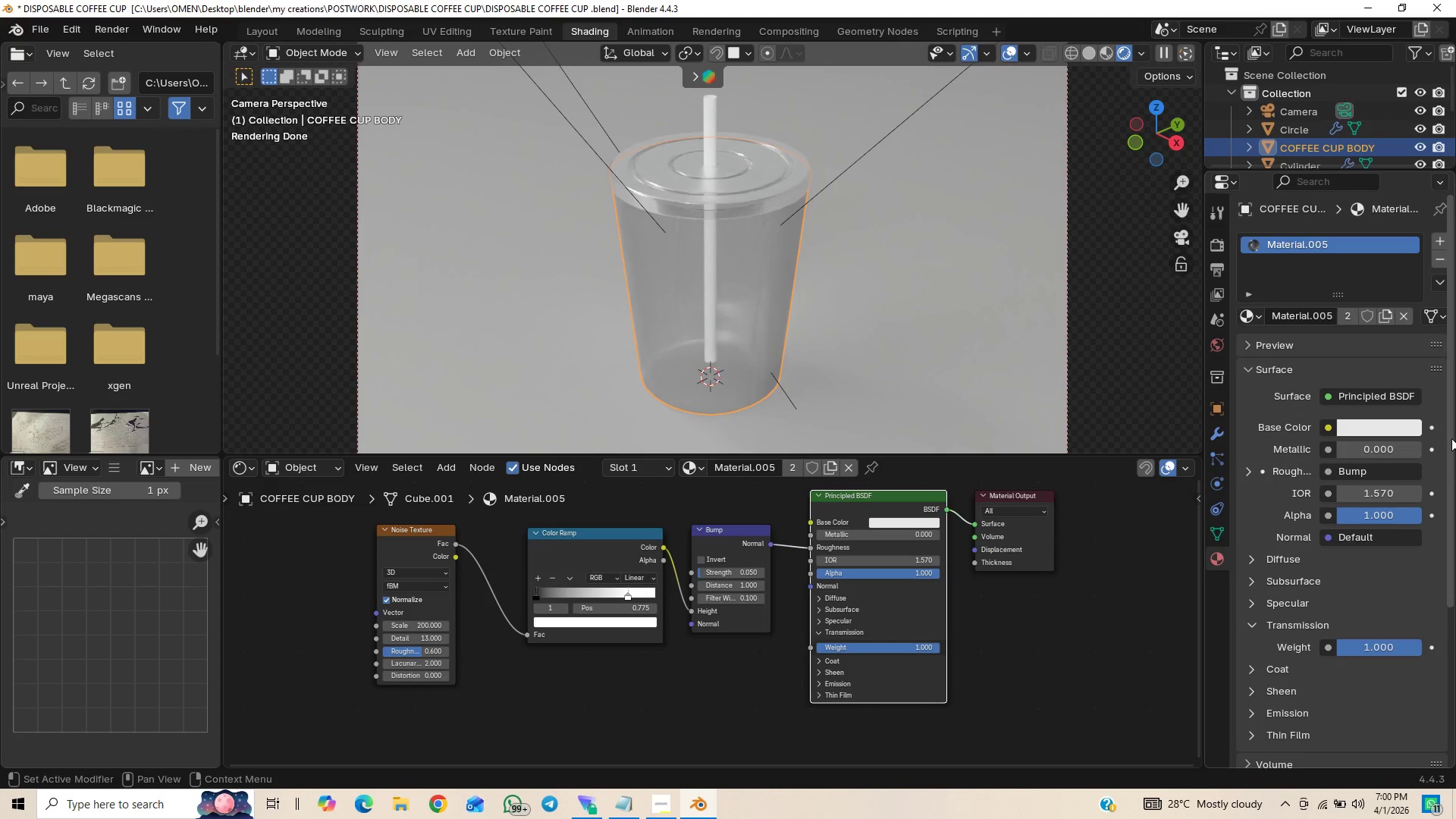 
left_click_drag(start_coordinate=[1453, 436], to_coordinate=[1455, 410])
 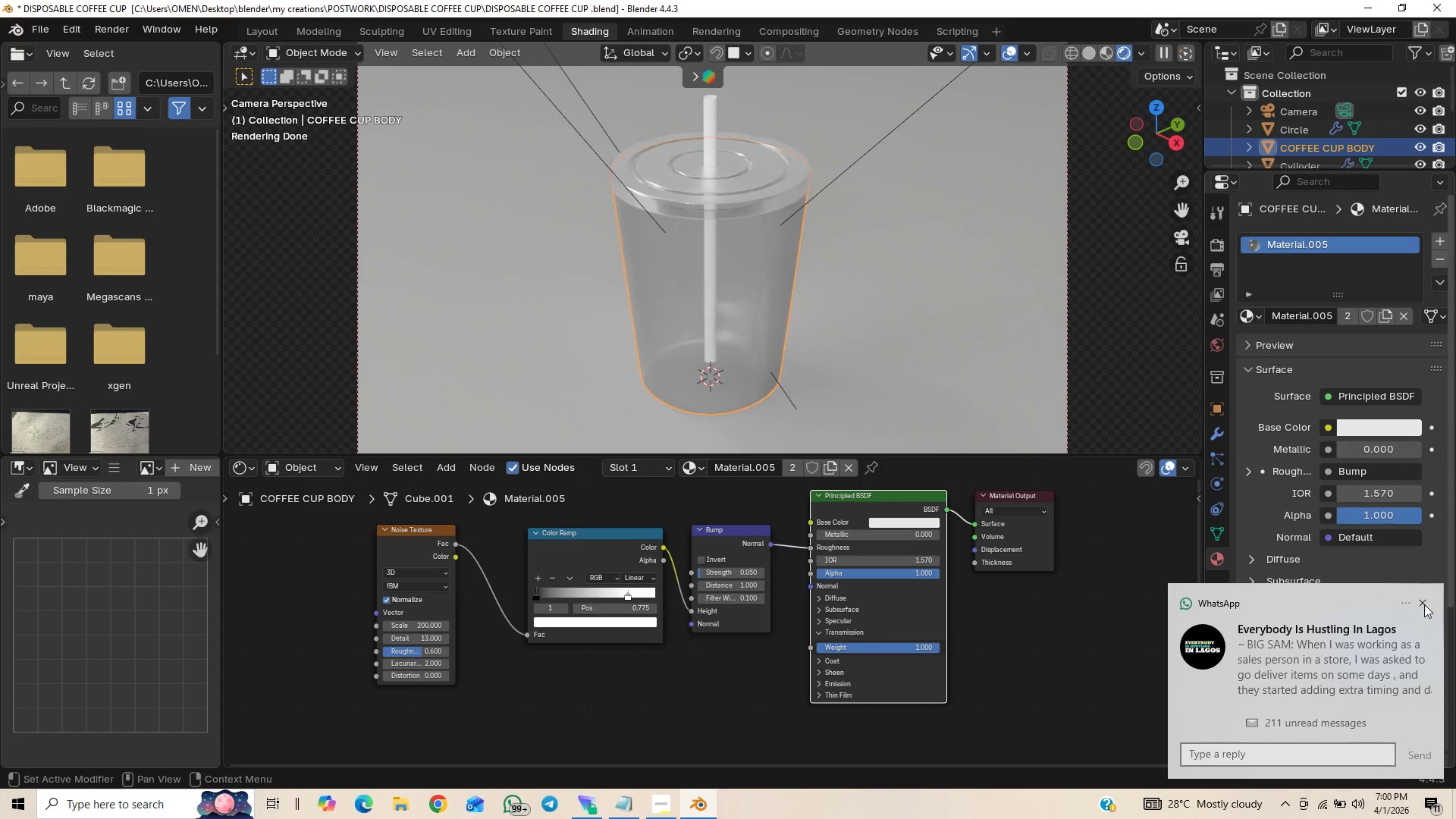 
left_click([1423, 602])
 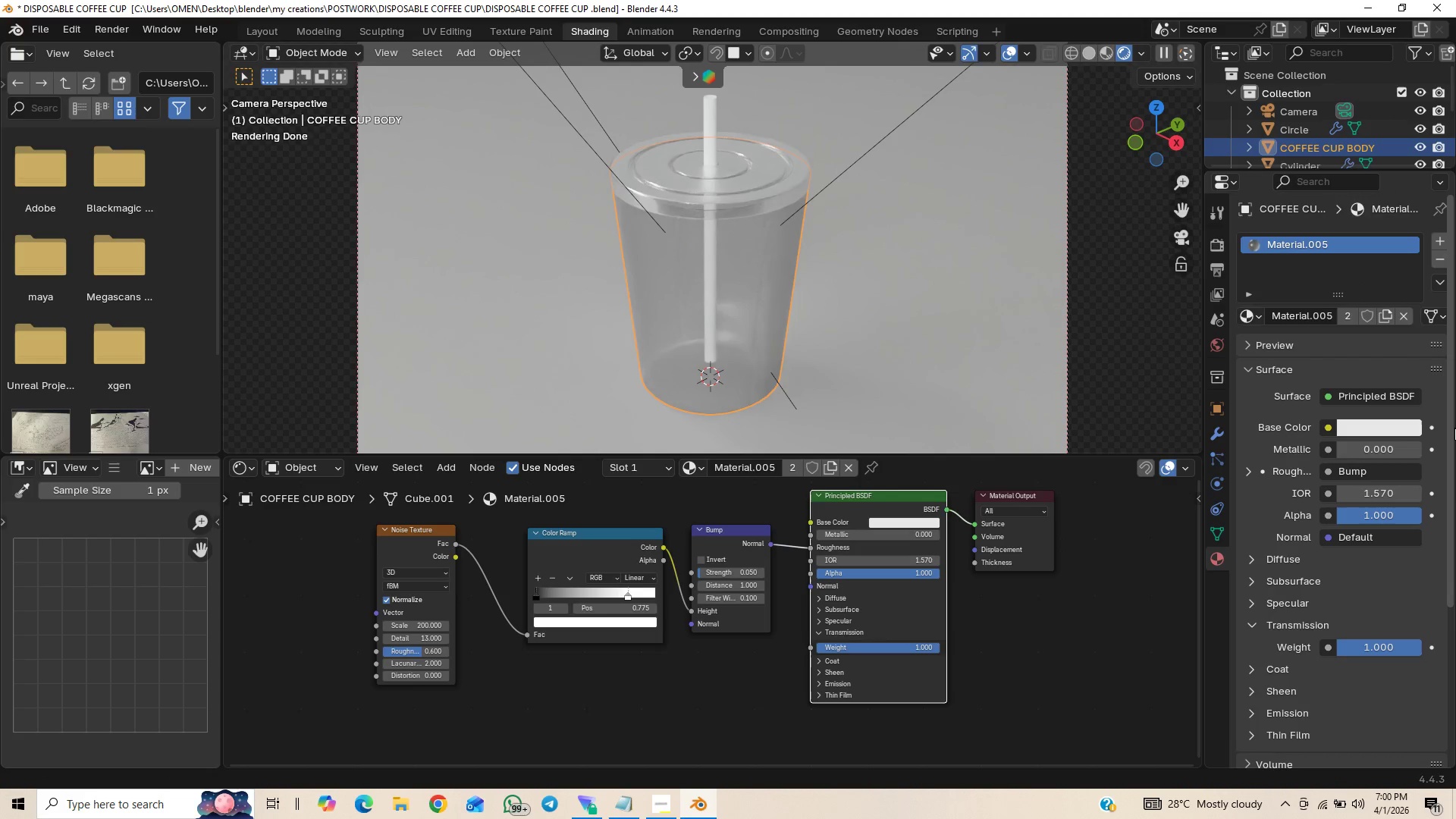 
left_click_drag(start_coordinate=[1454, 428], to_coordinate=[1434, 617])
 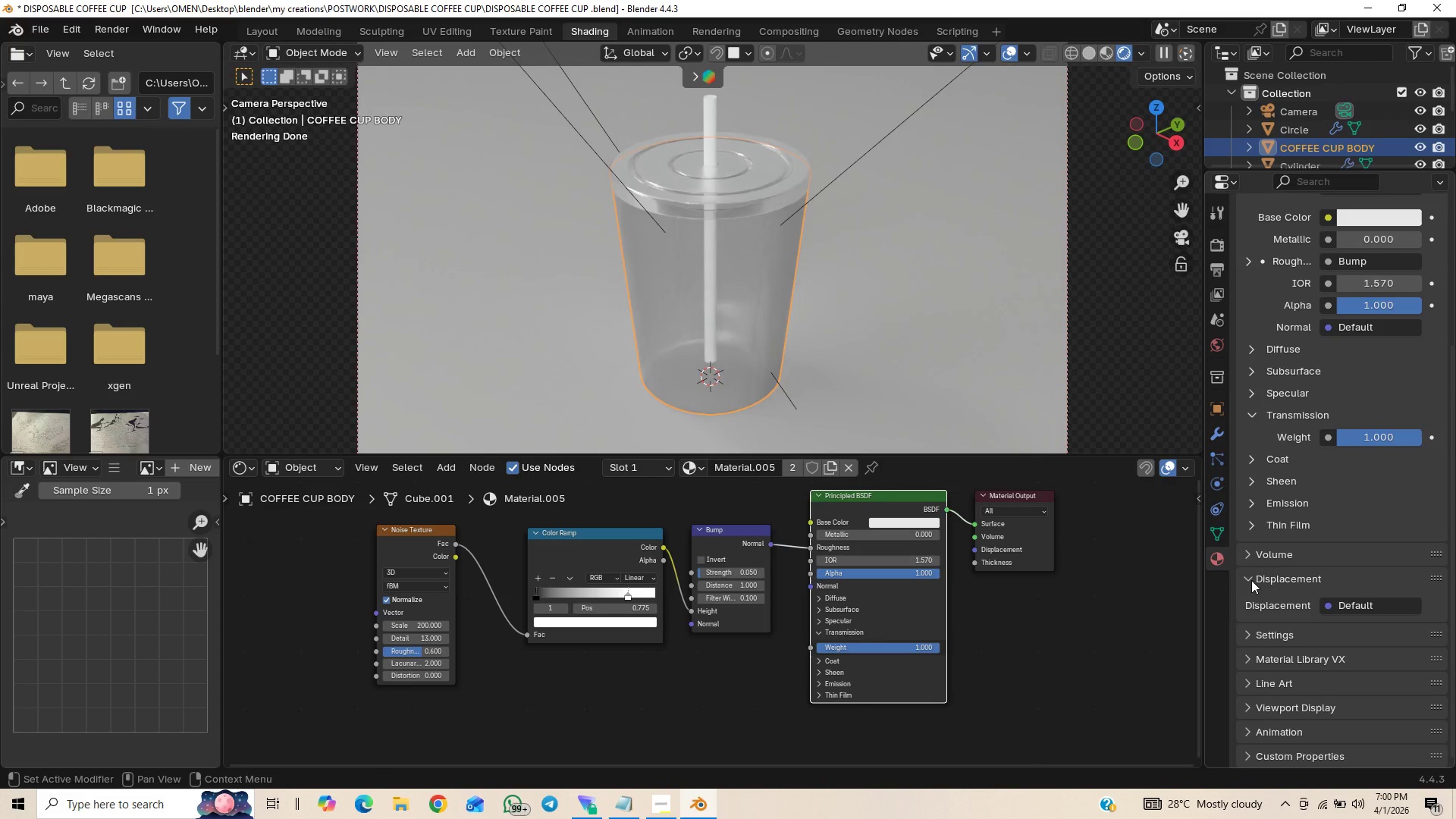 
left_click([1250, 579])
 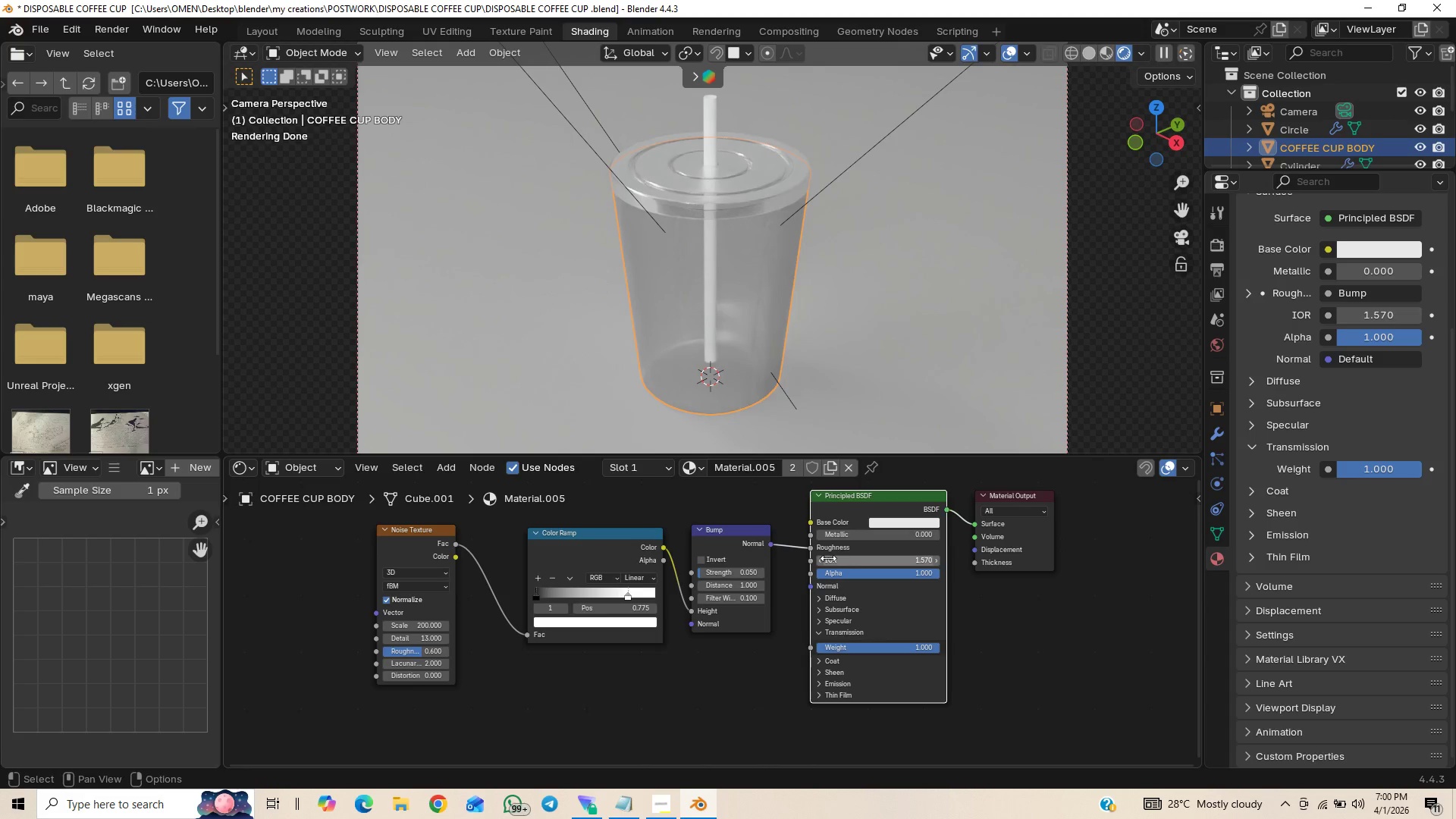 
left_click_drag(start_coordinate=[812, 550], to_coordinate=[800, 555])
 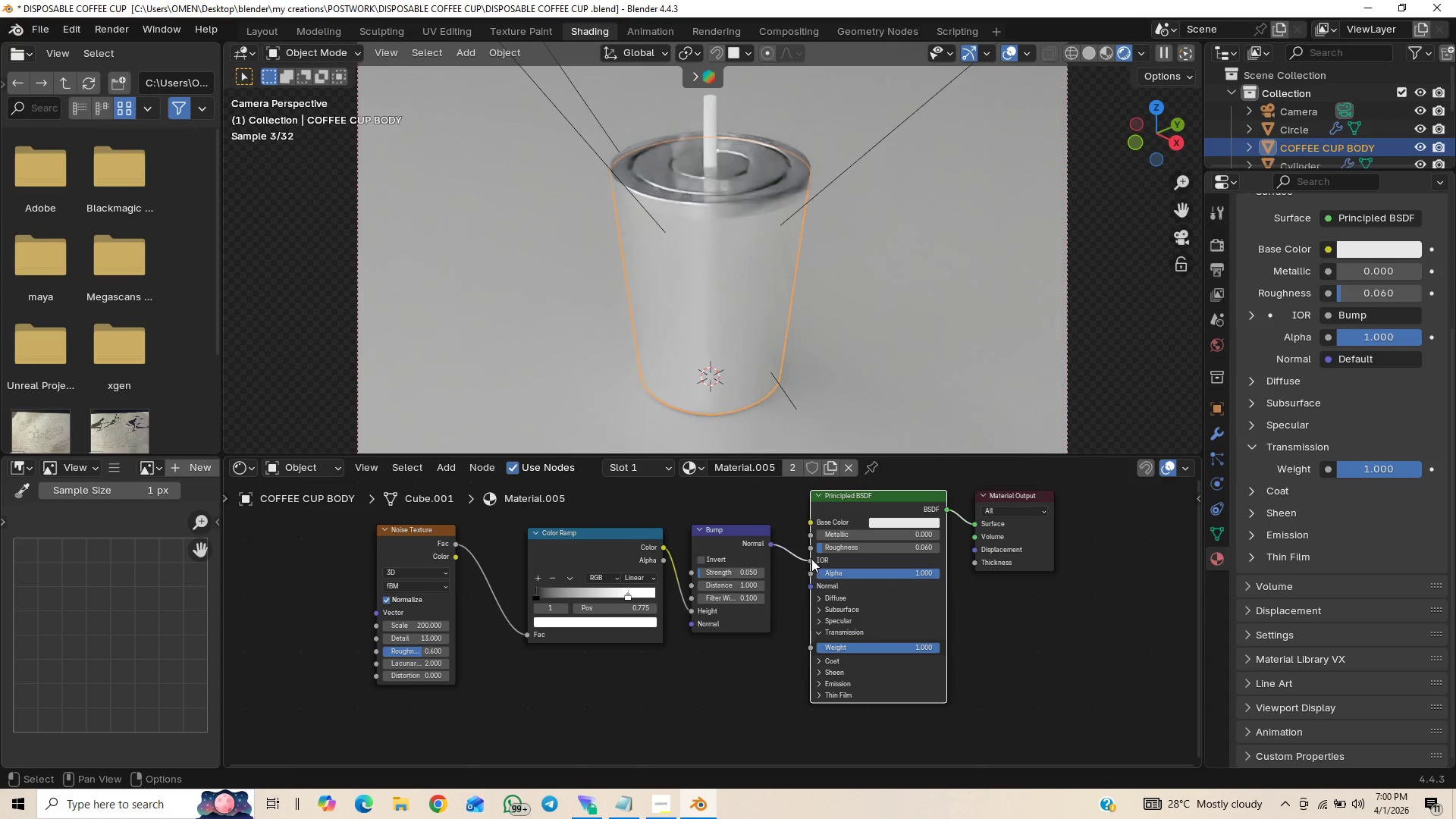 
left_click_drag(start_coordinate=[813, 557], to_coordinate=[782, 562])
 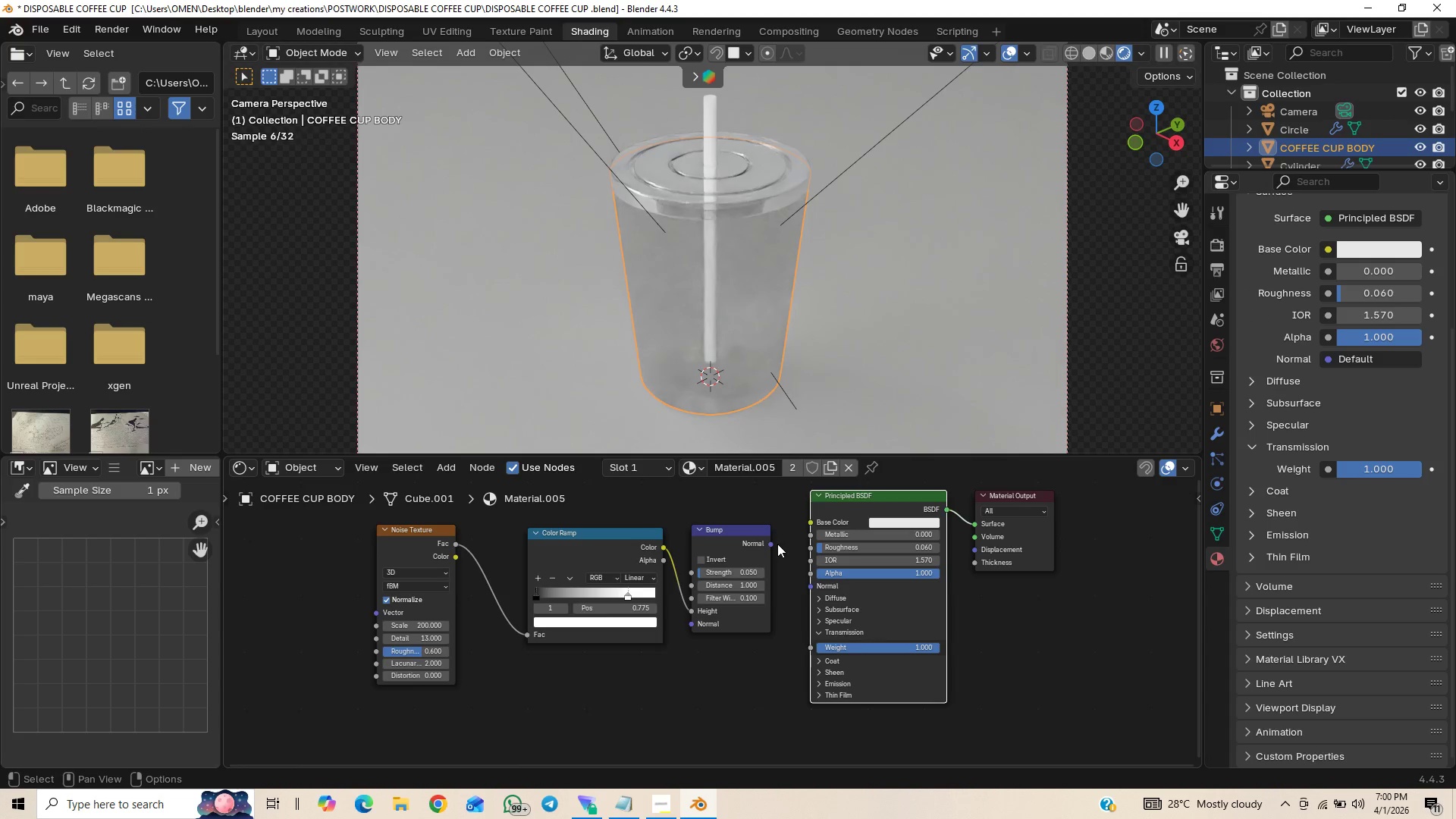 
left_click_drag(start_coordinate=[771, 543], to_coordinate=[801, 551])
 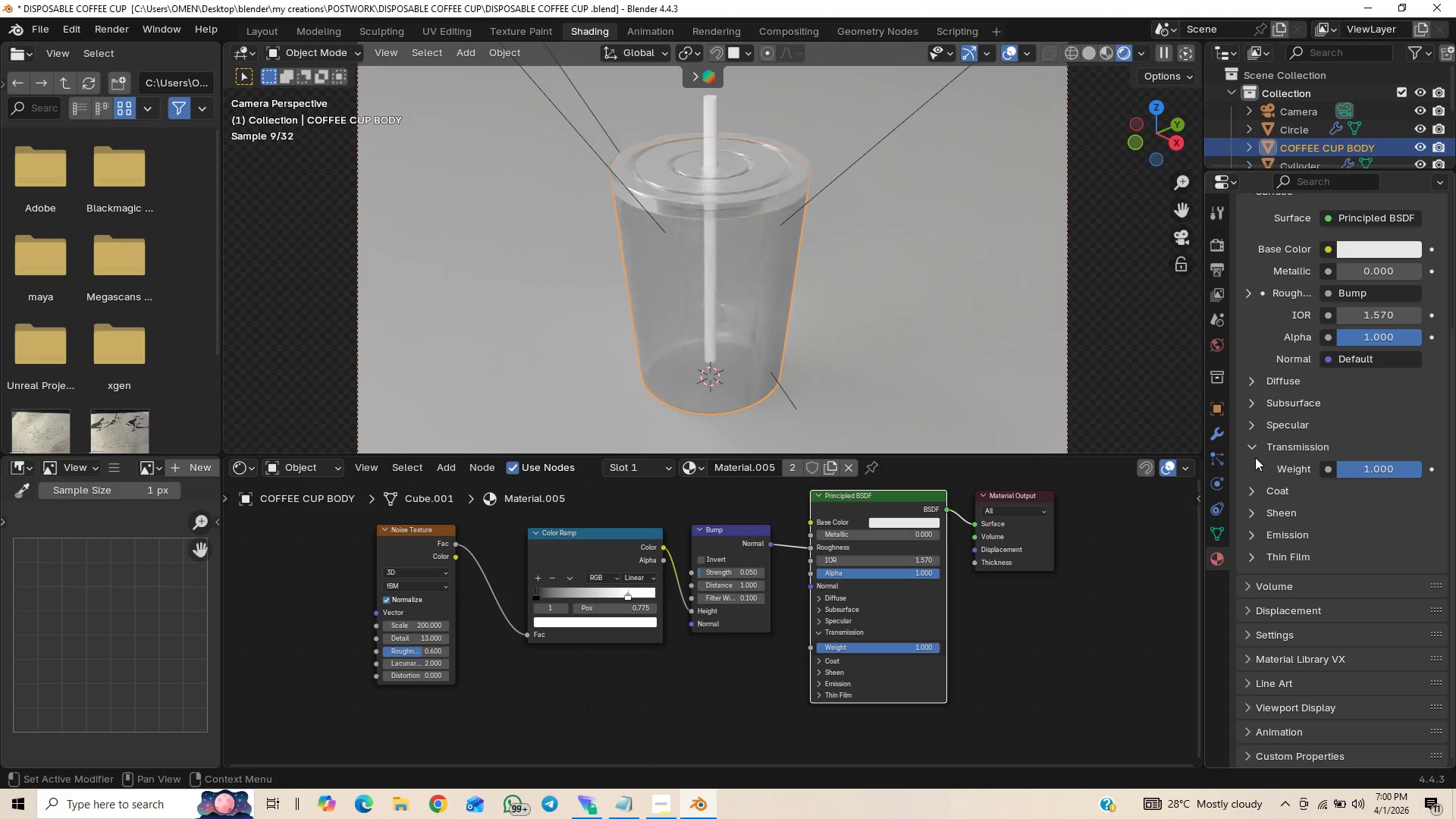 
left_click([1254, 447])
 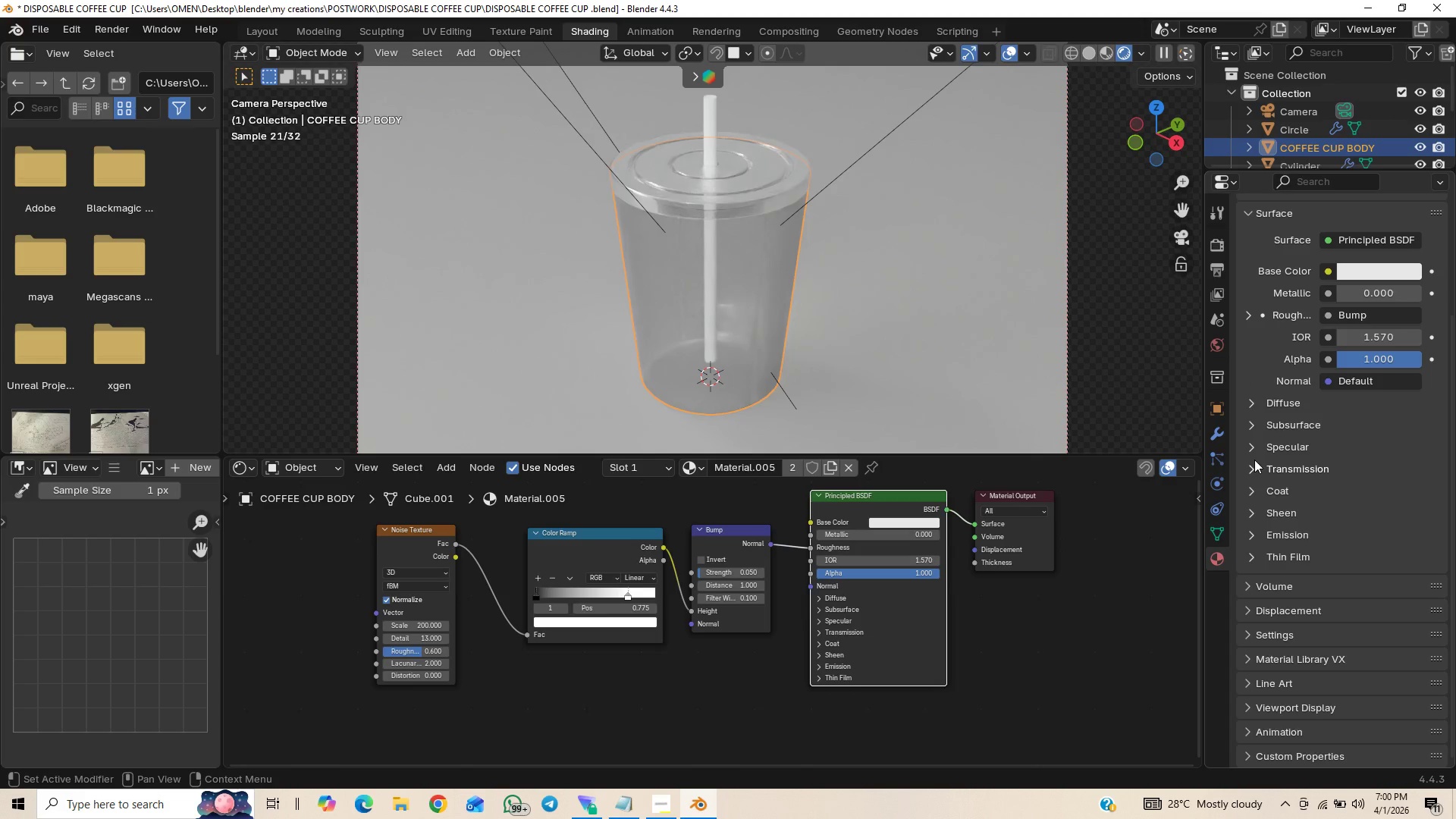 
left_click([1246, 445])
 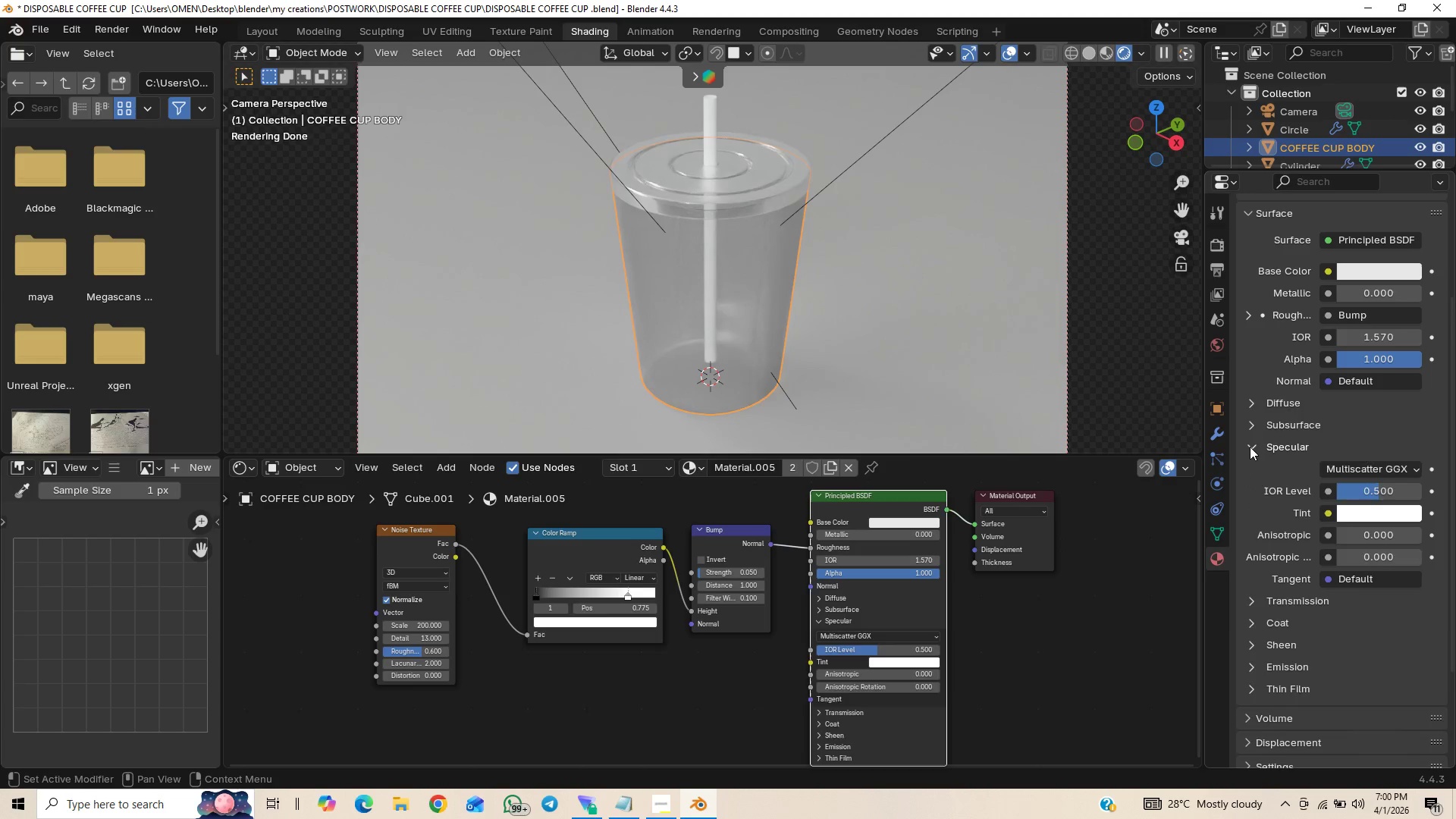 
left_click([1250, 447])
 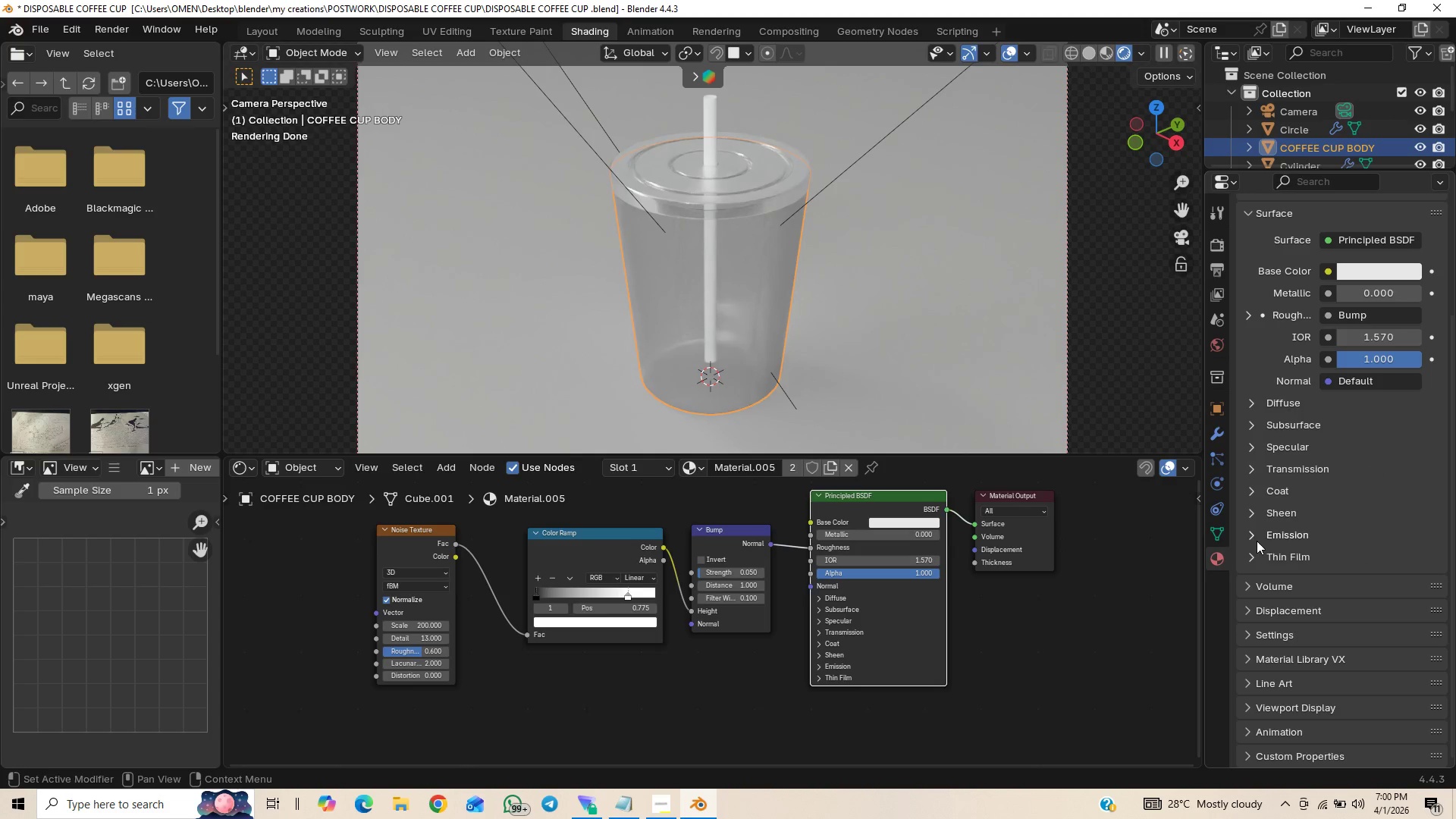 
left_click_drag(start_coordinate=[1452, 451], to_coordinate=[1454, 507])
 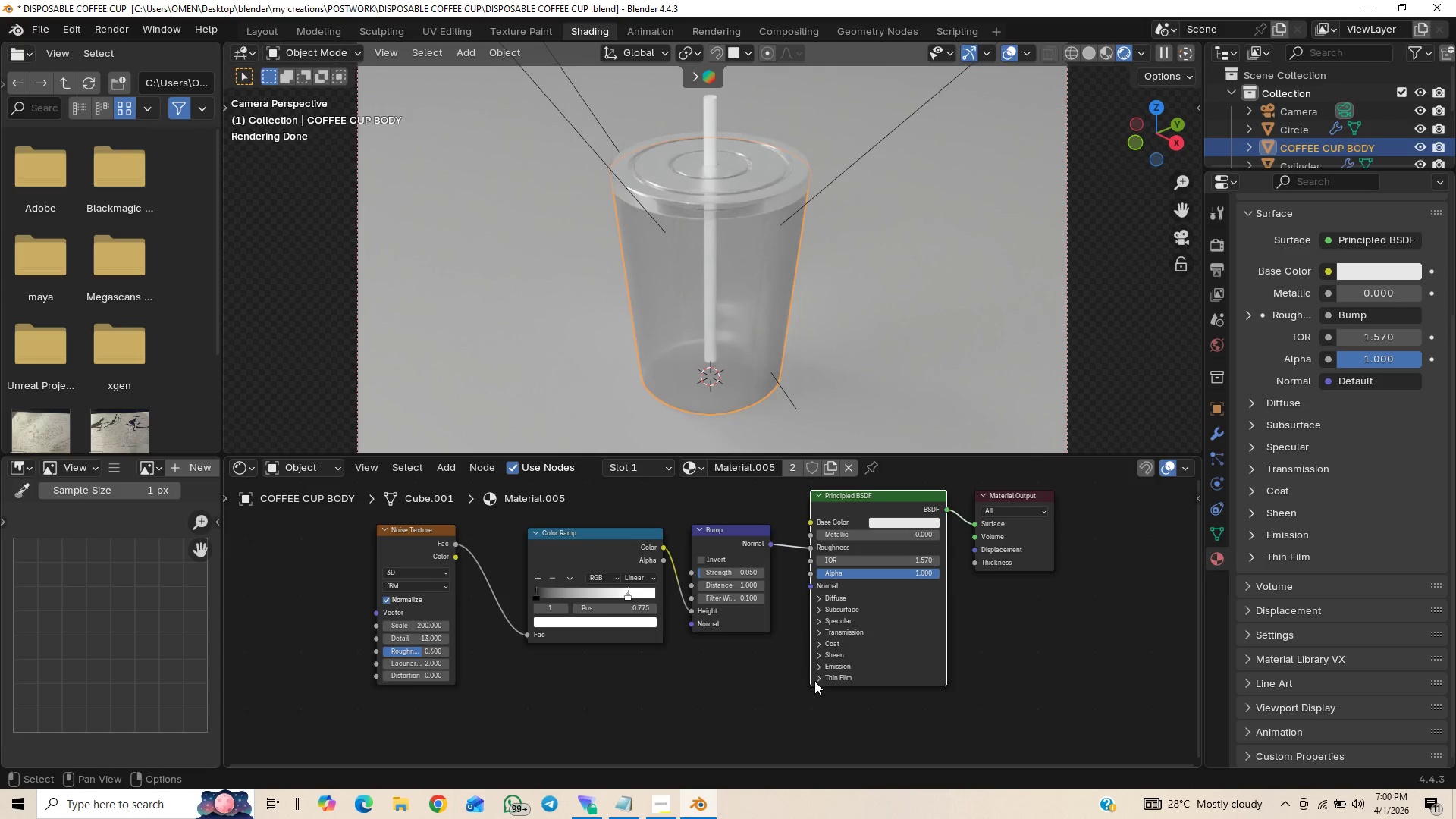 
left_click([821, 662])
 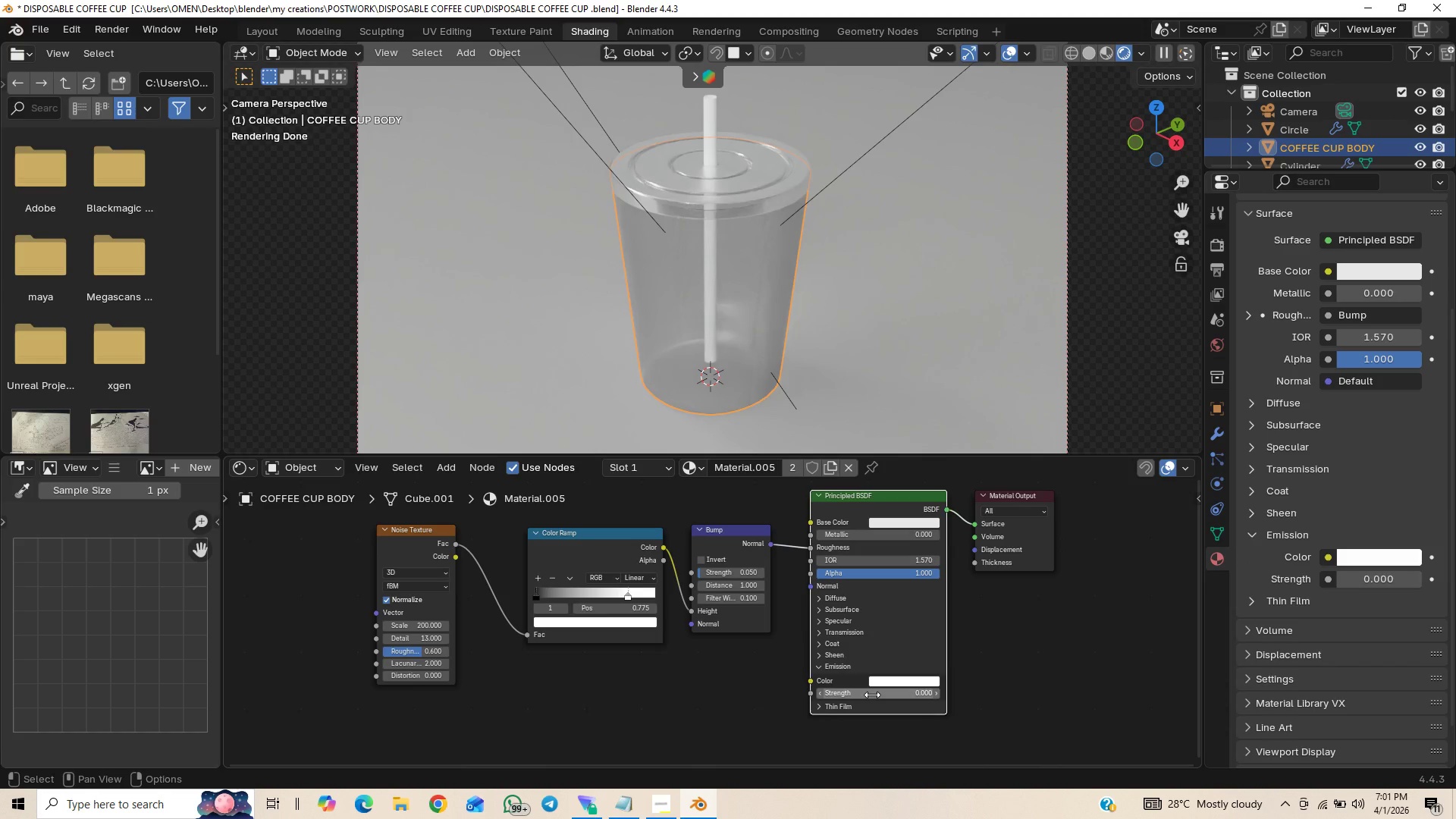 
wait(5.06)
 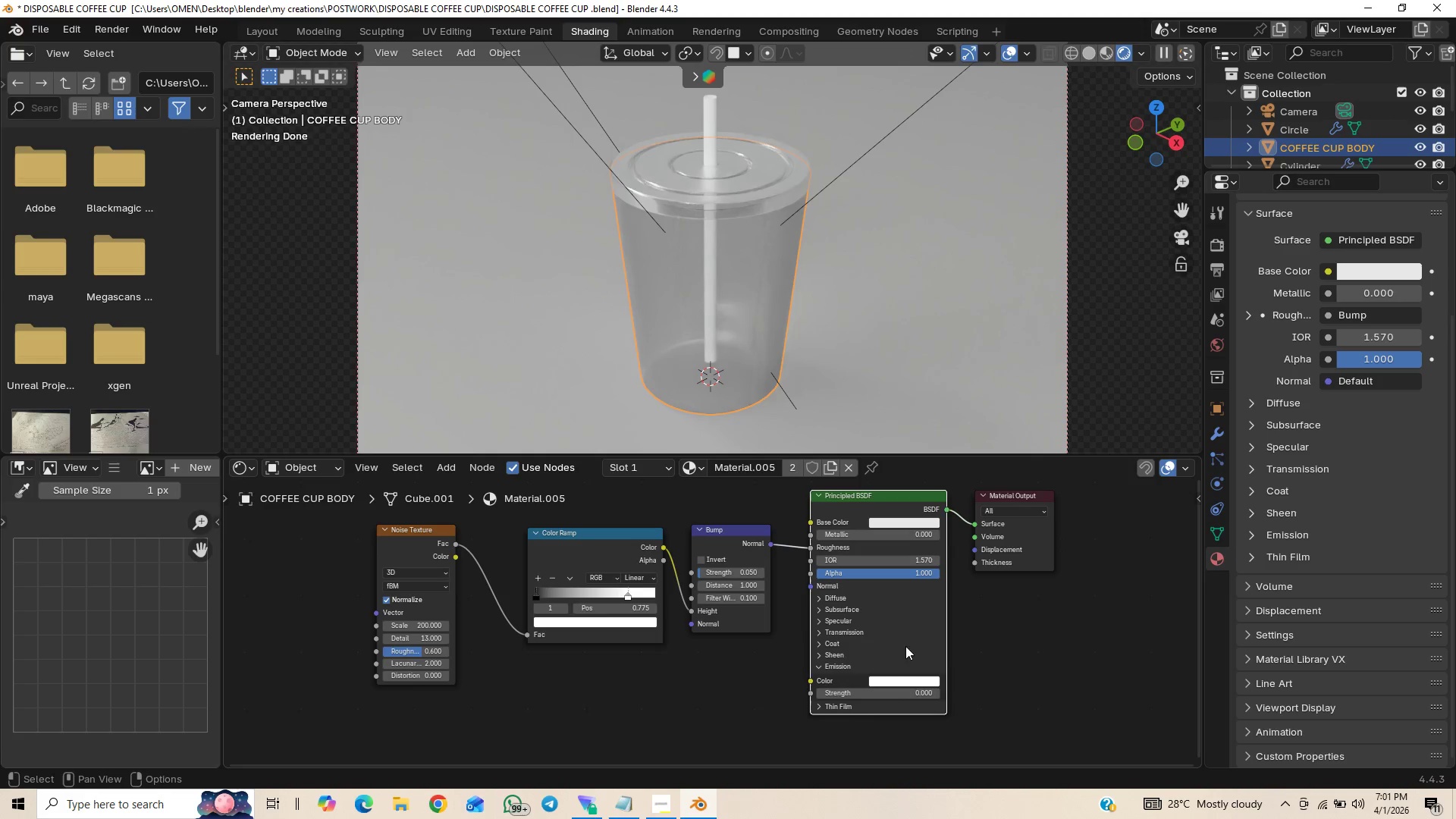 
left_click_drag(start_coordinate=[872, 695], to_coordinate=[897, 215])
 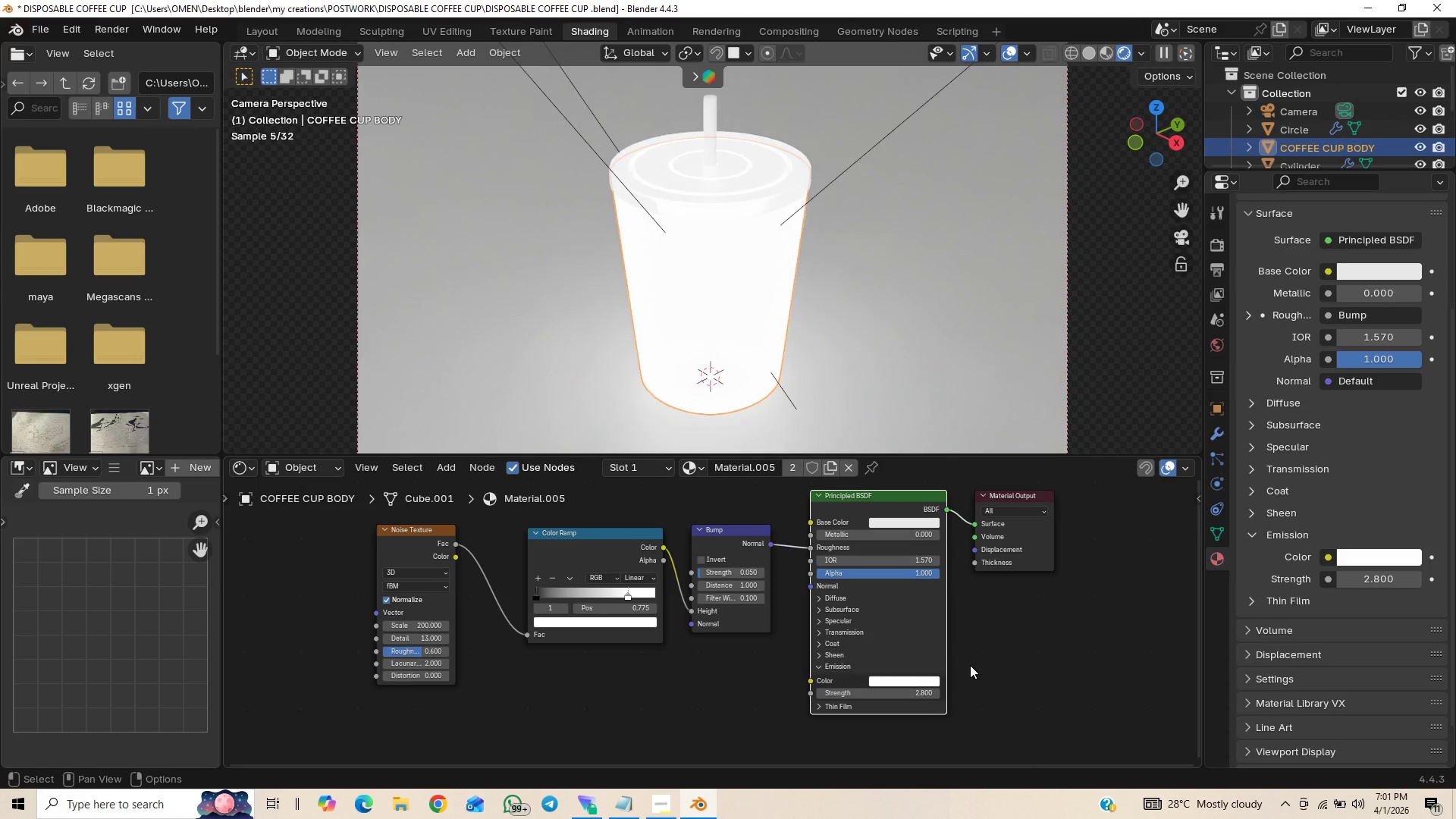 
key(Control+Z)
 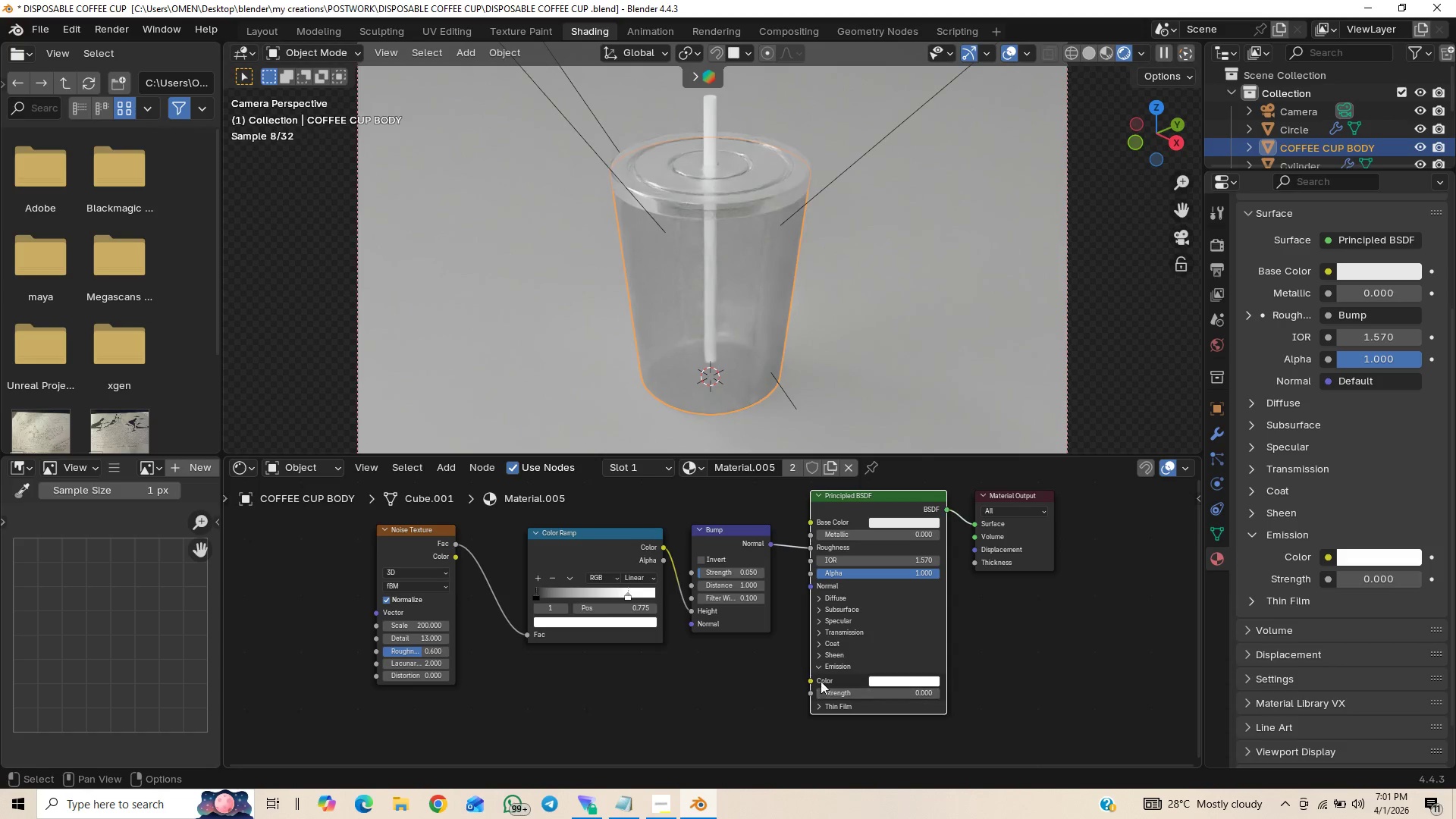 
left_click([814, 671])
 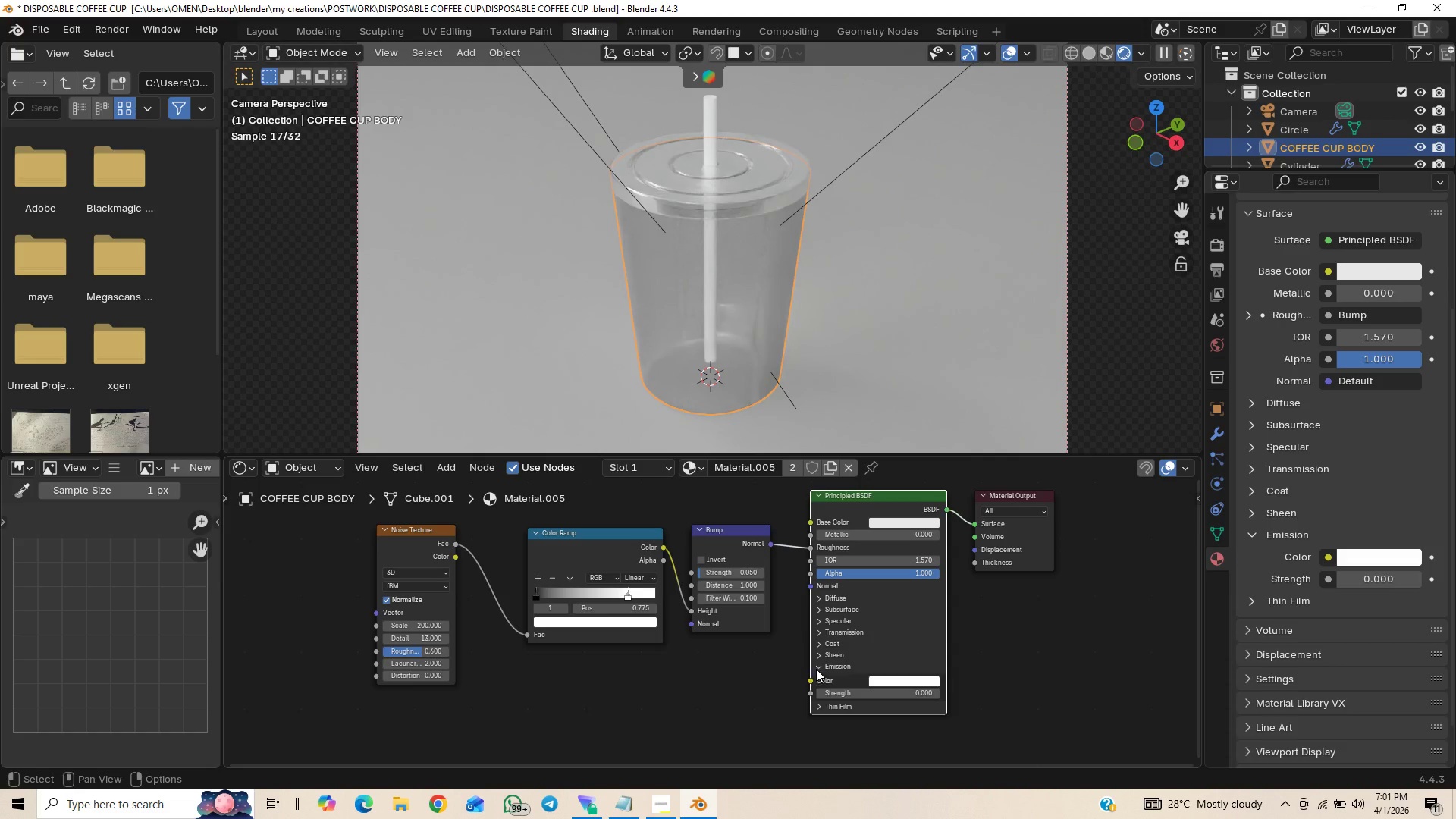 
left_click([821, 665])
 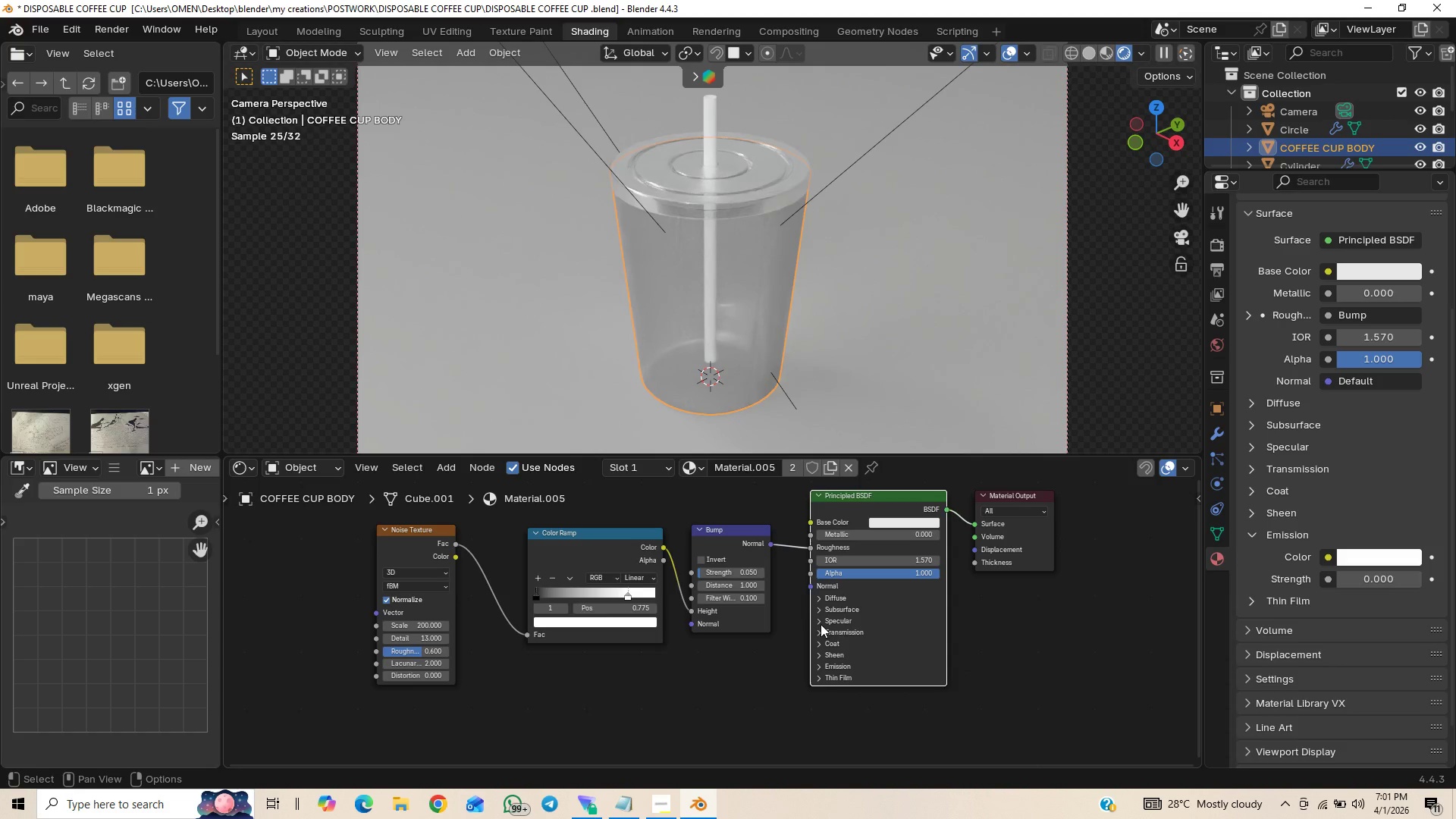 
left_click([814, 619])
 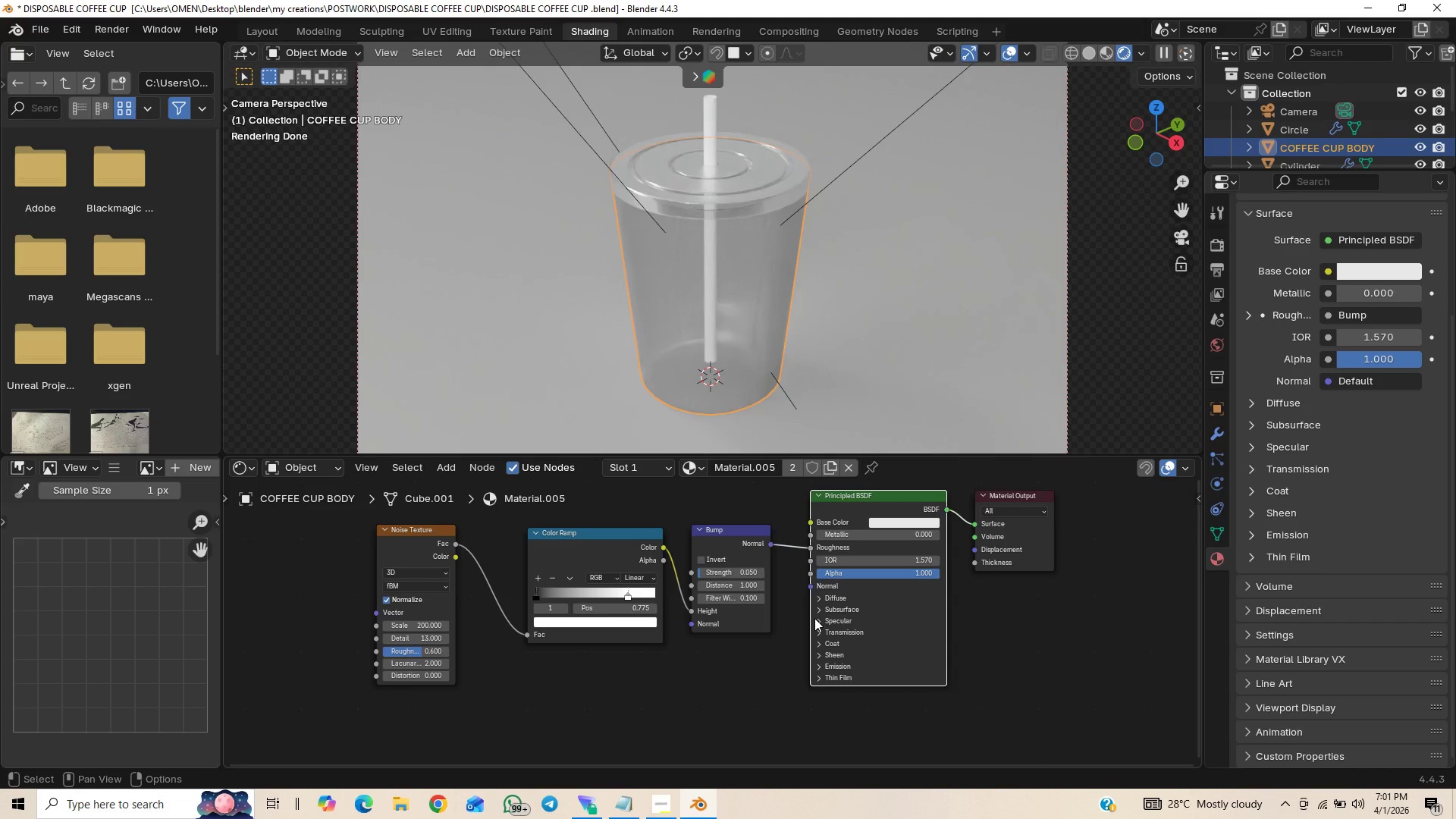 
left_click([814, 618])
 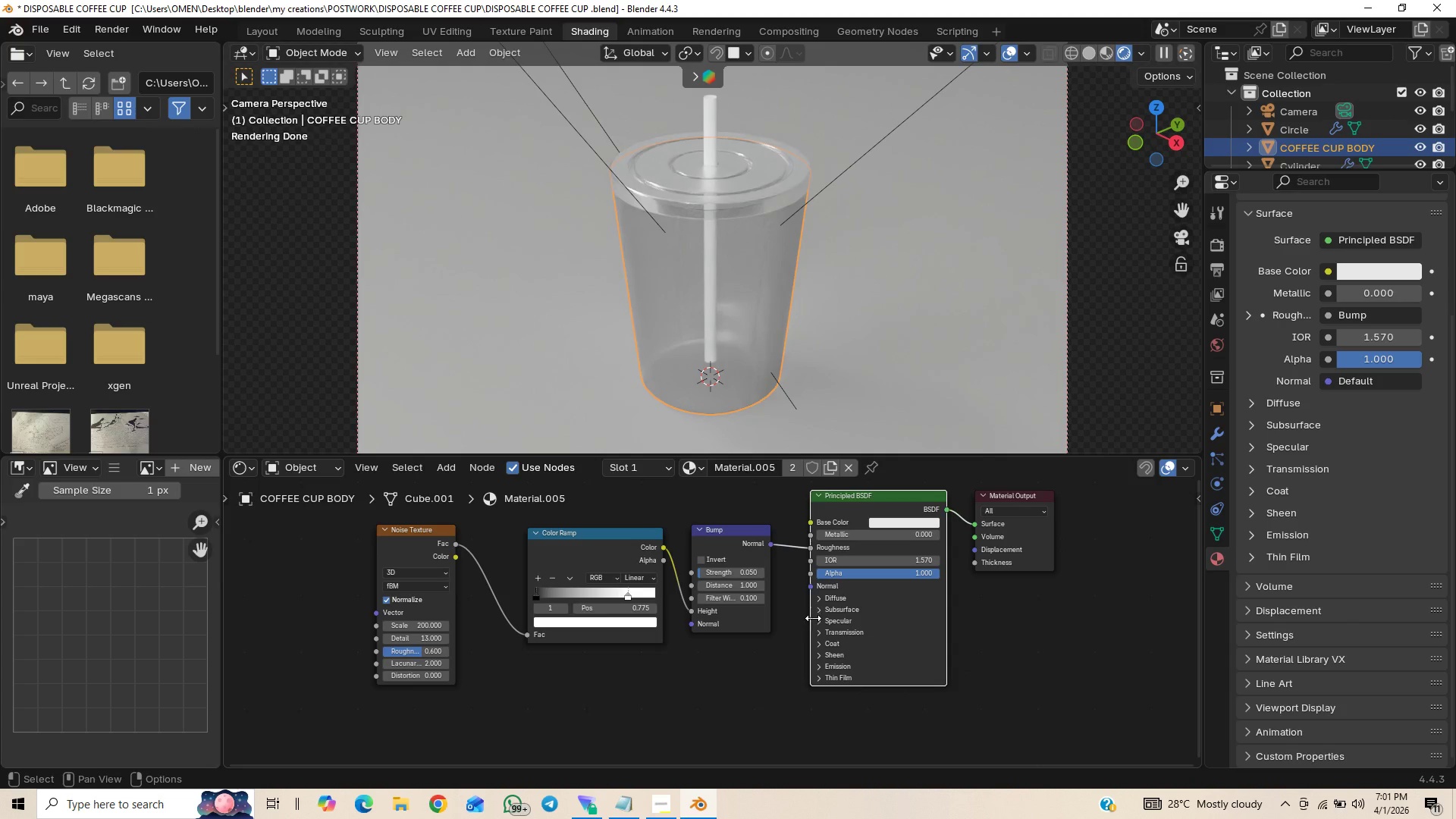 
left_click([820, 623])
 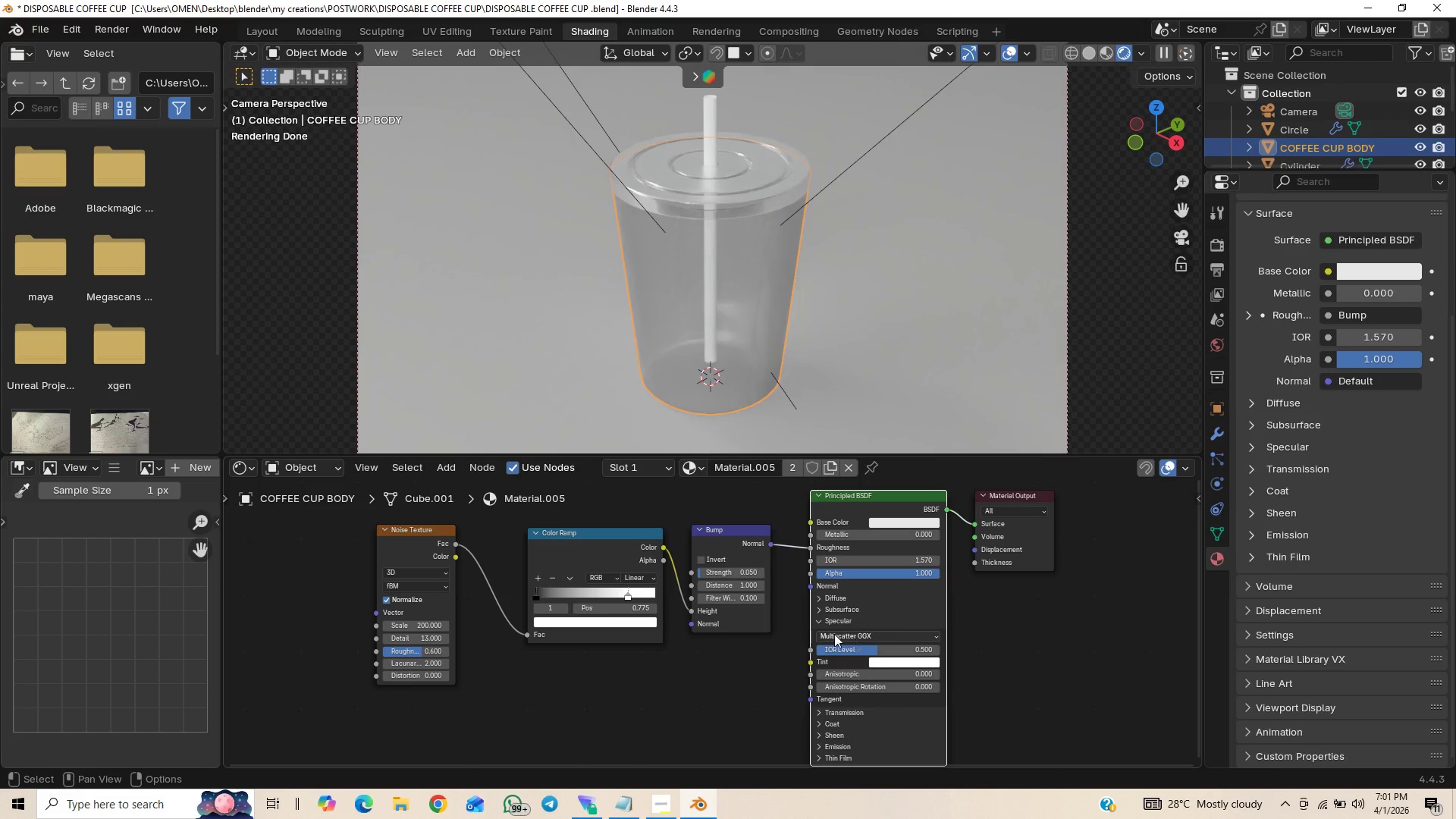 
wait(6.69)
 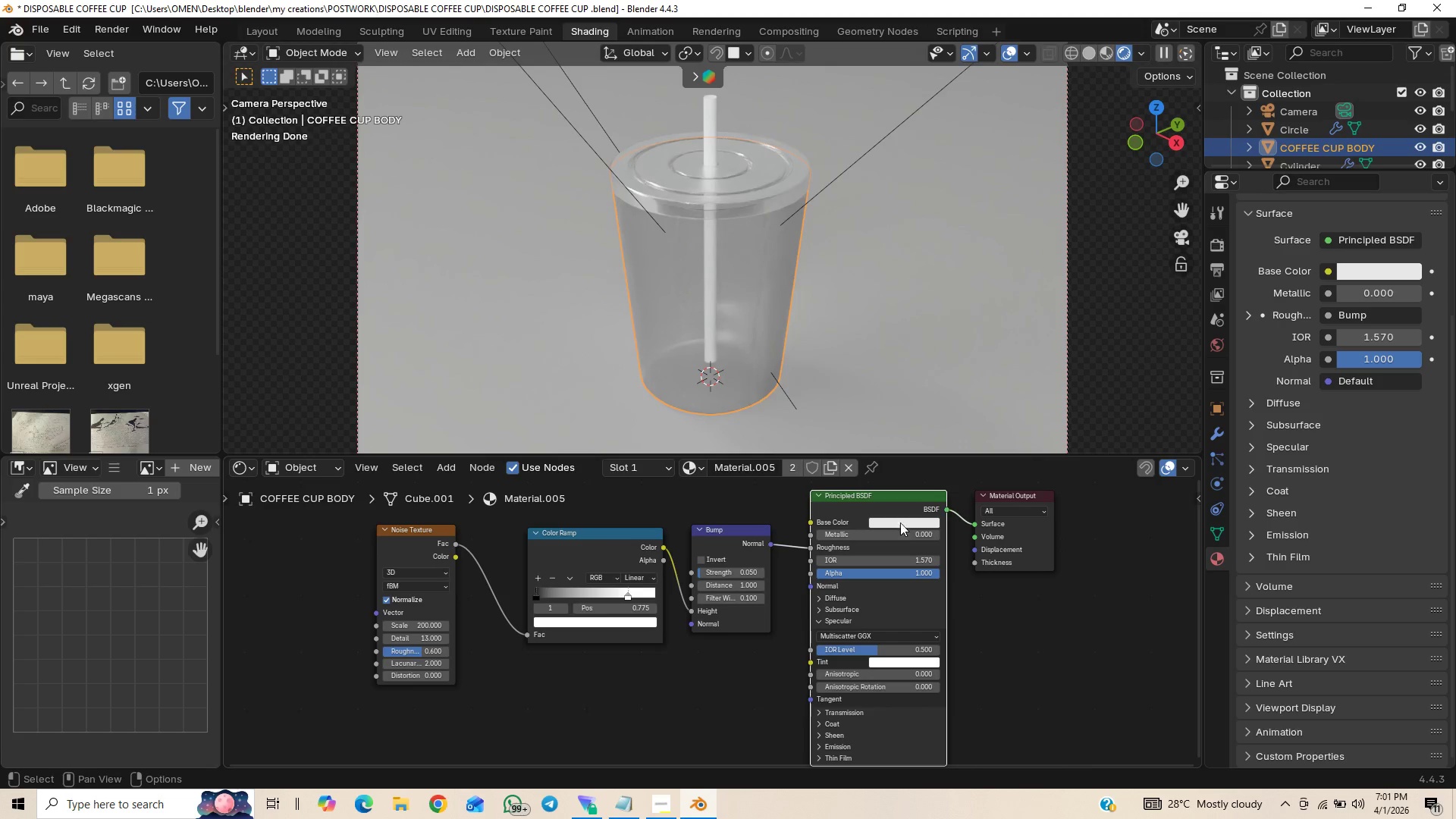 
double_click([821, 622])
 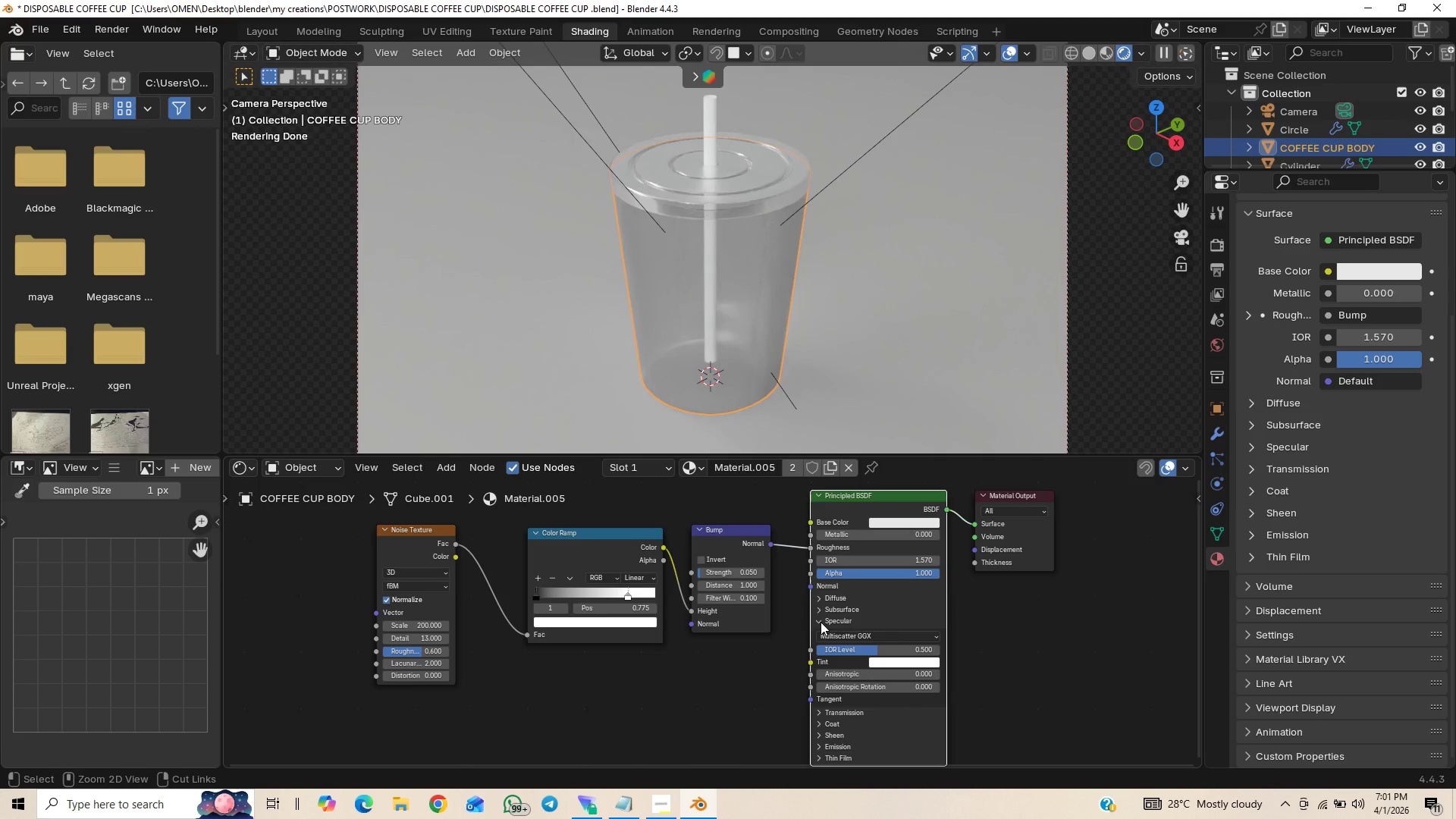 
key(Control+S)
 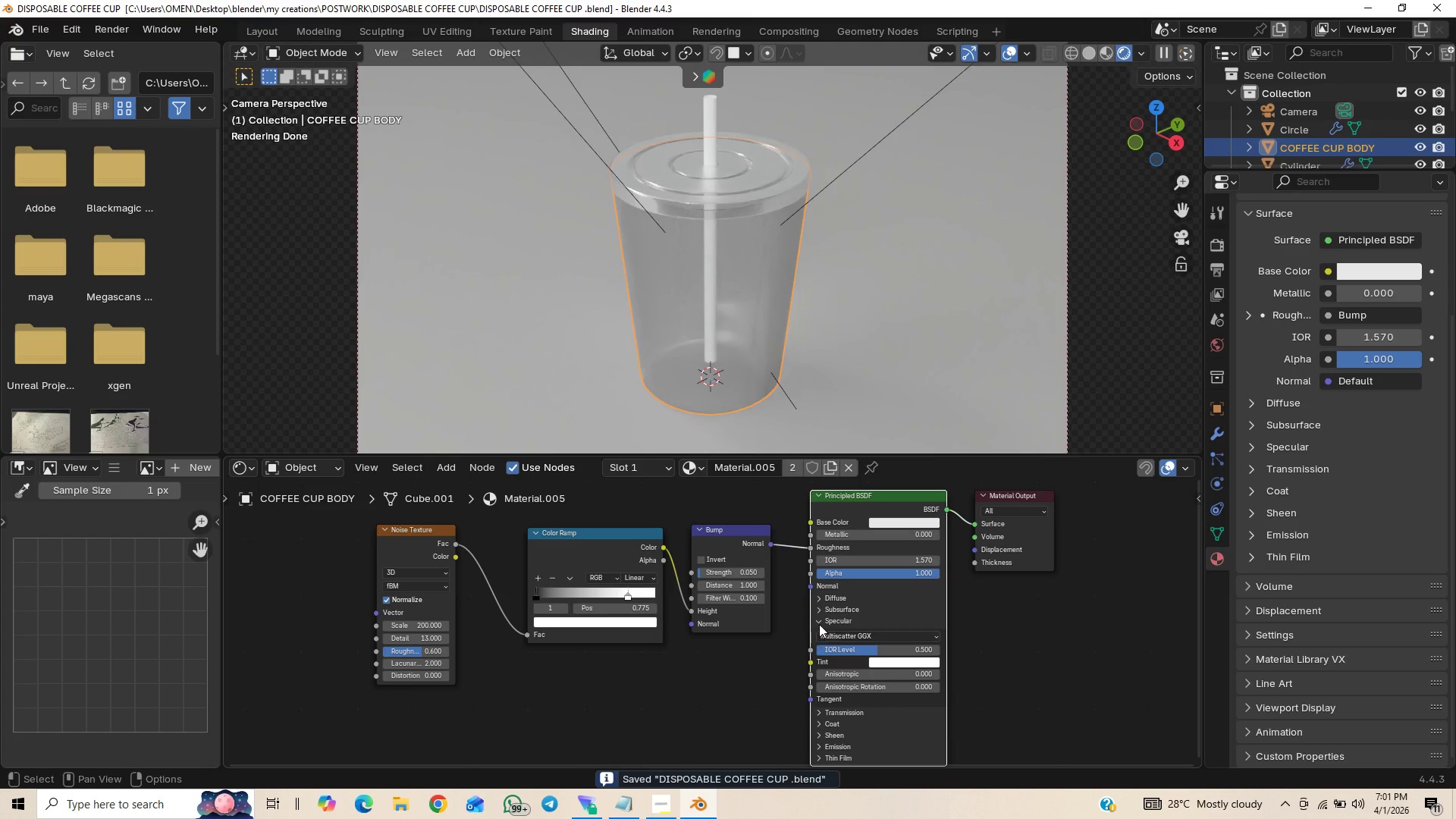 
left_click([817, 623])
 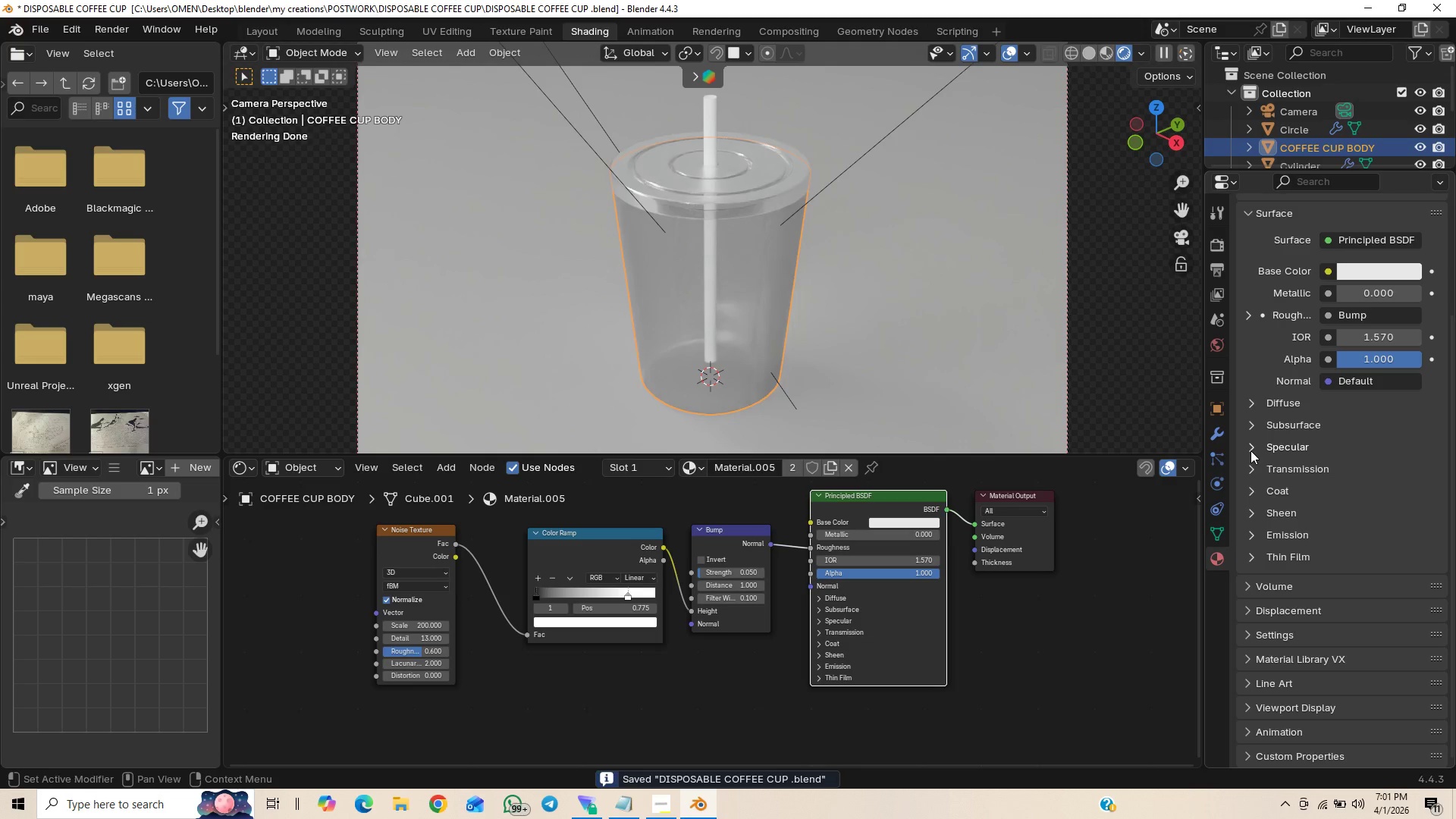 
left_click_drag(start_coordinate=[1257, 450], to_coordinate=[1260, 453])
 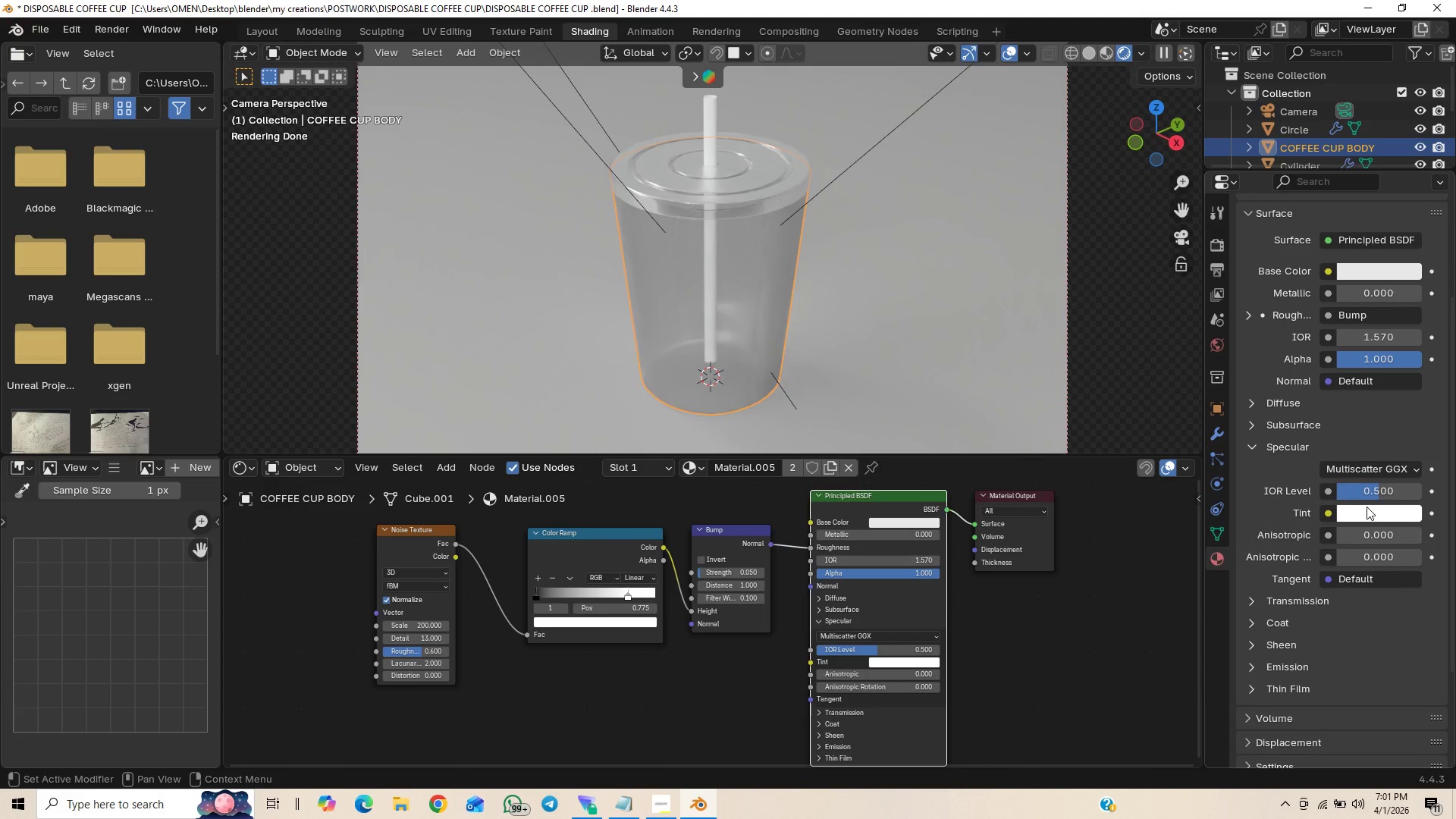 
left_click([1364, 510])
 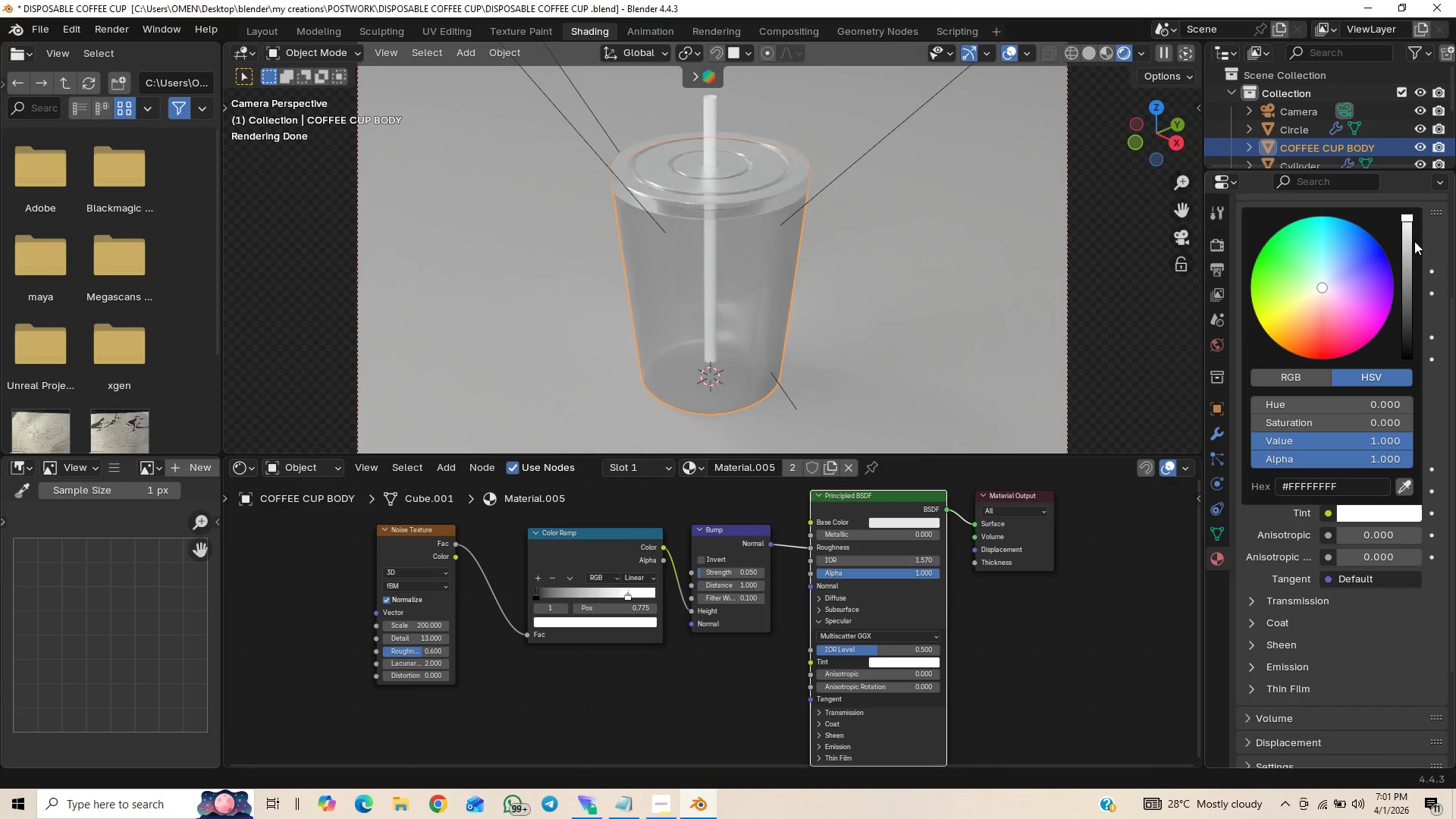 
left_click_drag(start_coordinate=[1411, 237], to_coordinate=[1406, 268])
 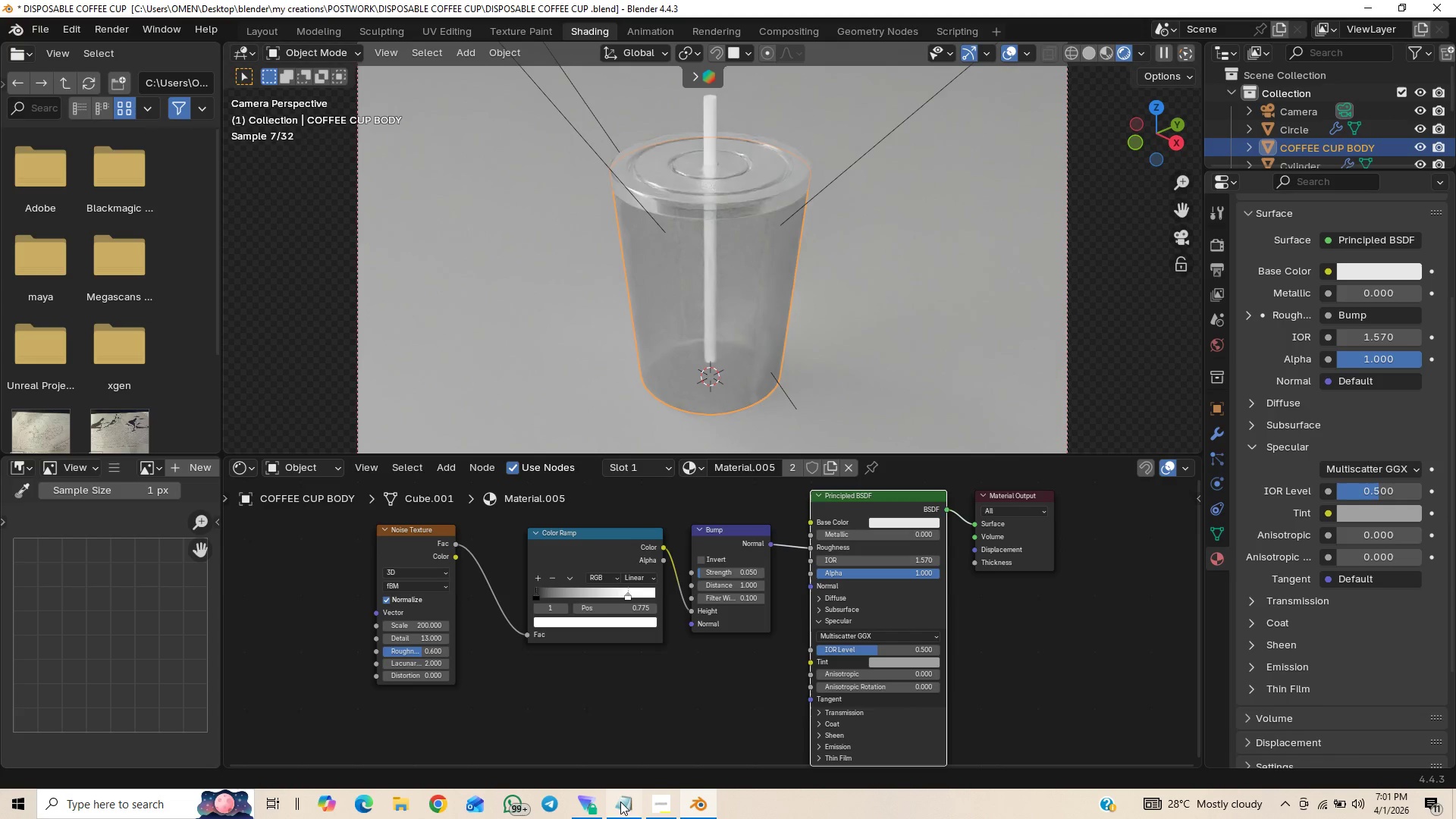 
left_click([622, 801])
 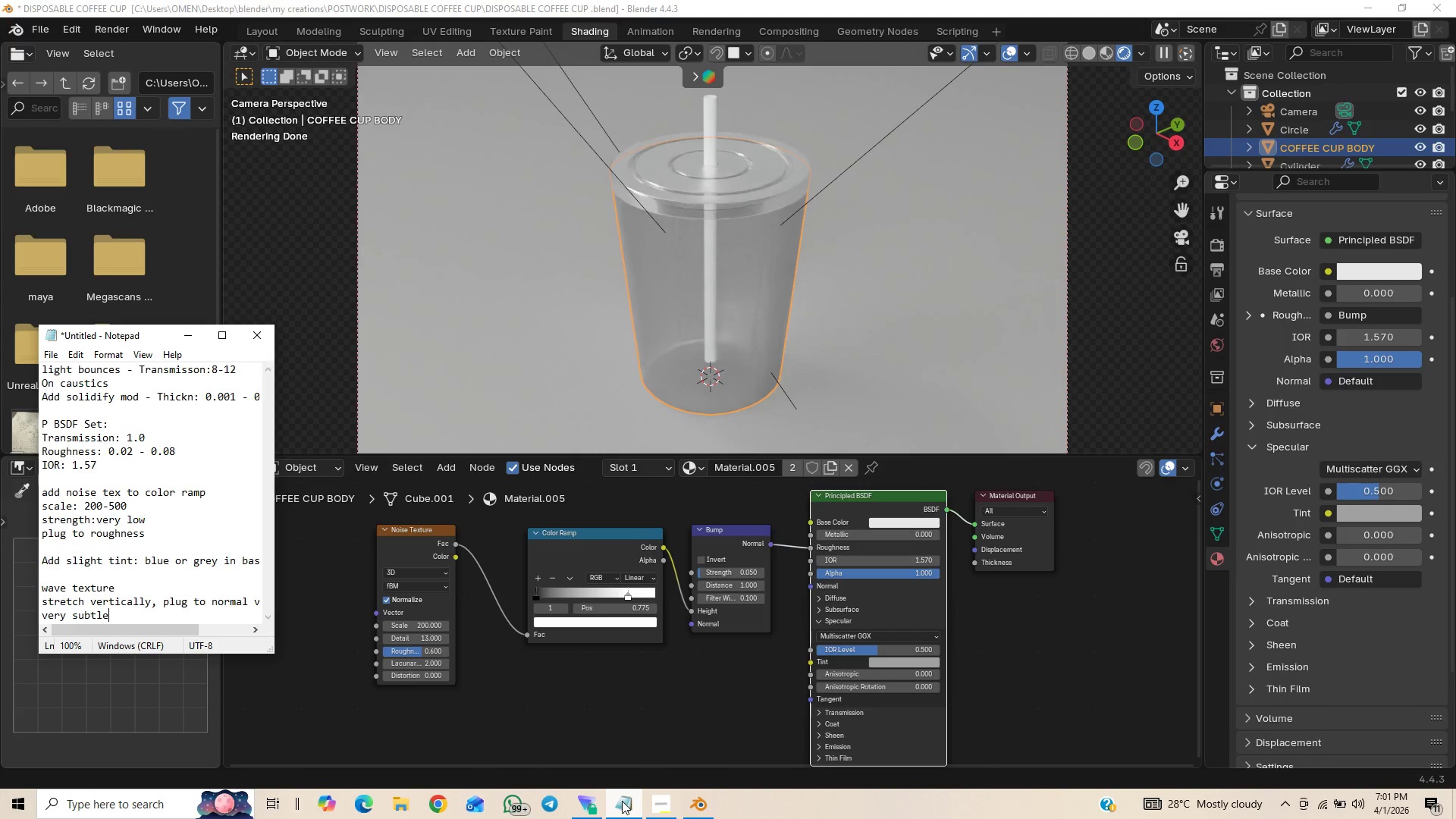 
left_click([622, 801])
 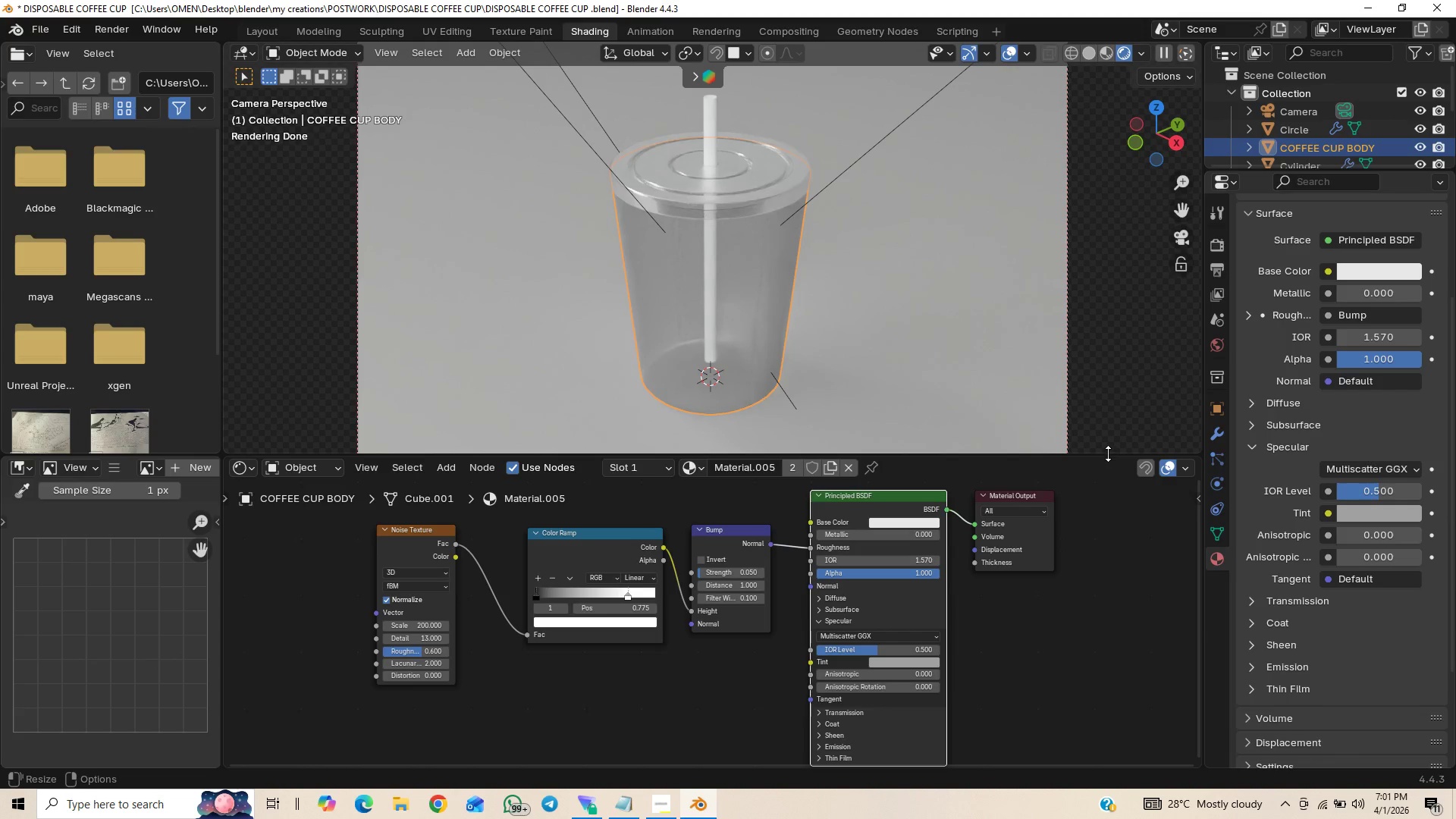 
key(Control+S)
 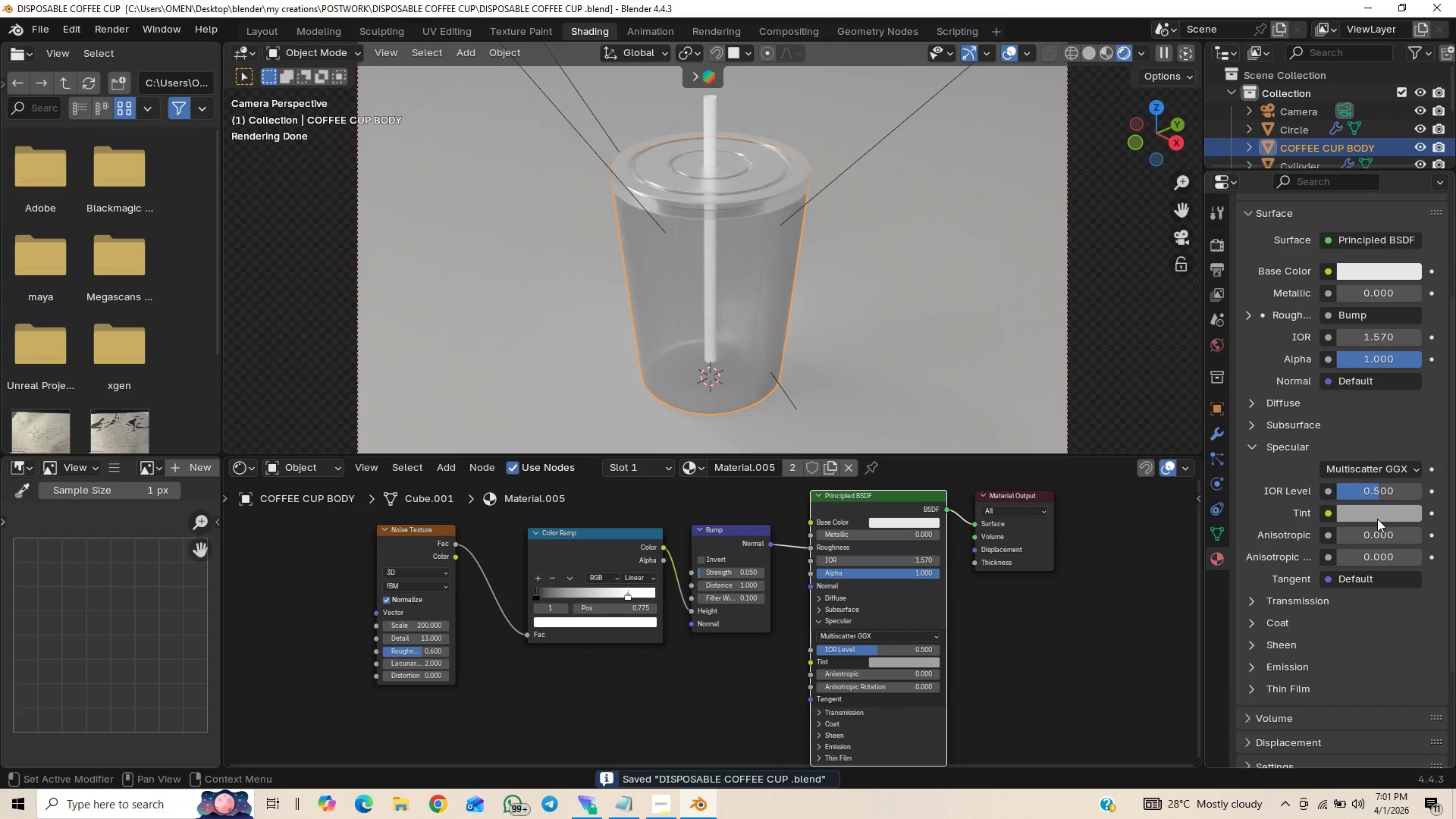 
left_click([1377, 516])
 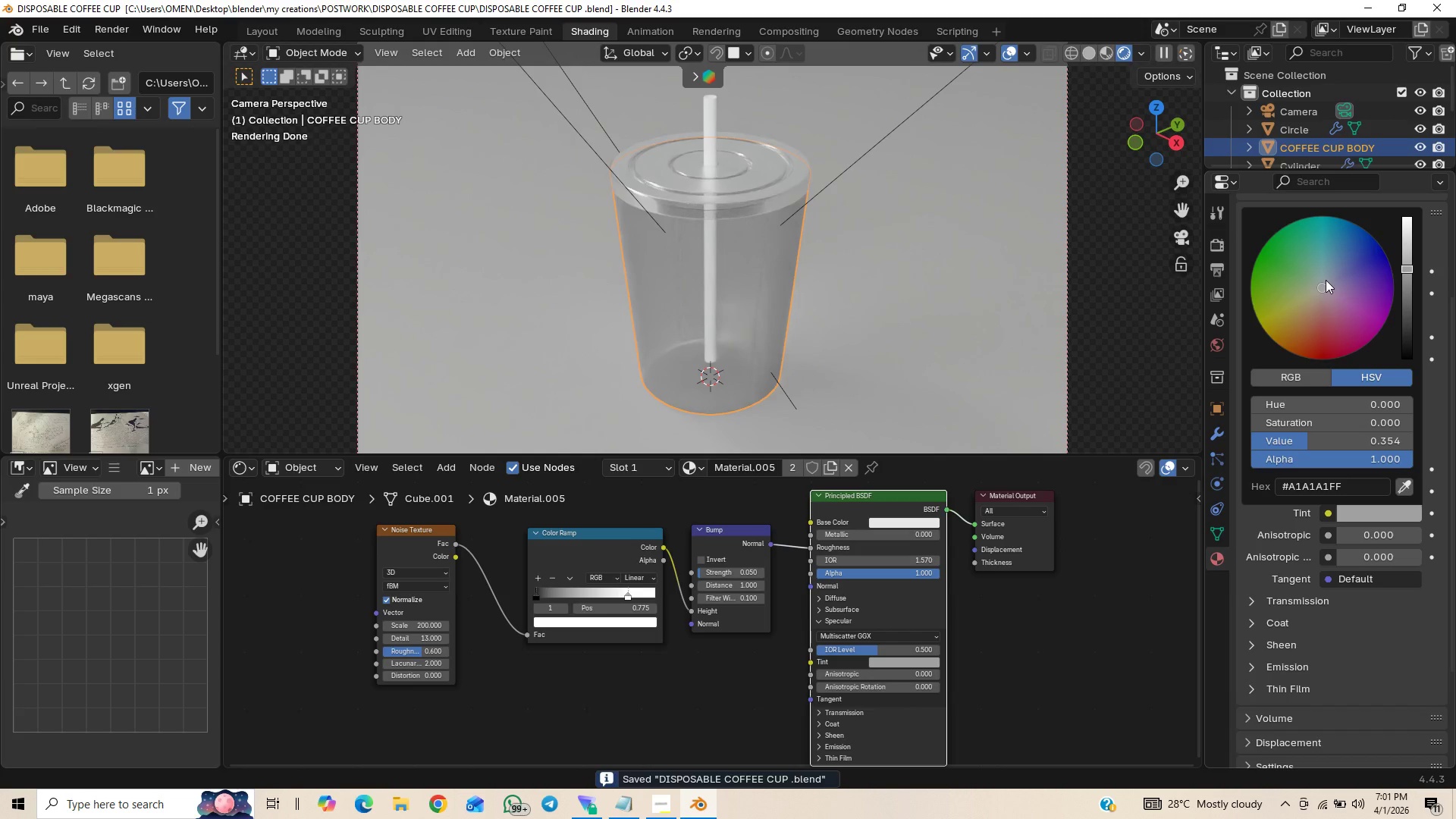 
left_click_drag(start_coordinate=[1326, 281], to_coordinate=[1345, 231])
 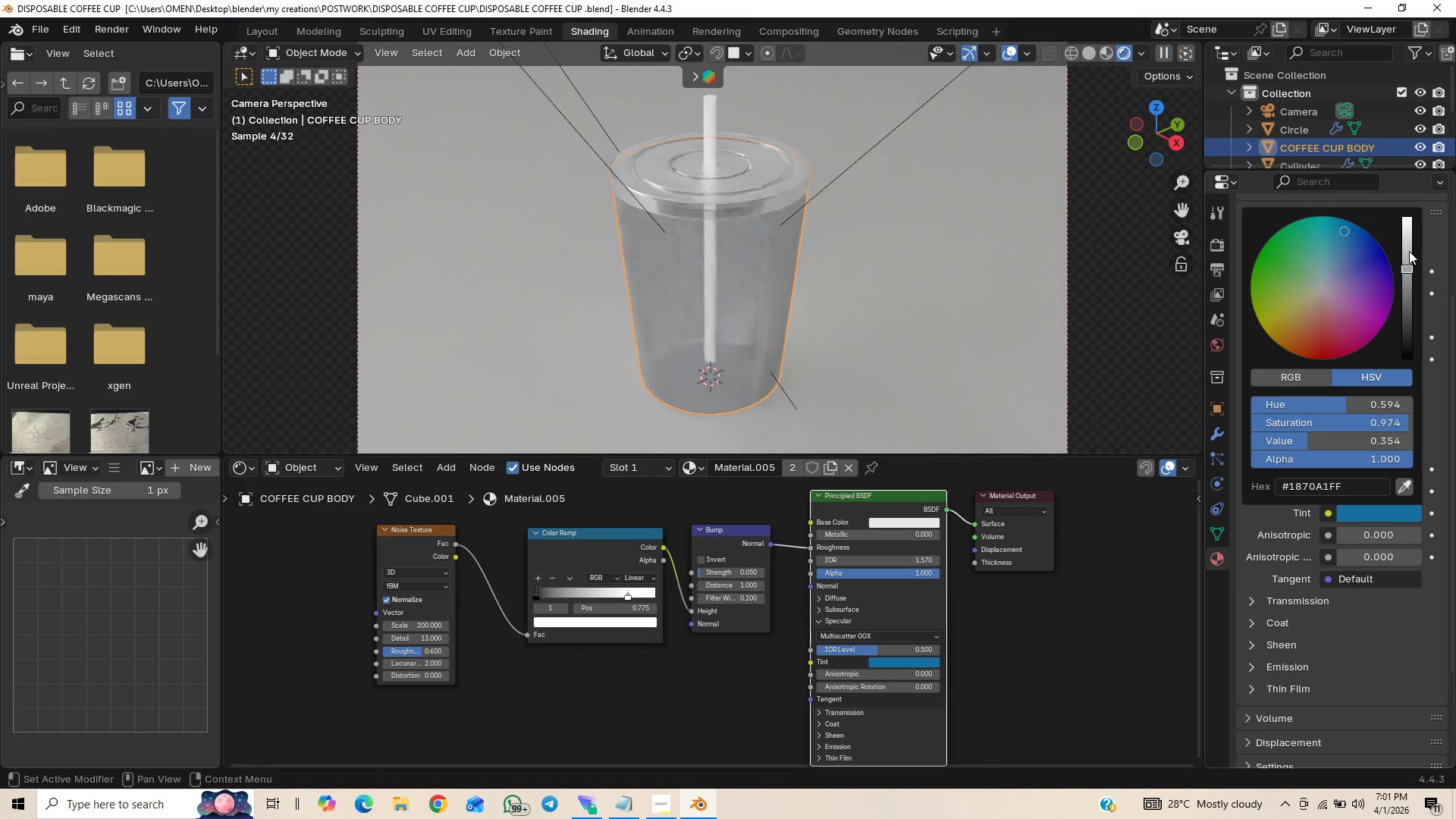 
left_click_drag(start_coordinate=[1410, 250], to_coordinate=[1403, 218])
 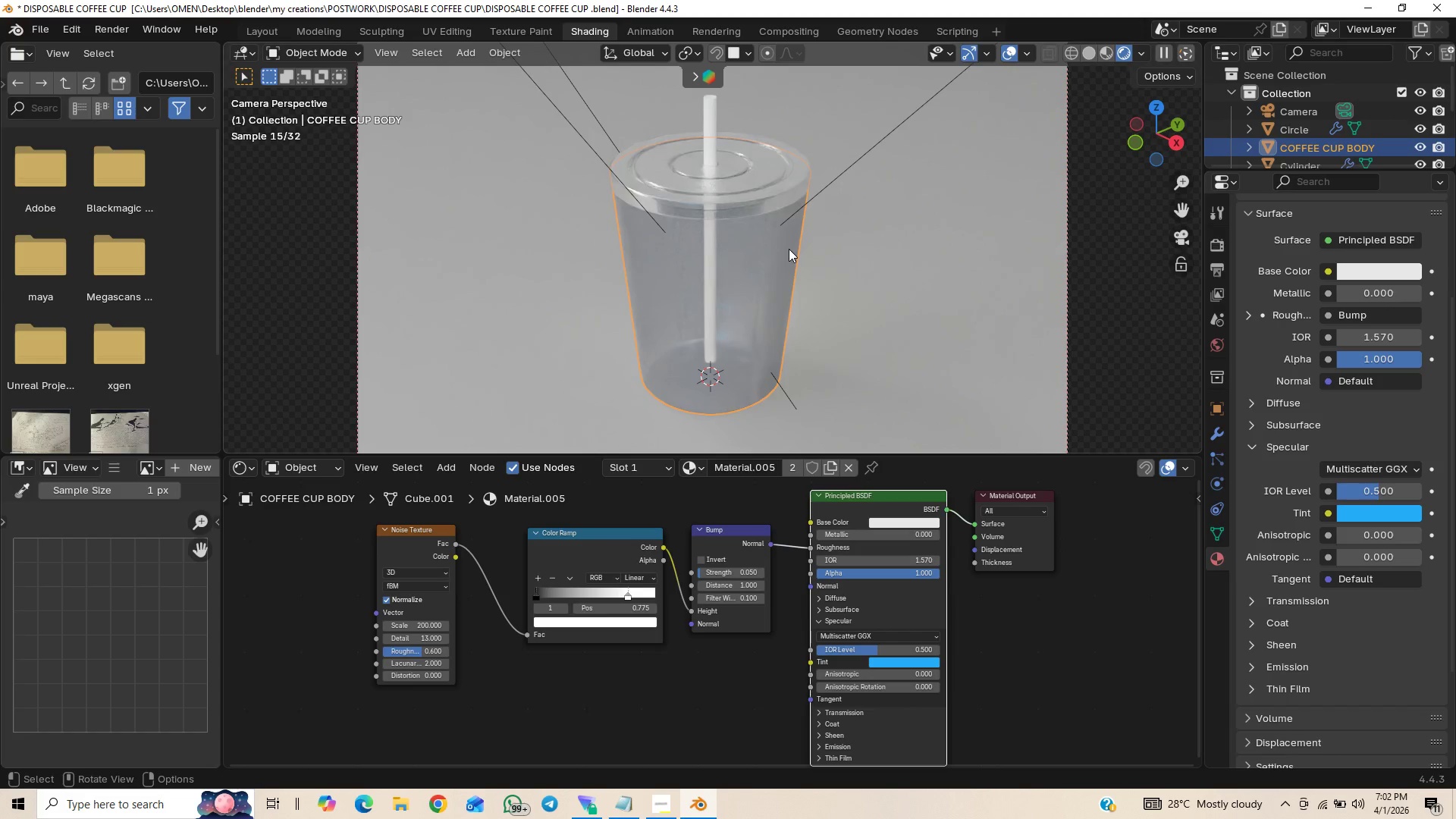 
wait(8.88)
 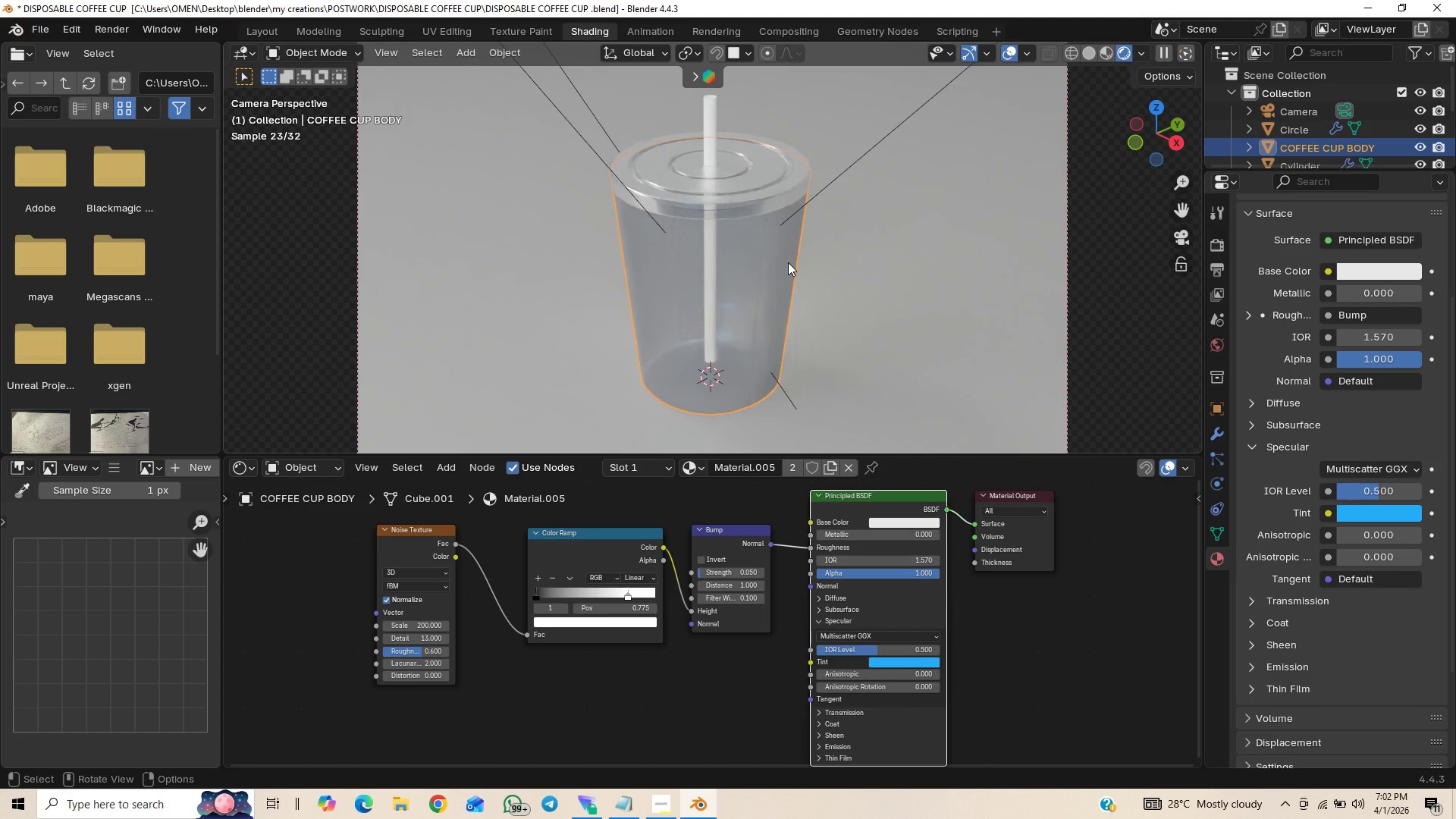 
key(Control+Z)
 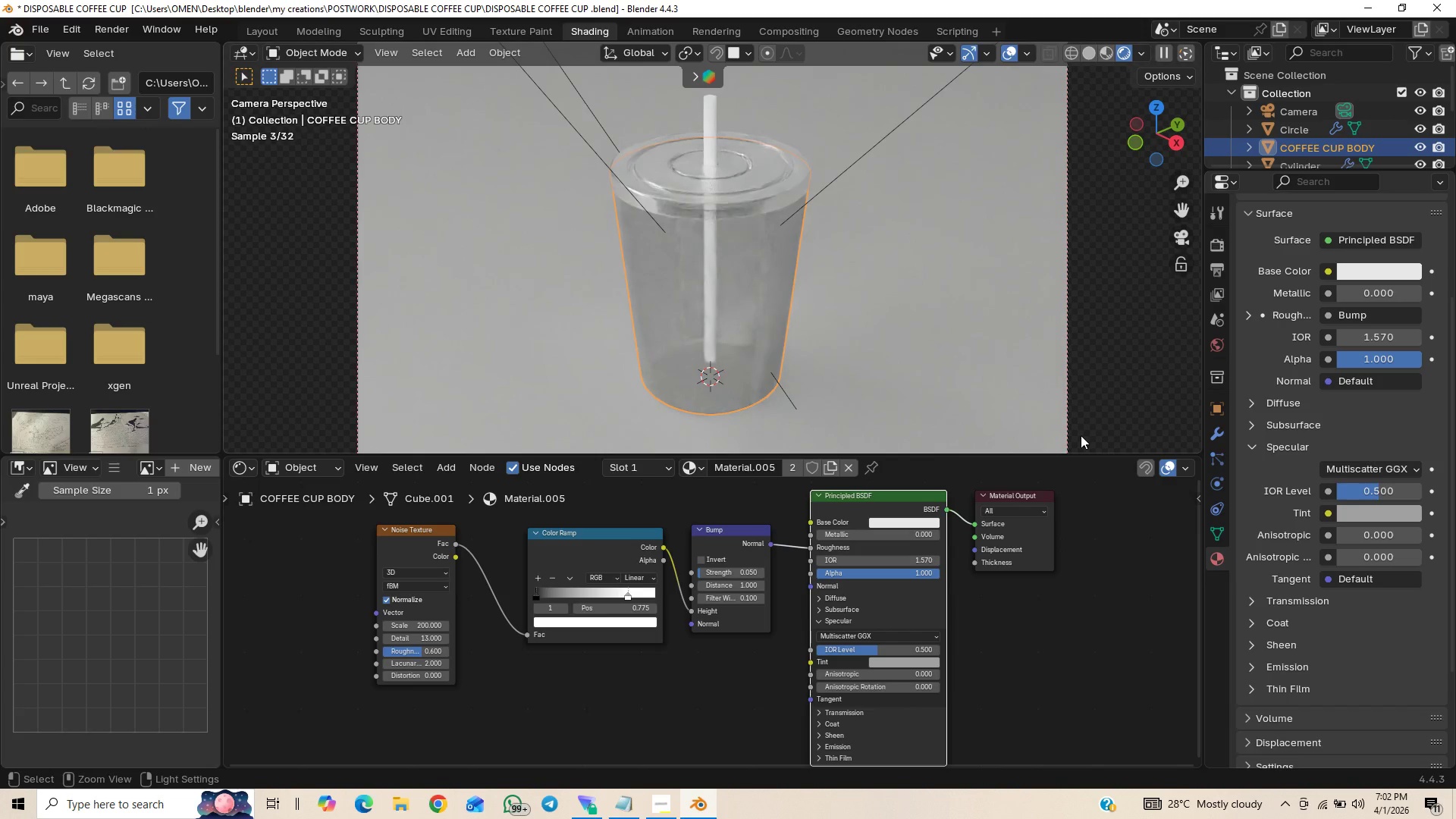 
key(Control+Z)
 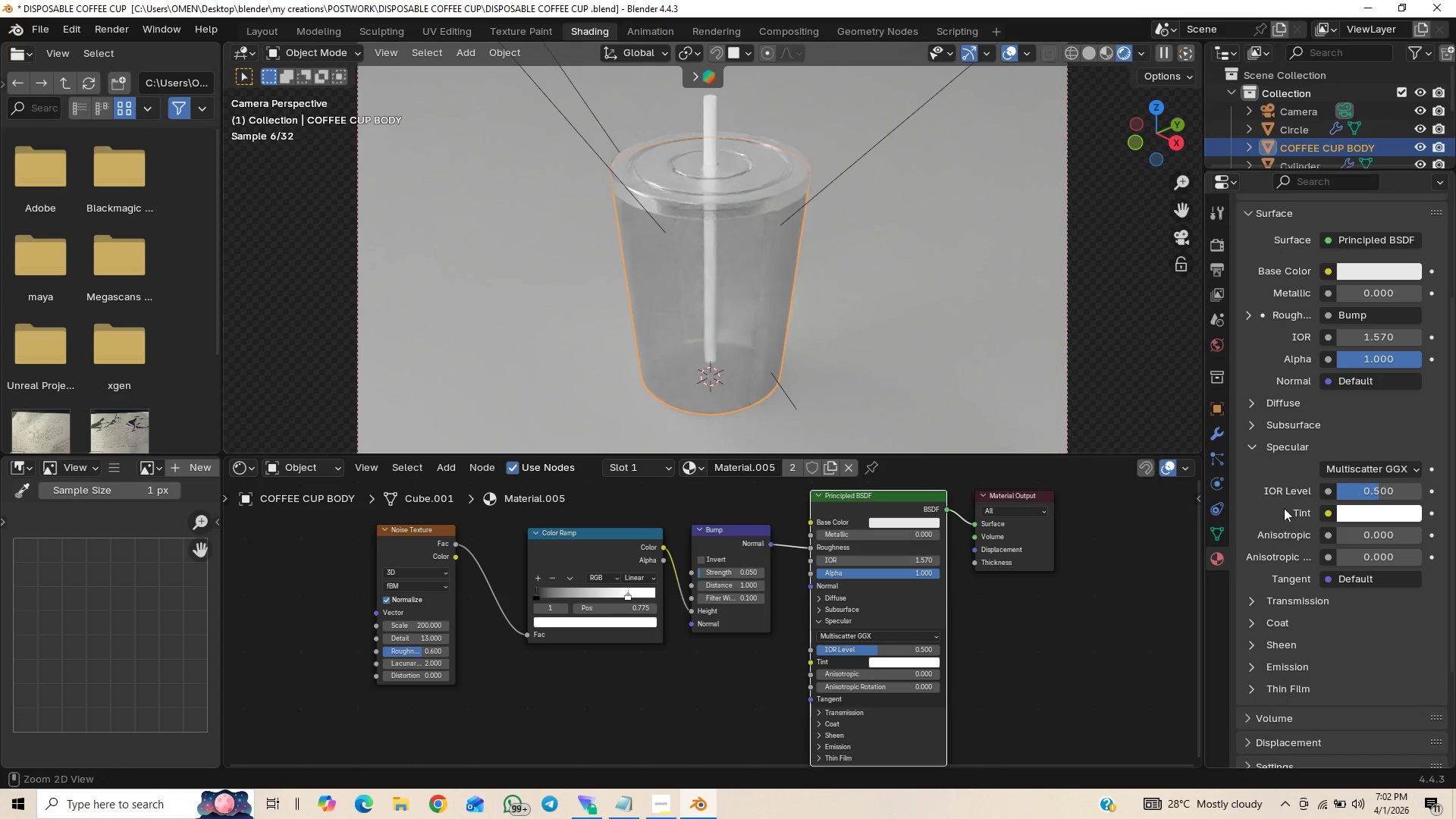 
left_click([1350, 513])
 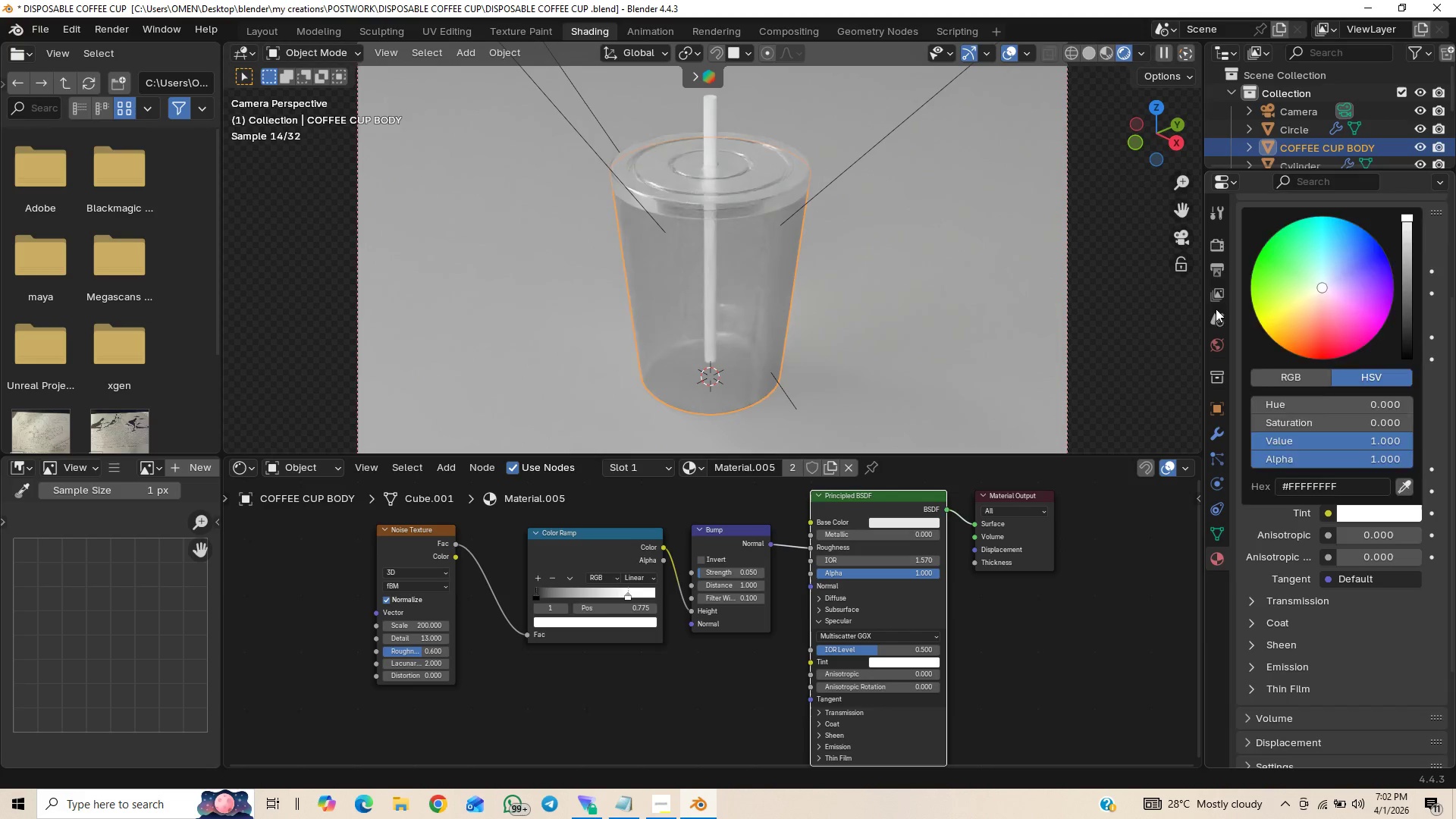 
key(Control+Shift+Z)
 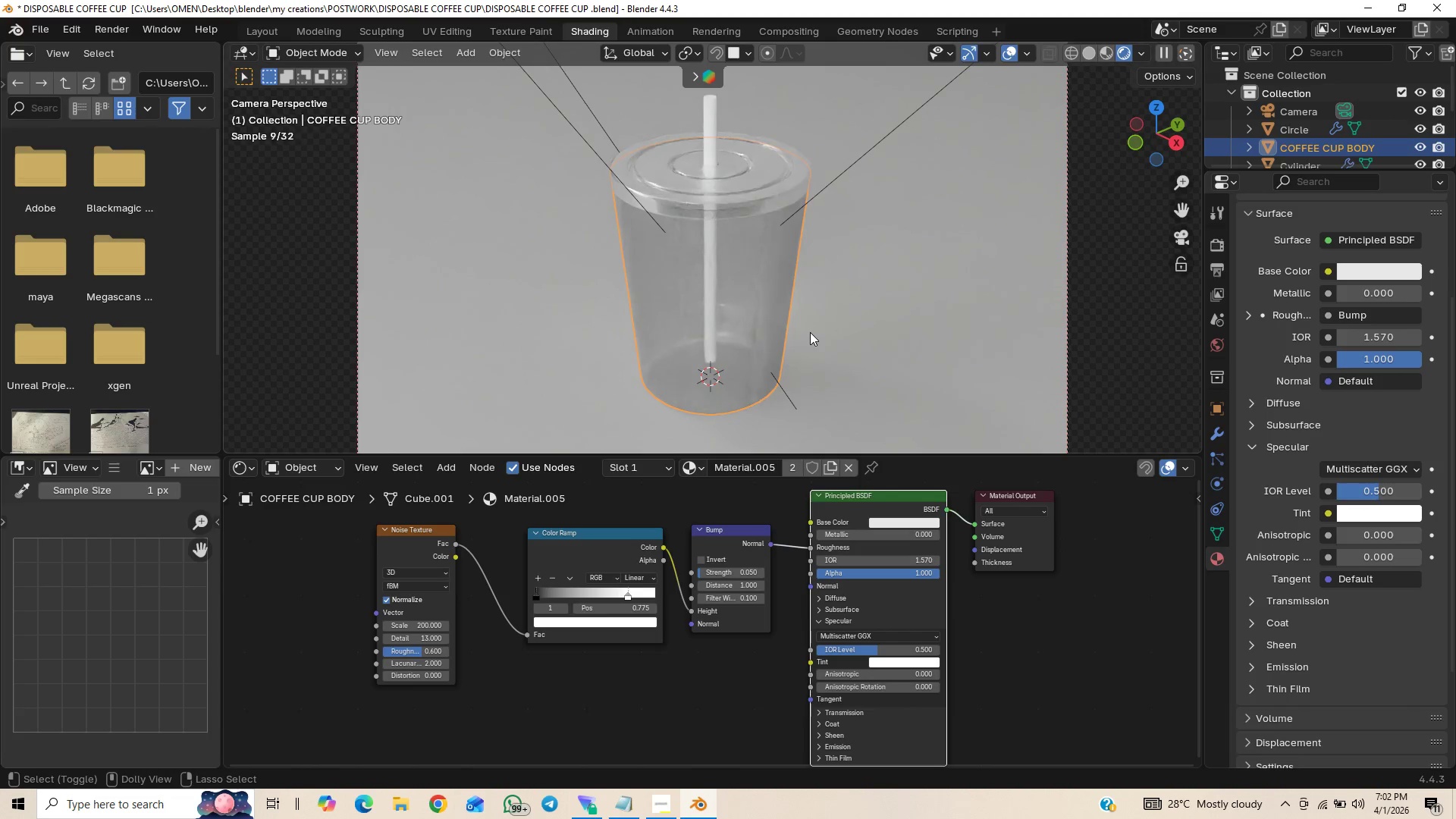 
key(Control+Shift+Z)
 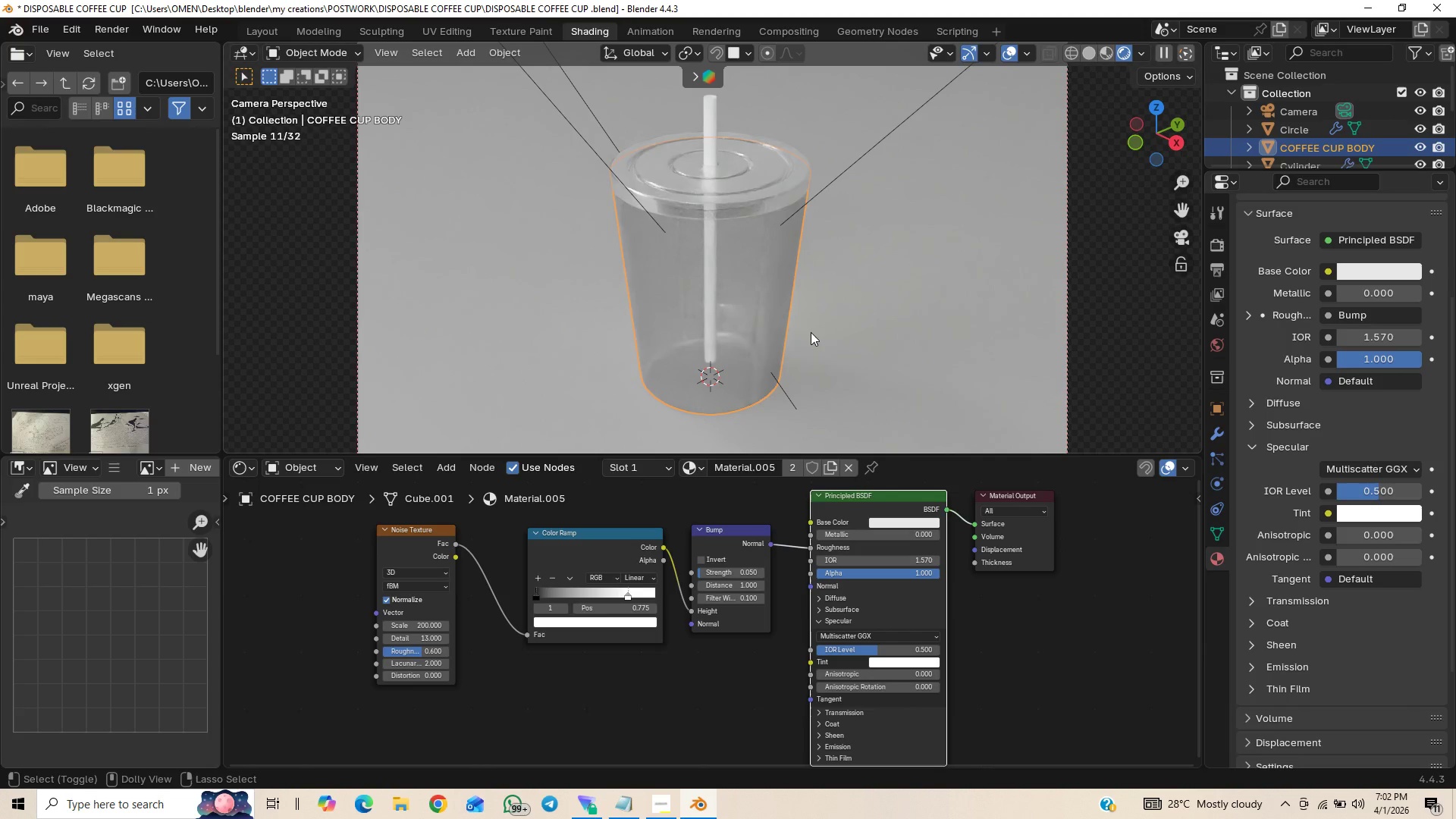 
key(Control+Shift+Z)
 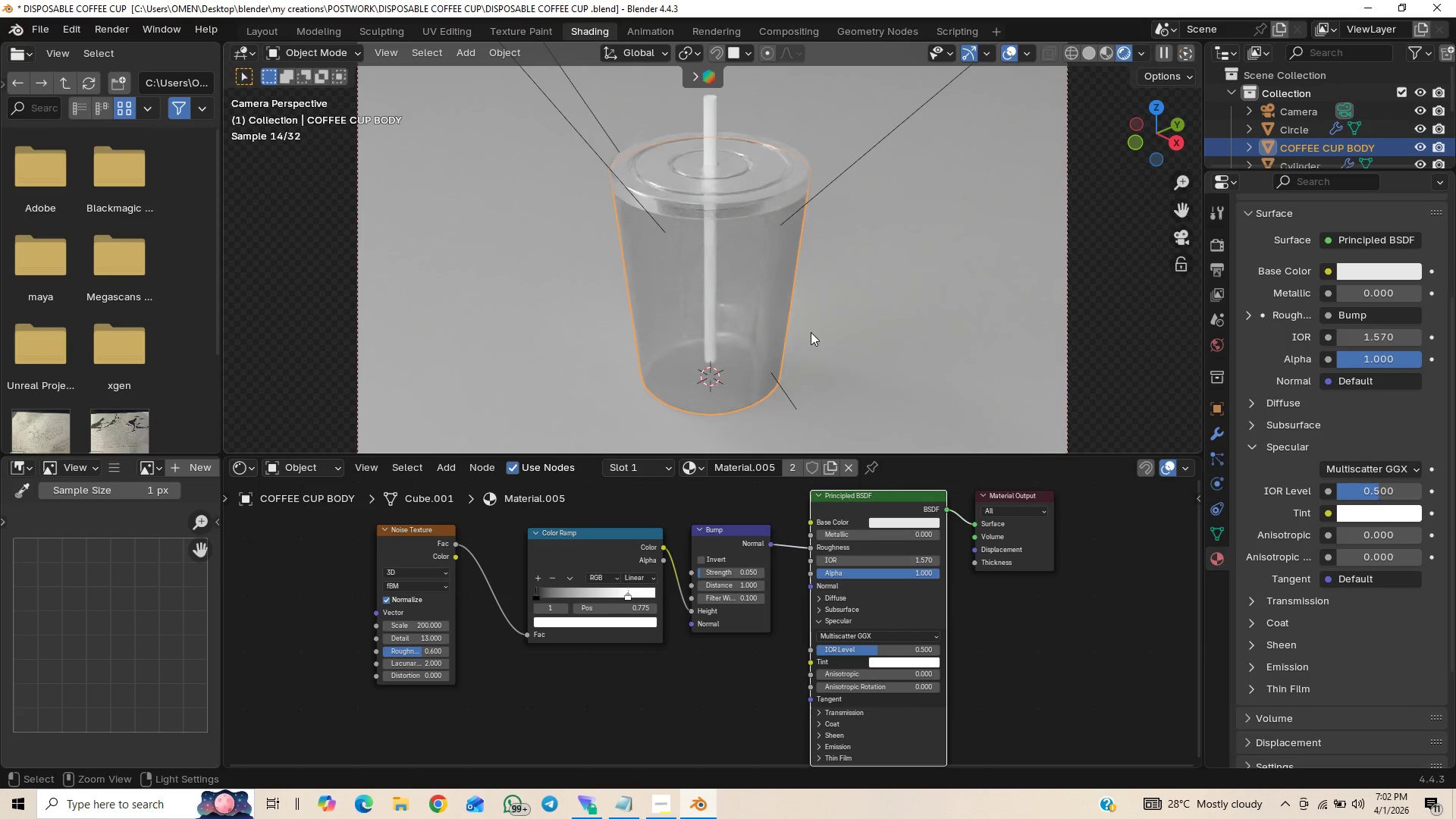 
key(Control+Z)
 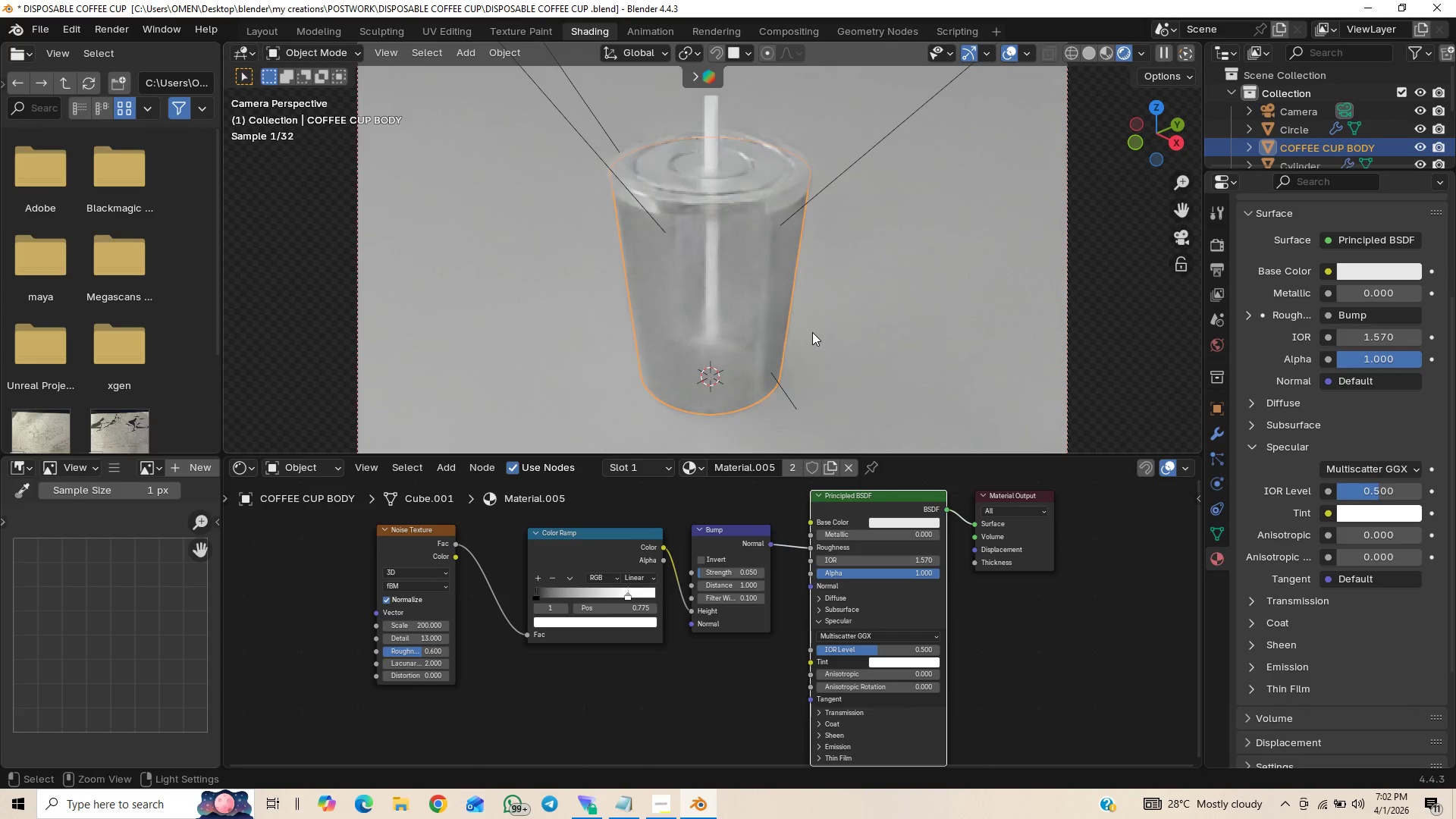 
key(Control+Shift+Z)
 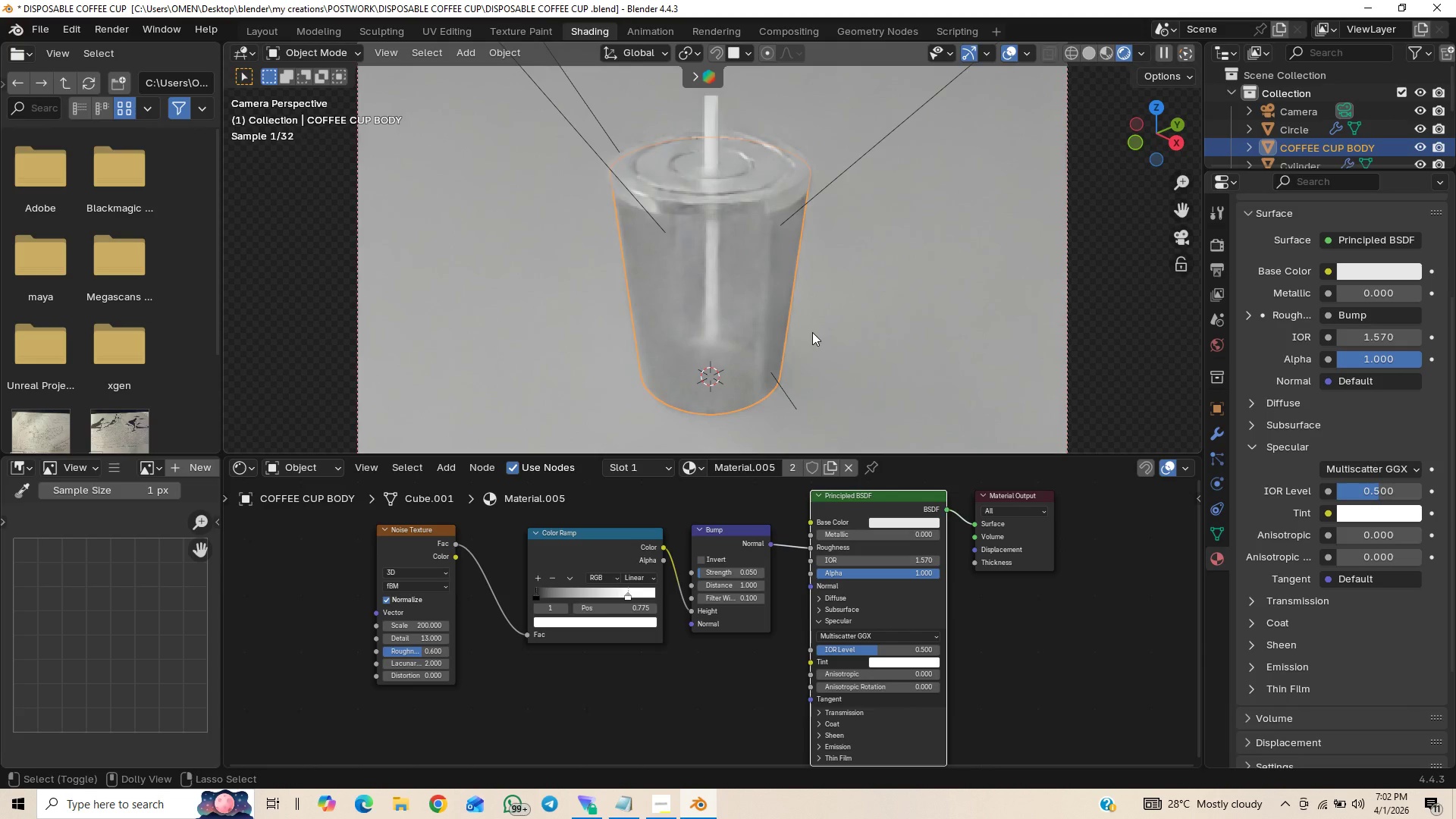 
key(Control+Shift+Z)
 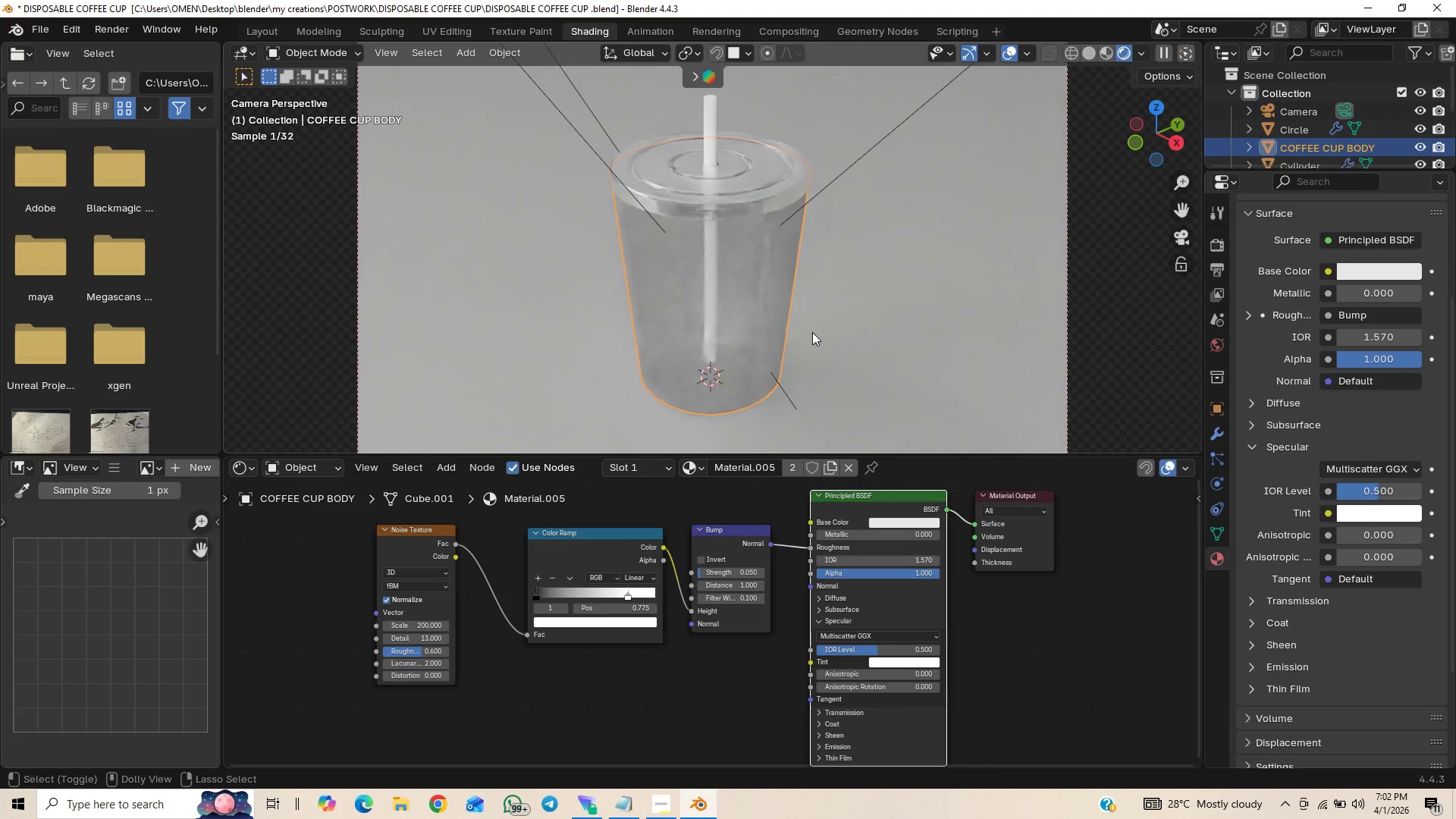 
key(Control+Shift+Z)
 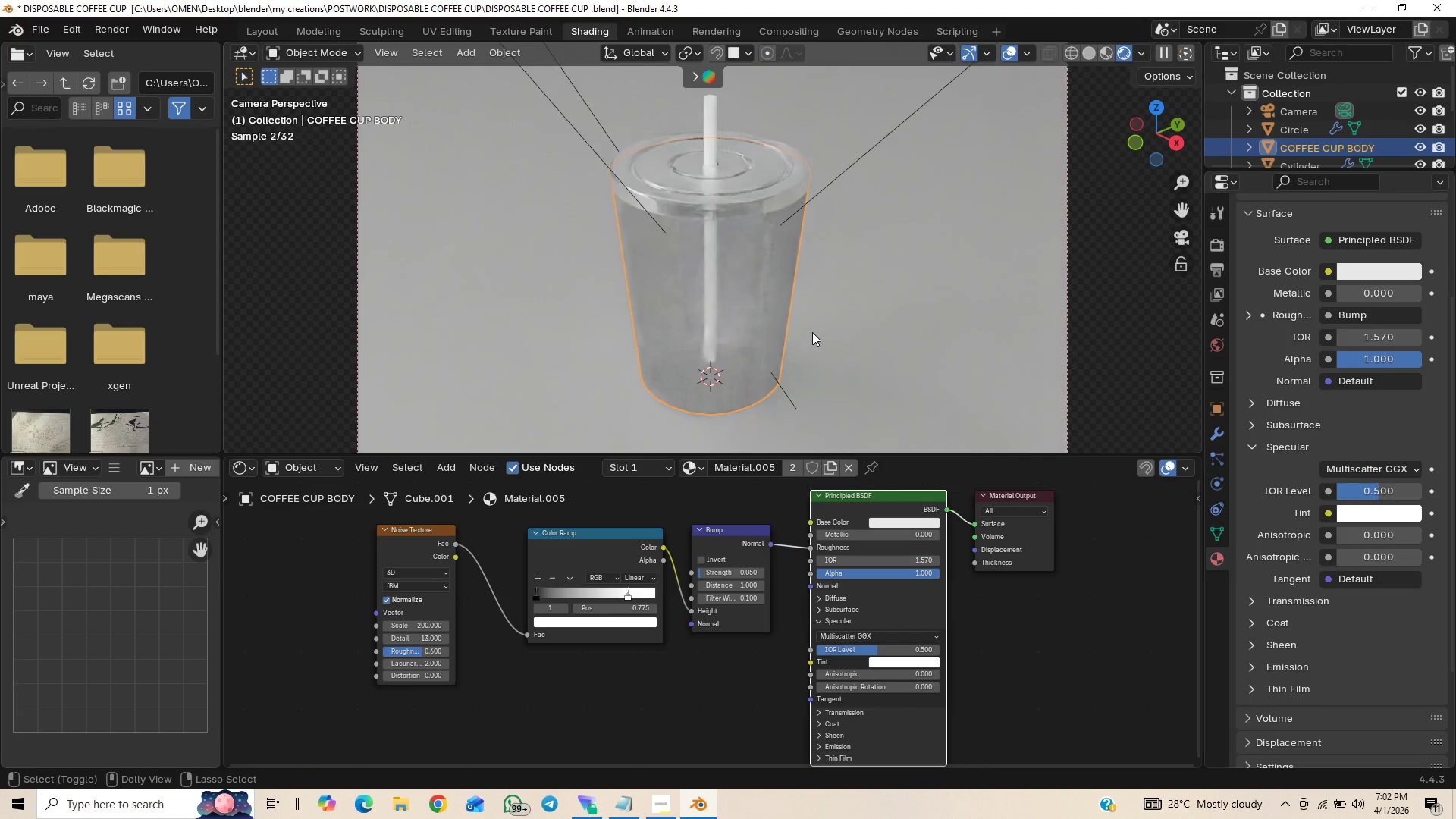 
key(Control+Shift+Z)
 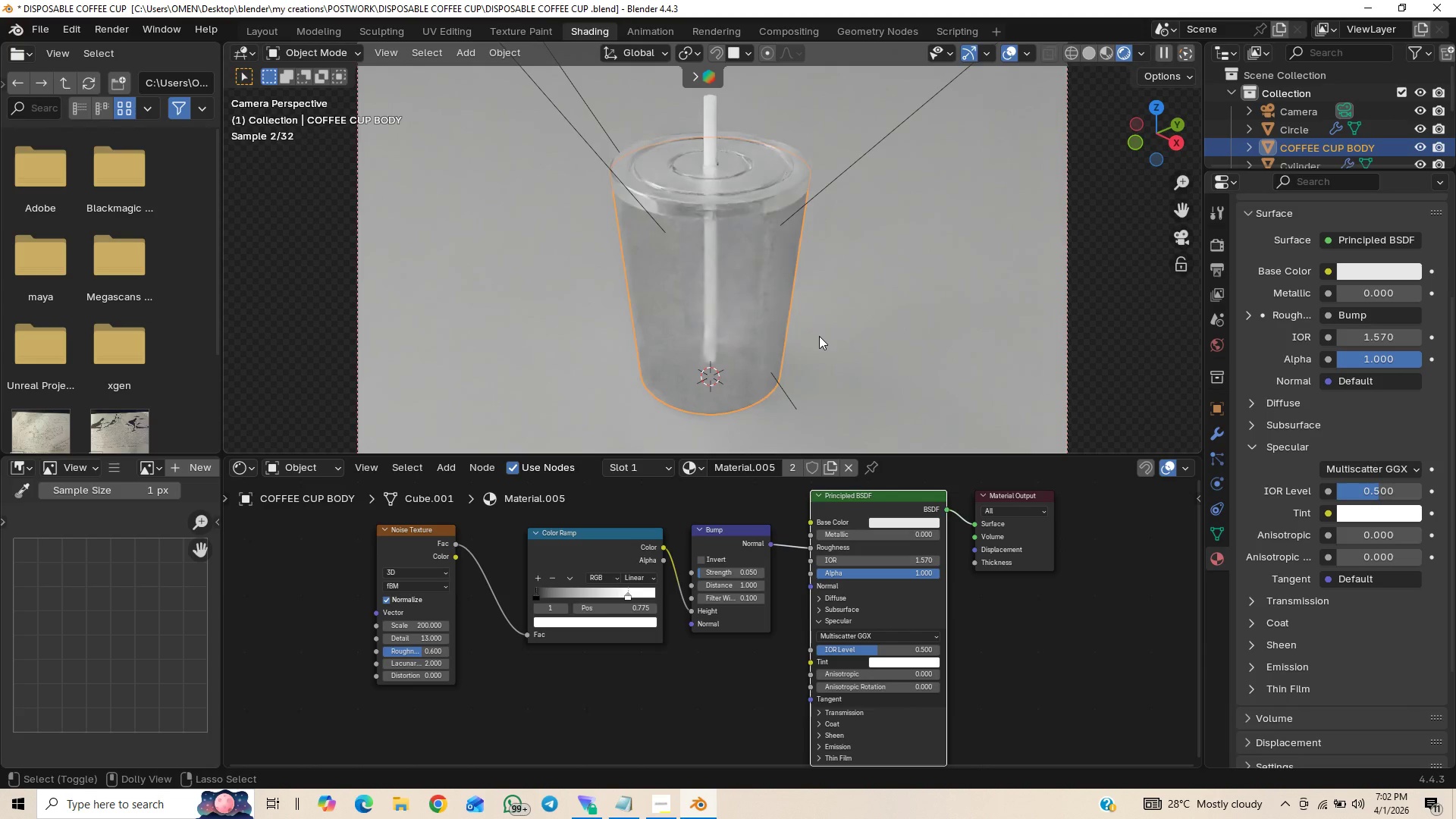 
key(Control+Shift+Z)
 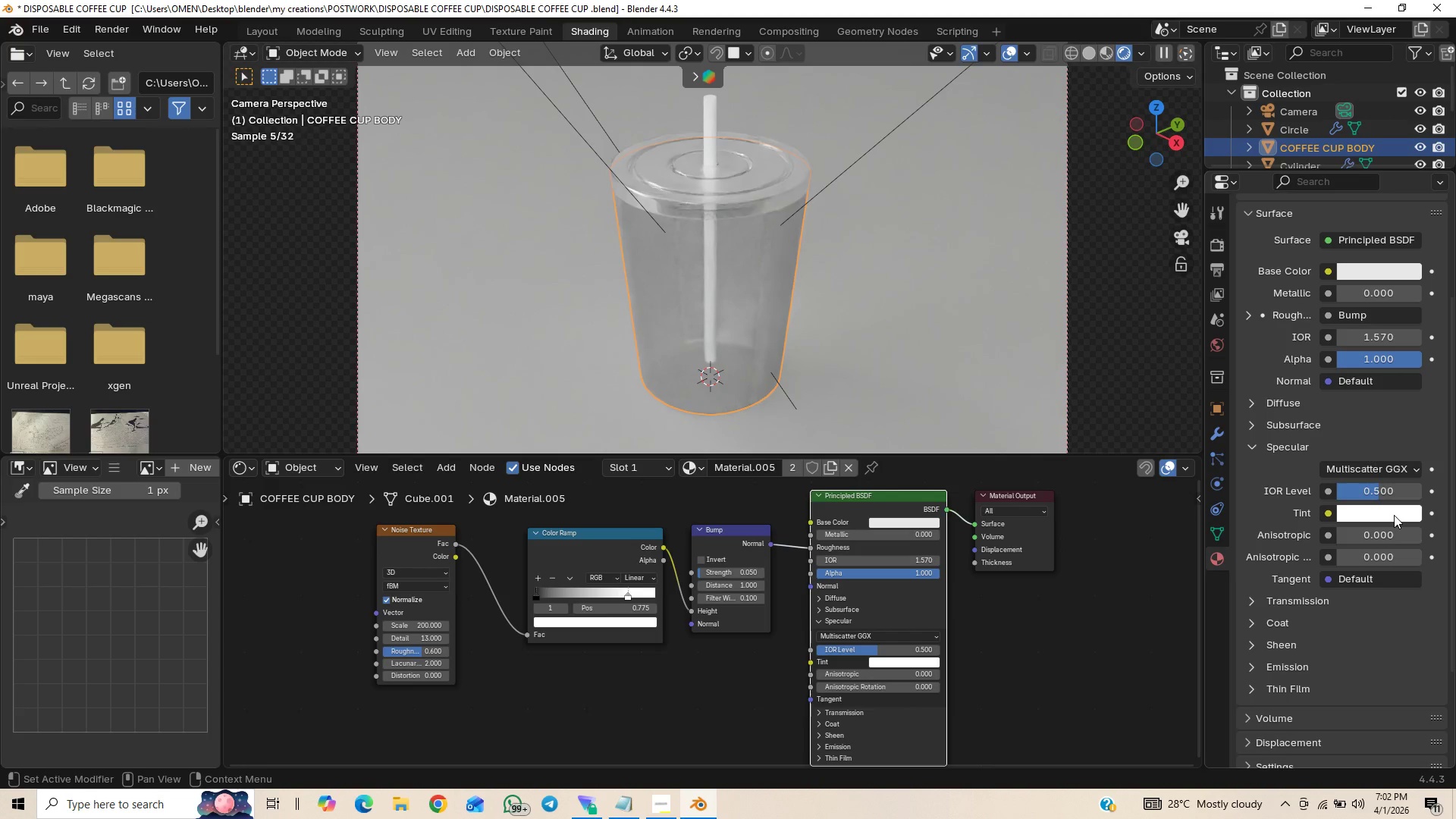 
left_click([1393, 515])
 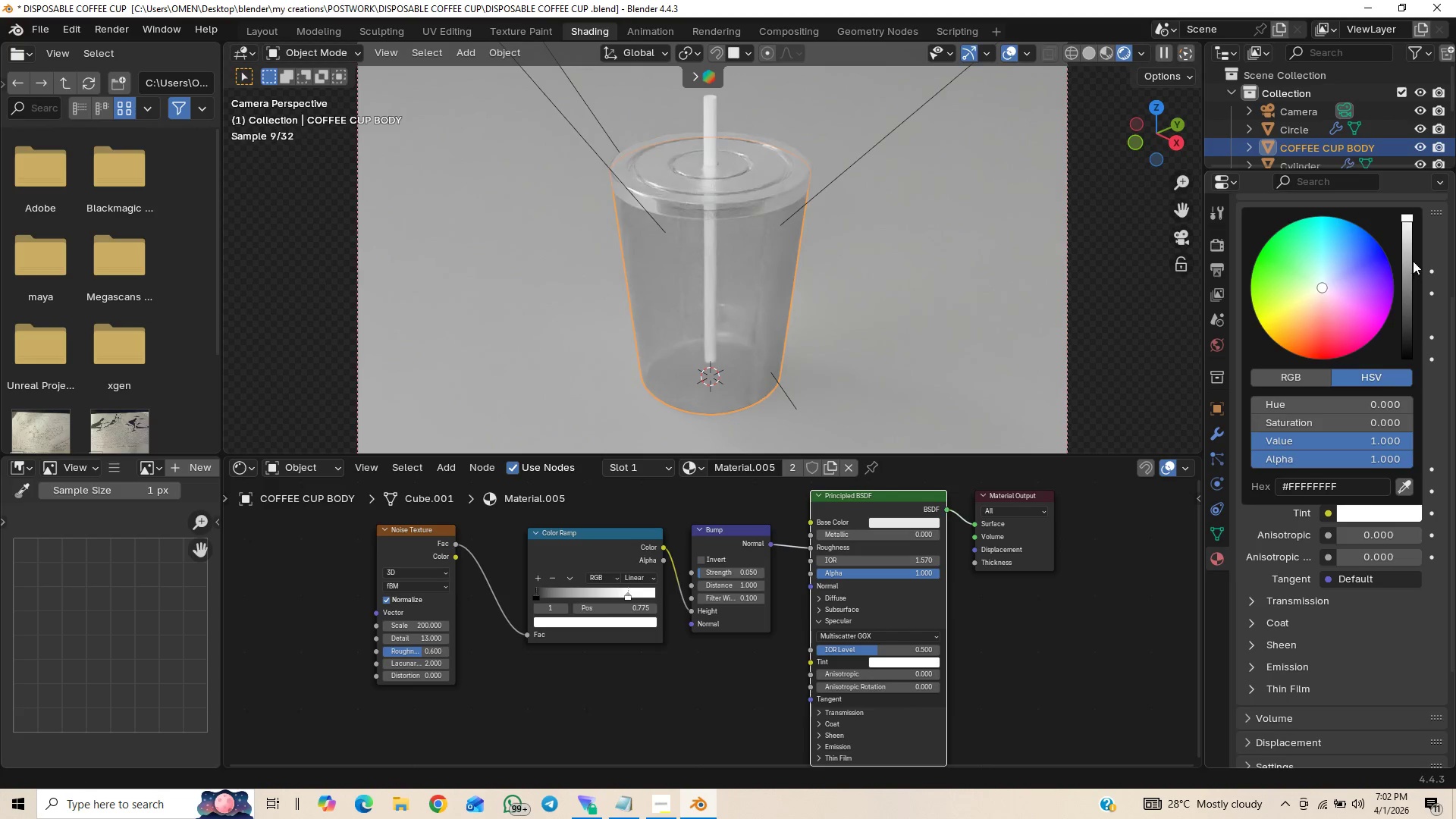 
left_click_drag(start_coordinate=[1413, 253], to_coordinate=[1404, 276])
 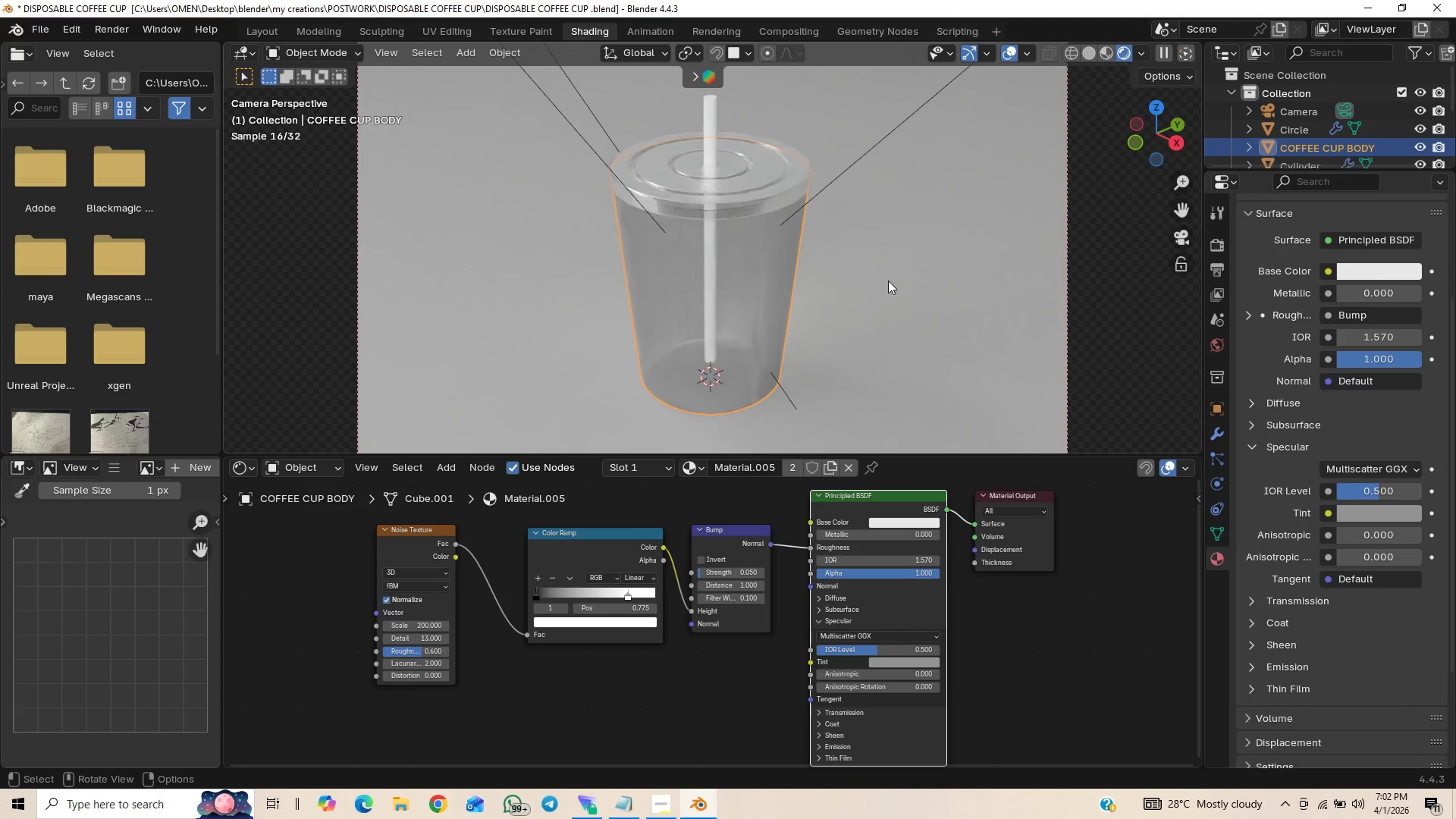 
key(Control+S)
 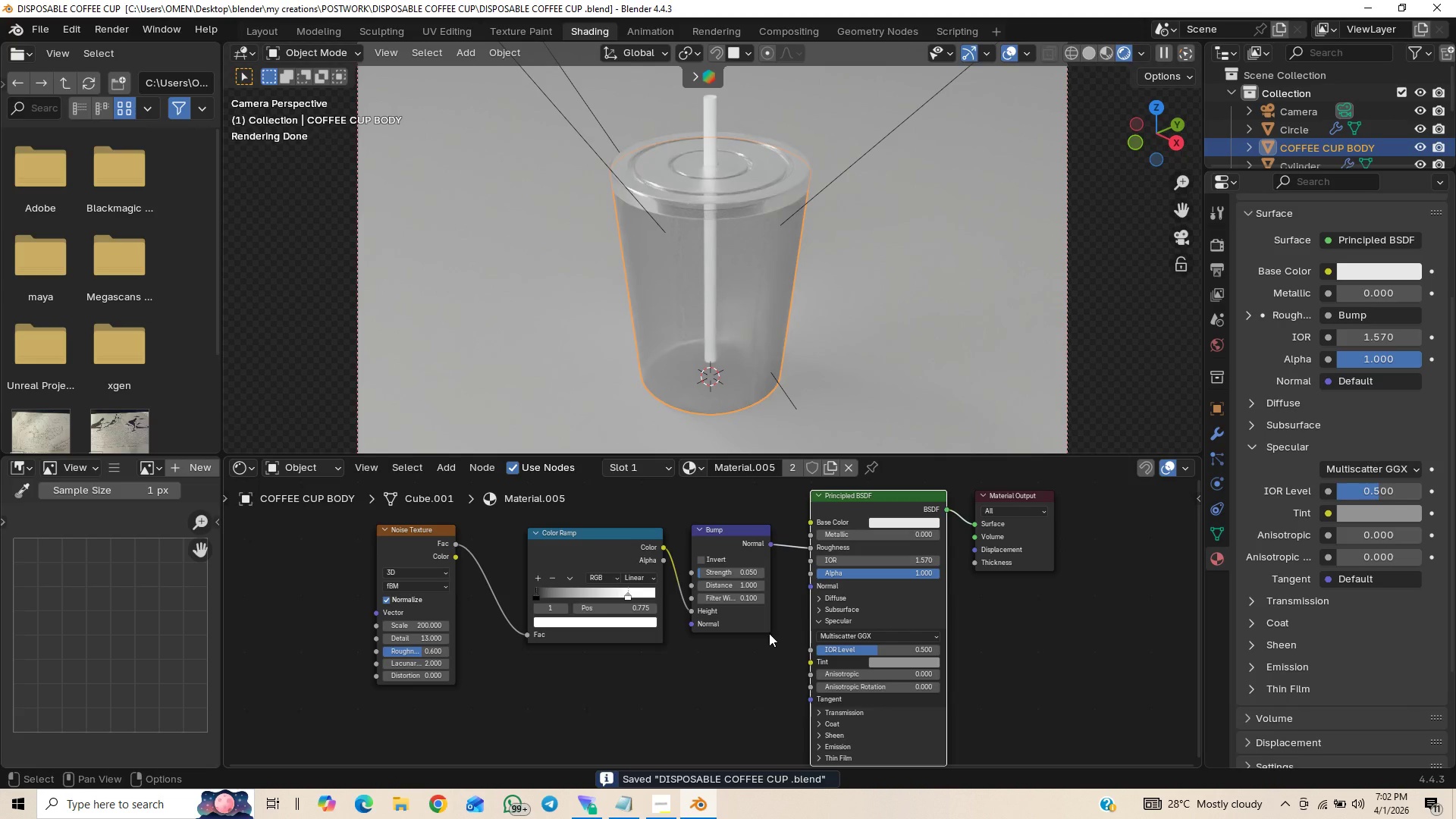 
wait(5.66)
 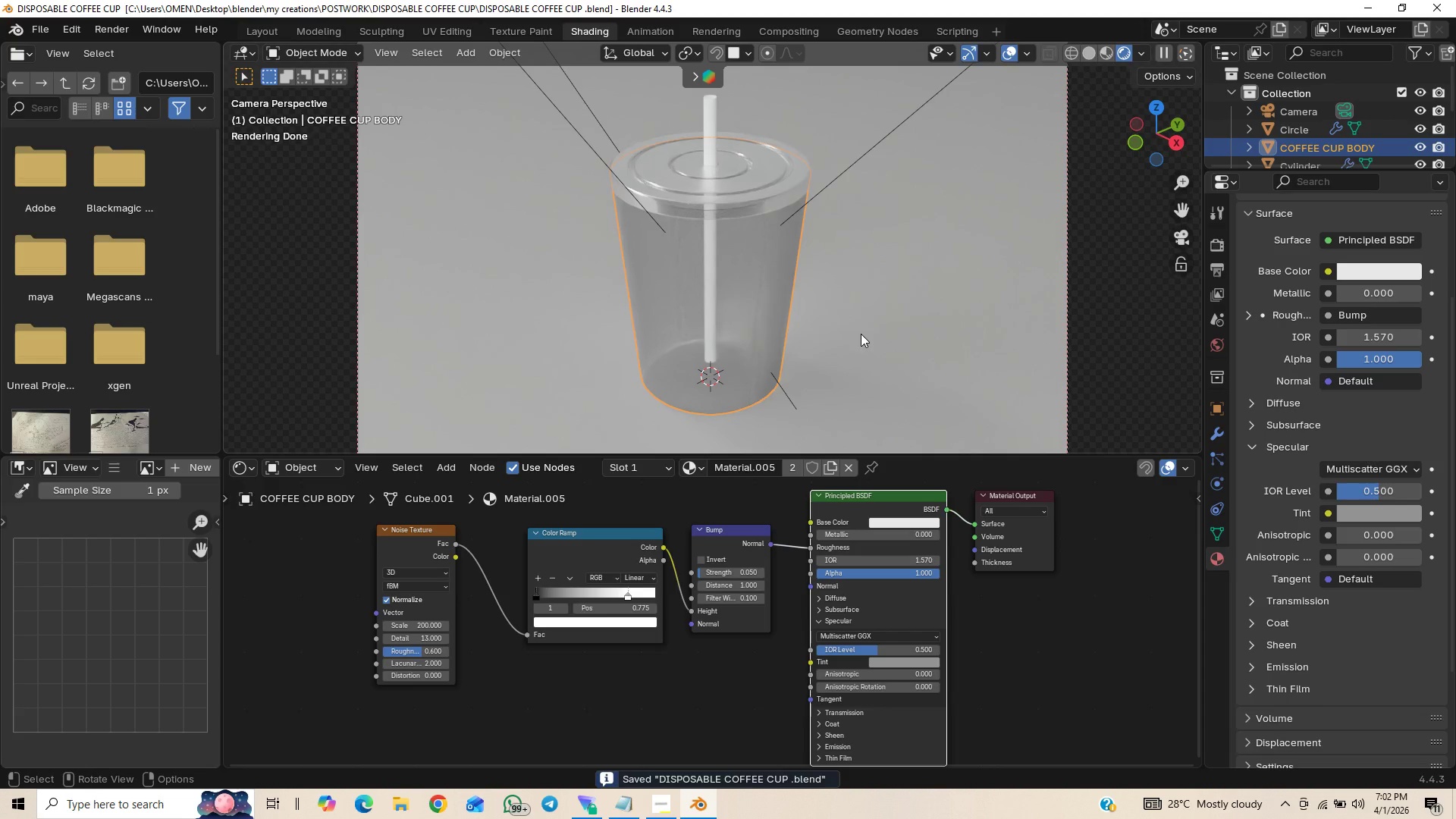 
key(Control+S)
 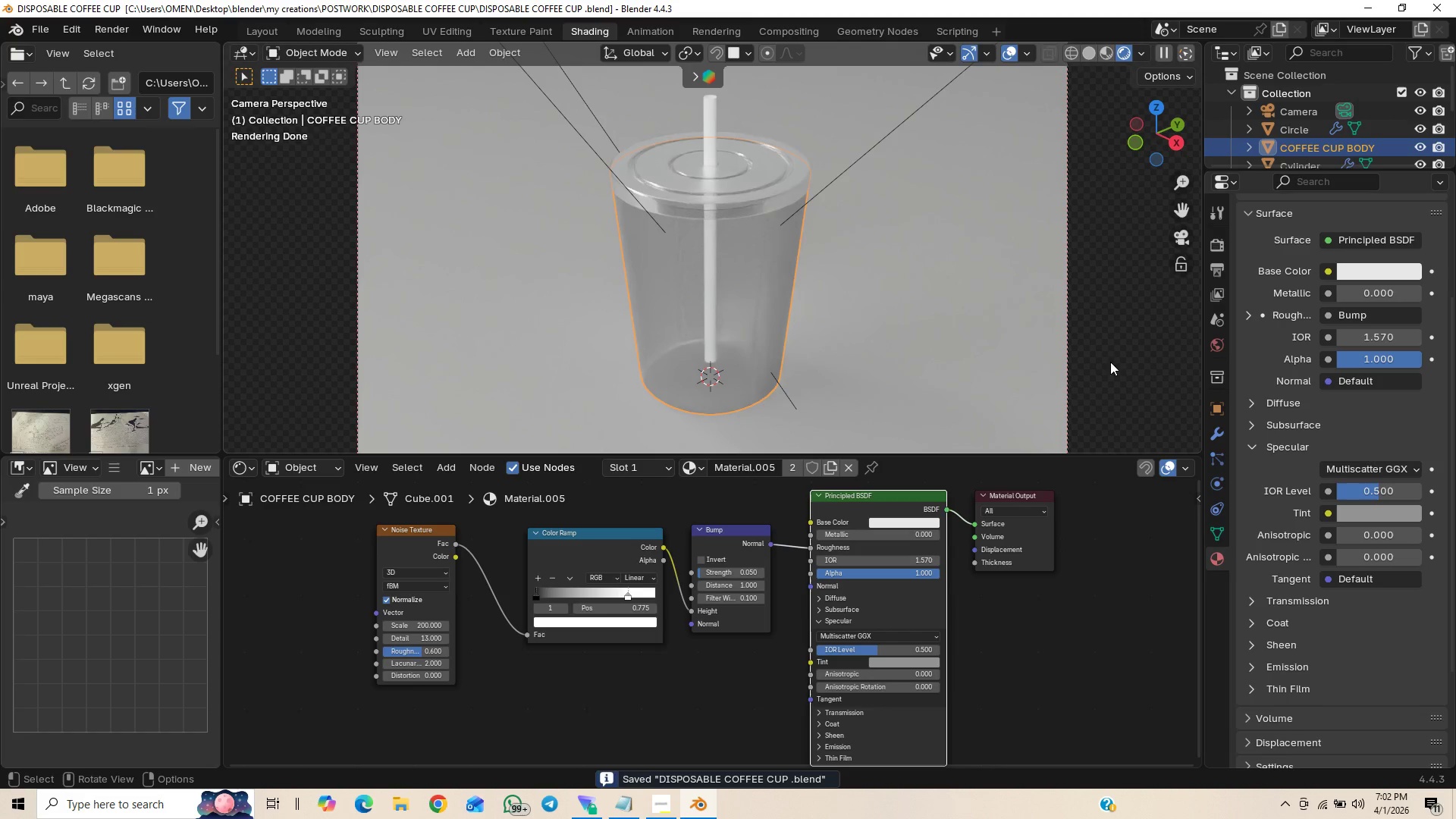 
left_click([1134, 349])
 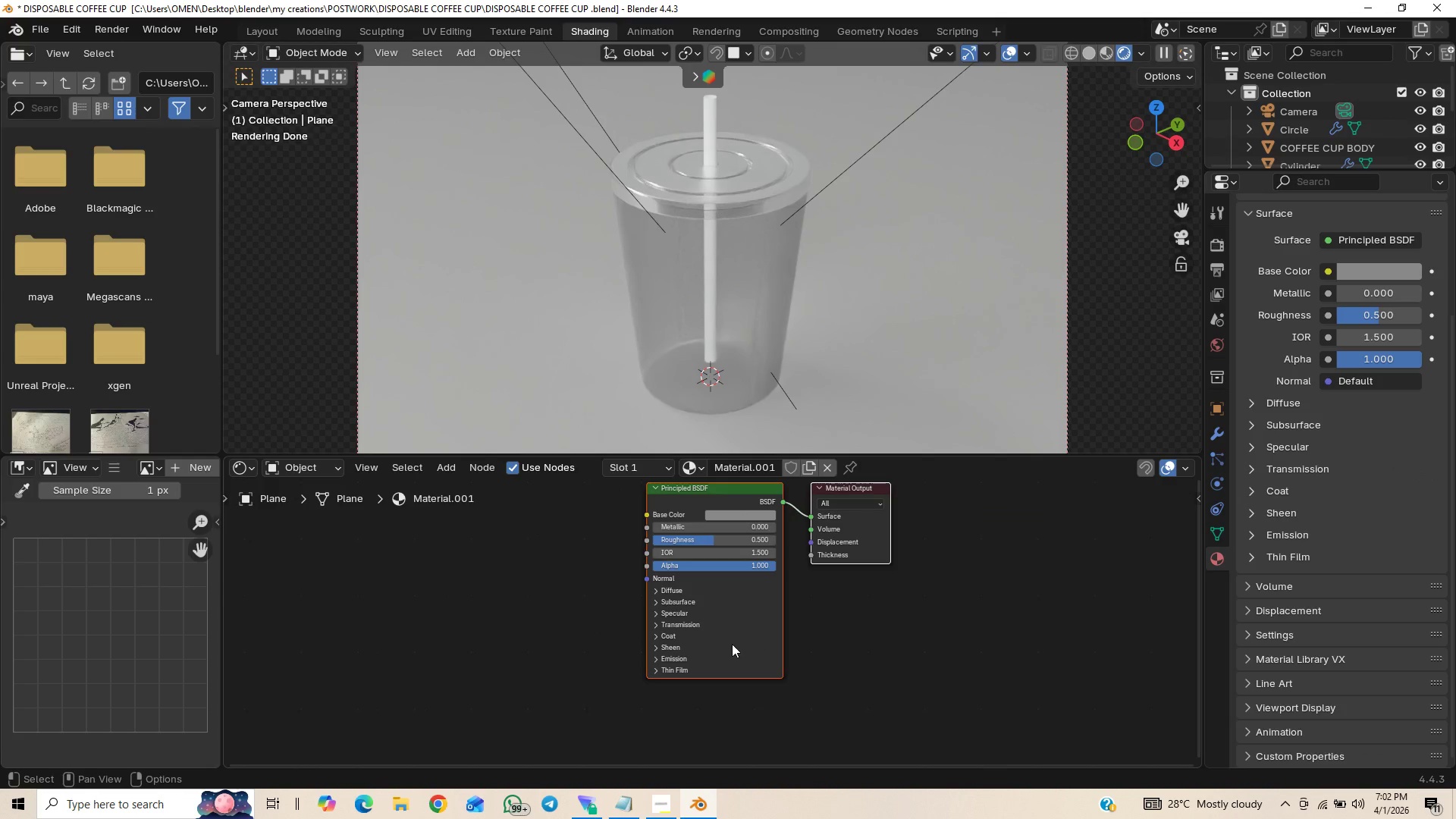 
left_click([713, 287])
 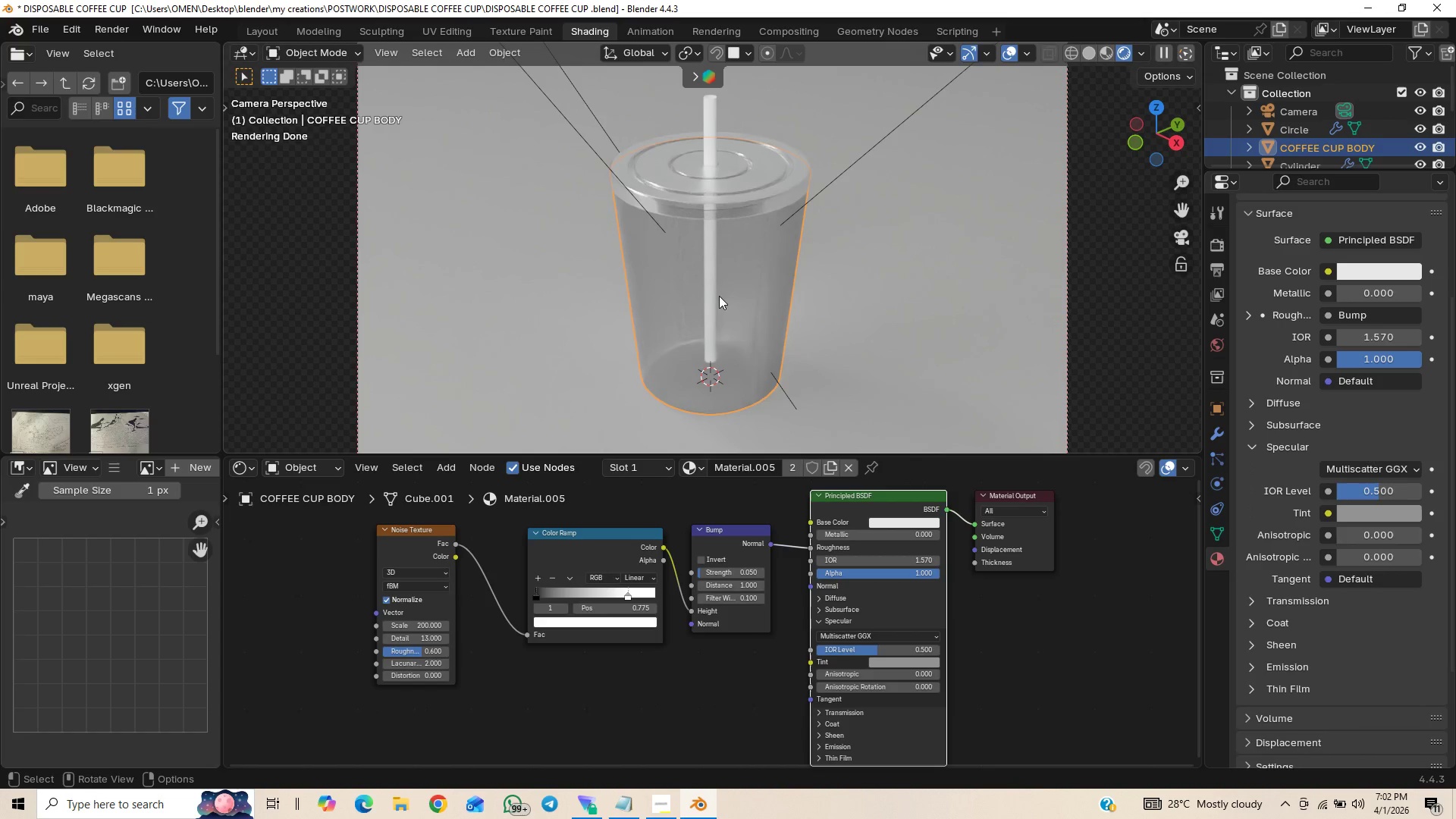 
key(Control+S)
 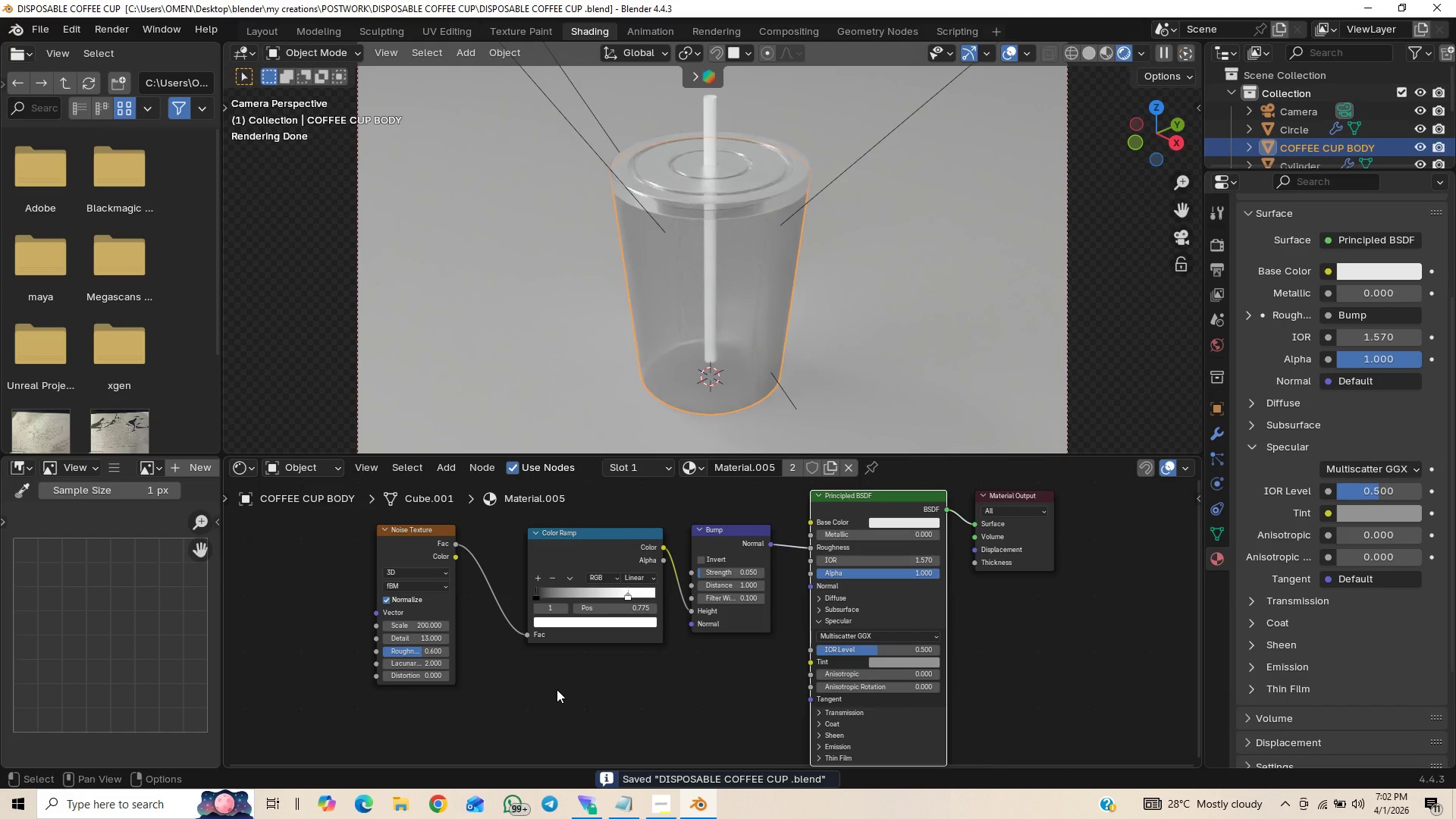 
scroll: coordinate [557, 692], scroll_direction: down, amount: 2.0
 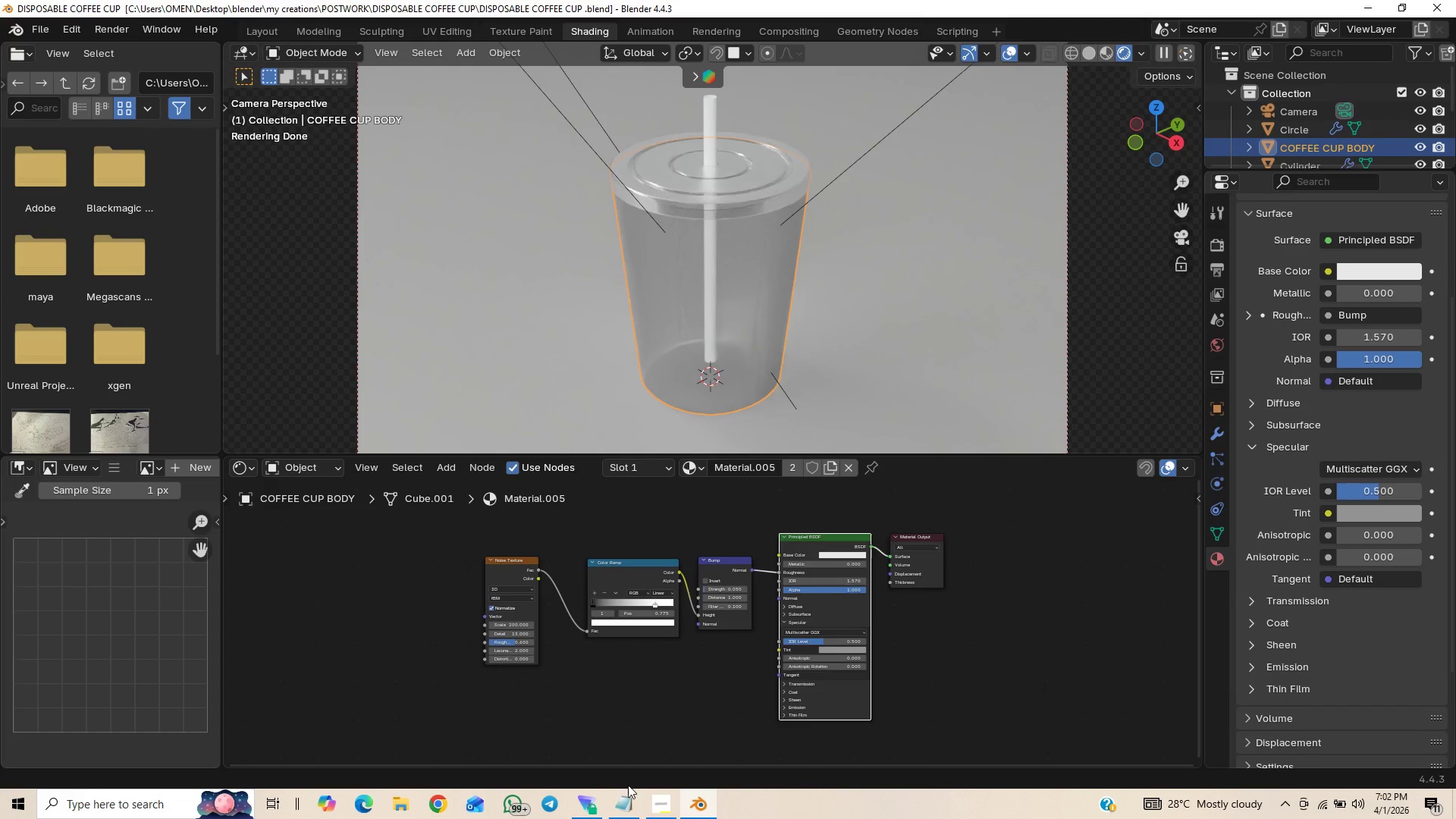 
left_click([629, 803])
 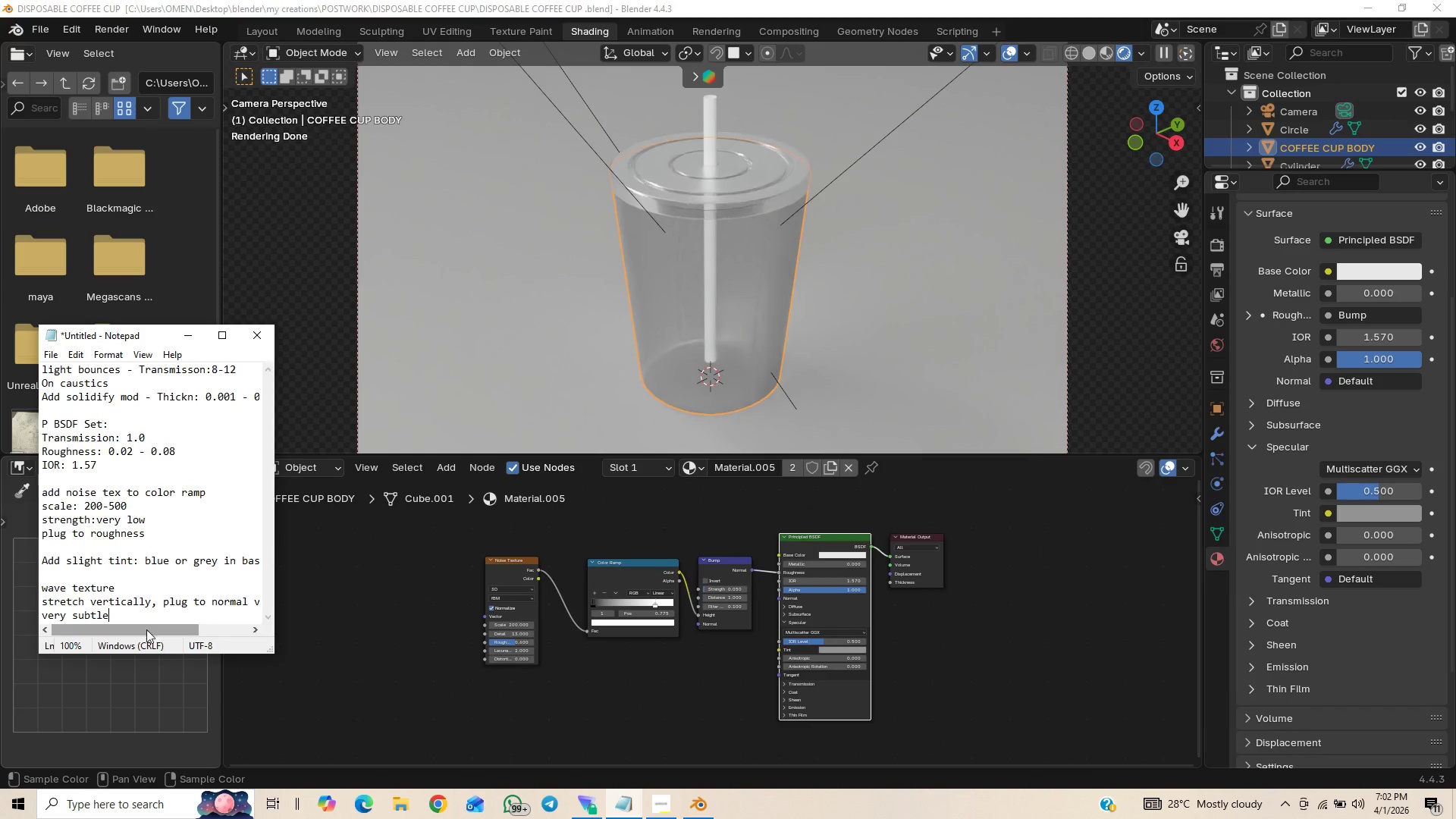 
left_click_drag(start_coordinate=[140, 634], to_coordinate=[208, 644])
 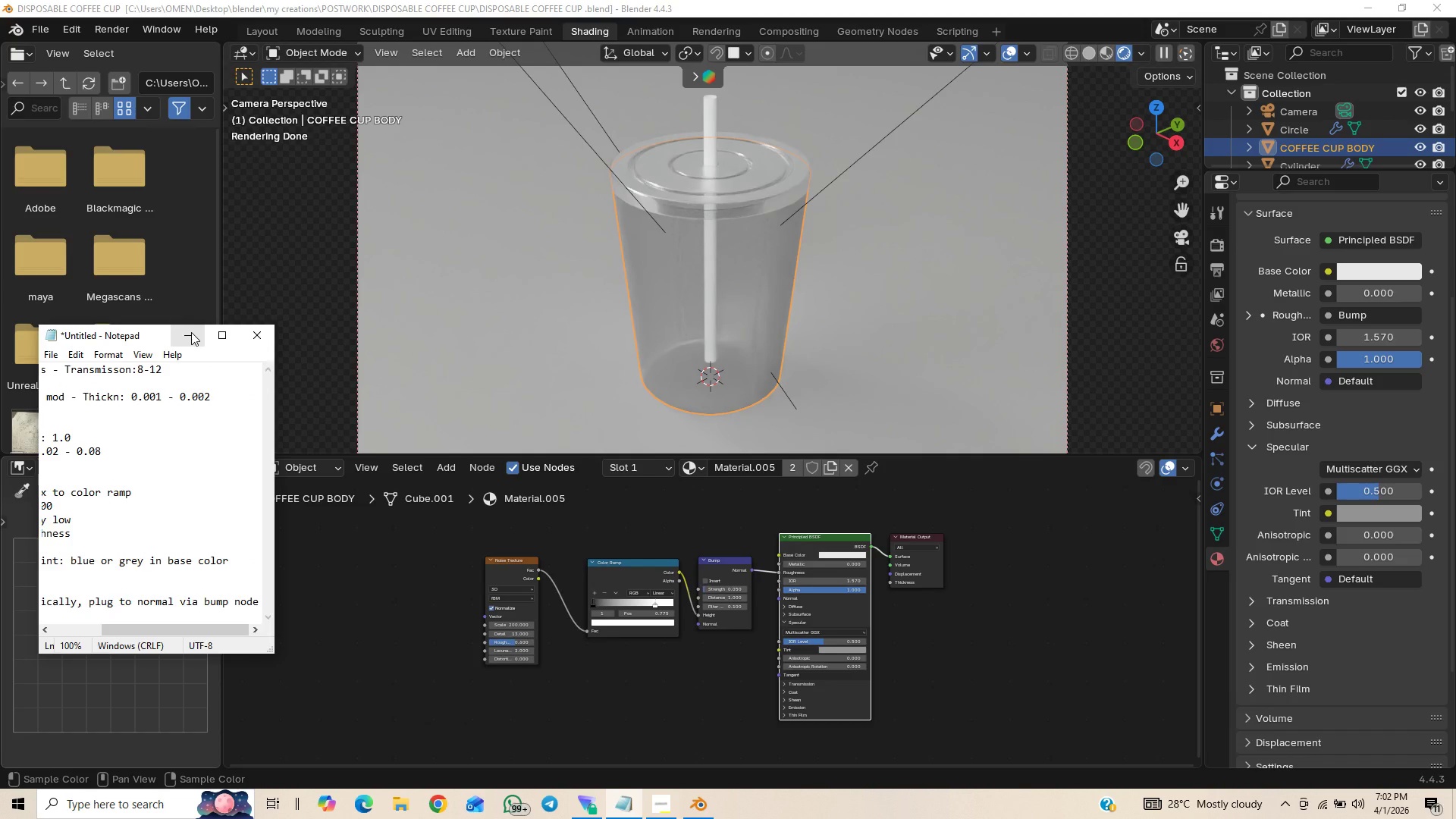 
left_click([191, 332])
 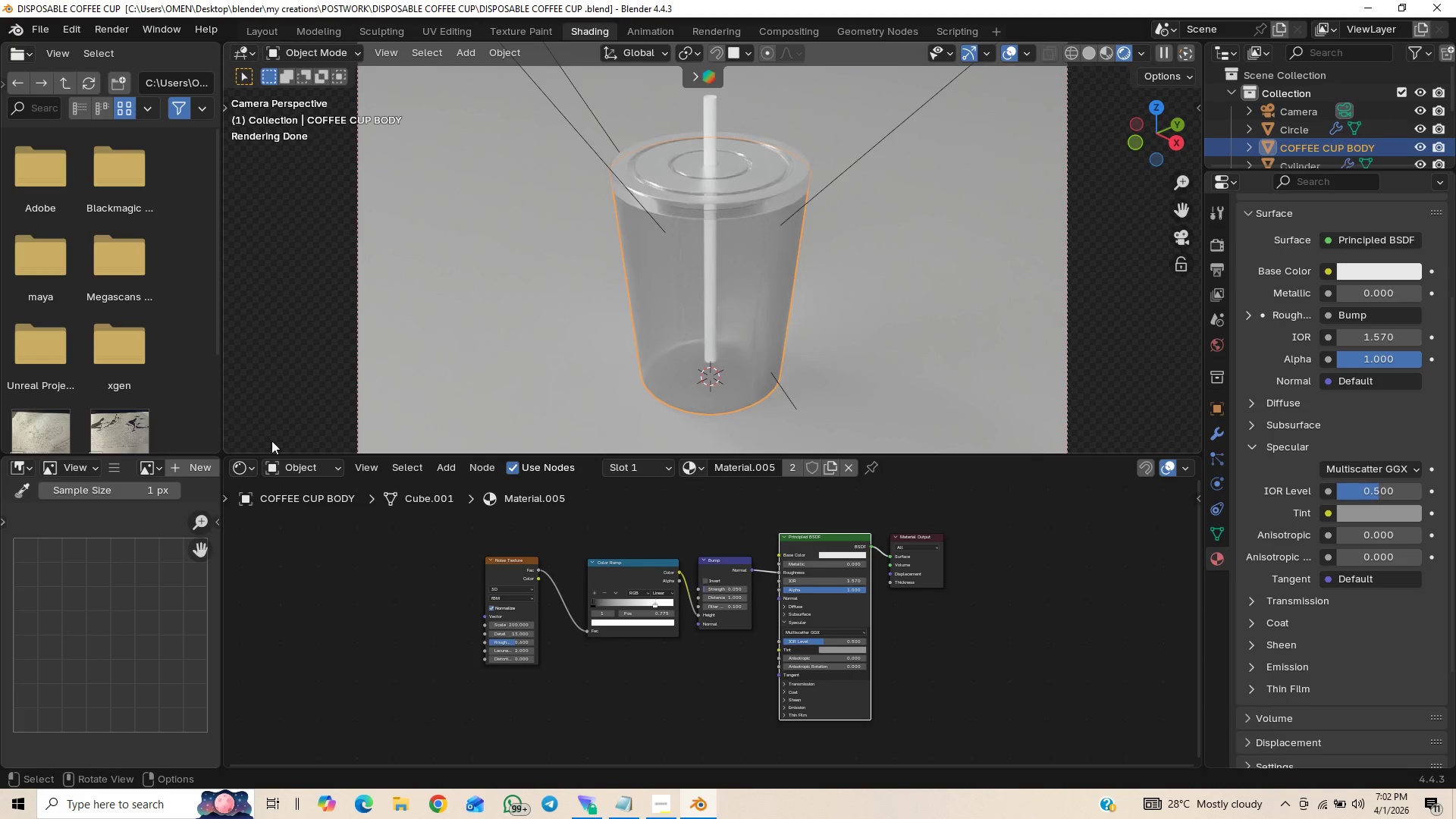 
key(Control+S)
 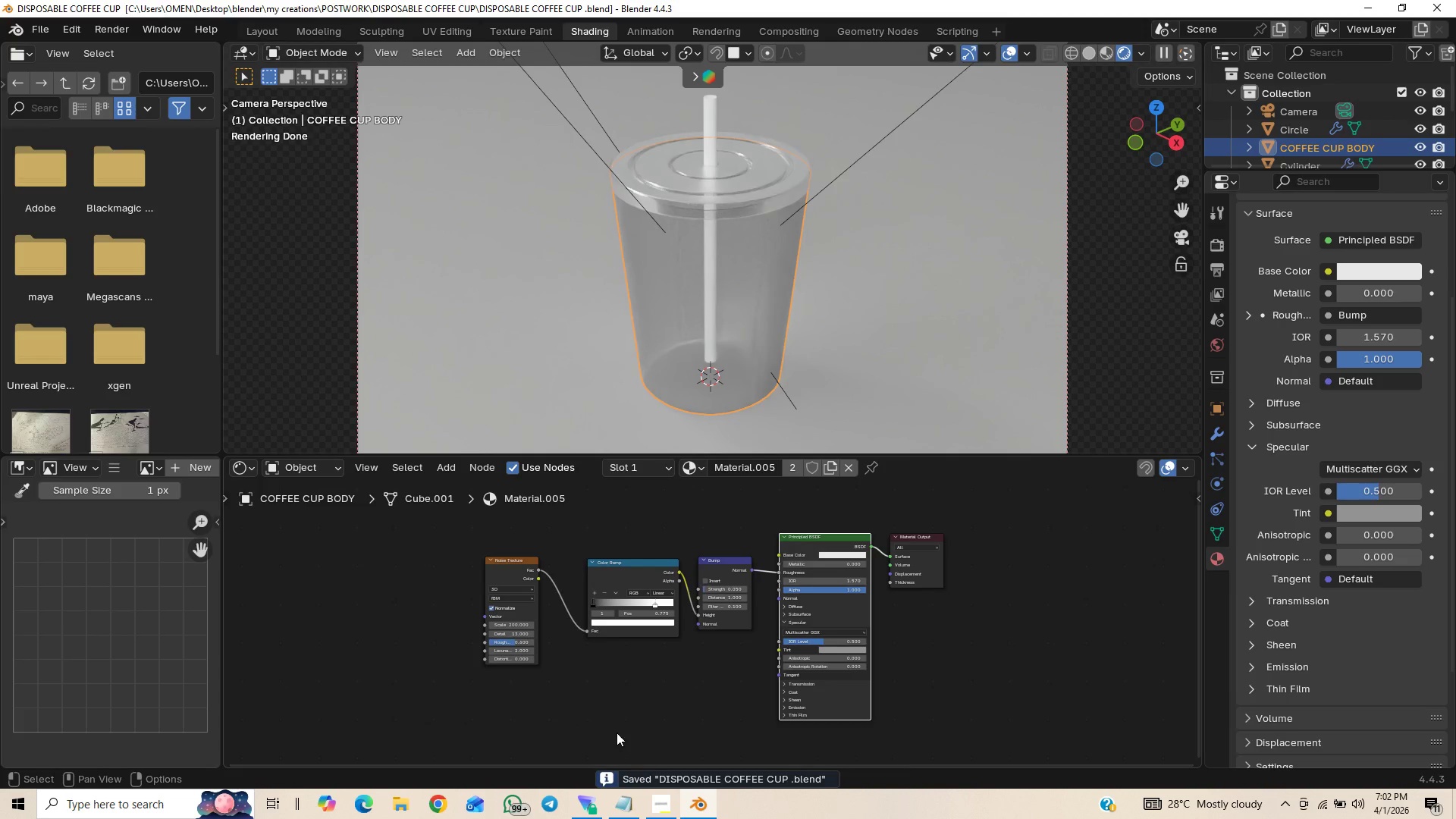 
key(Shift+A)
 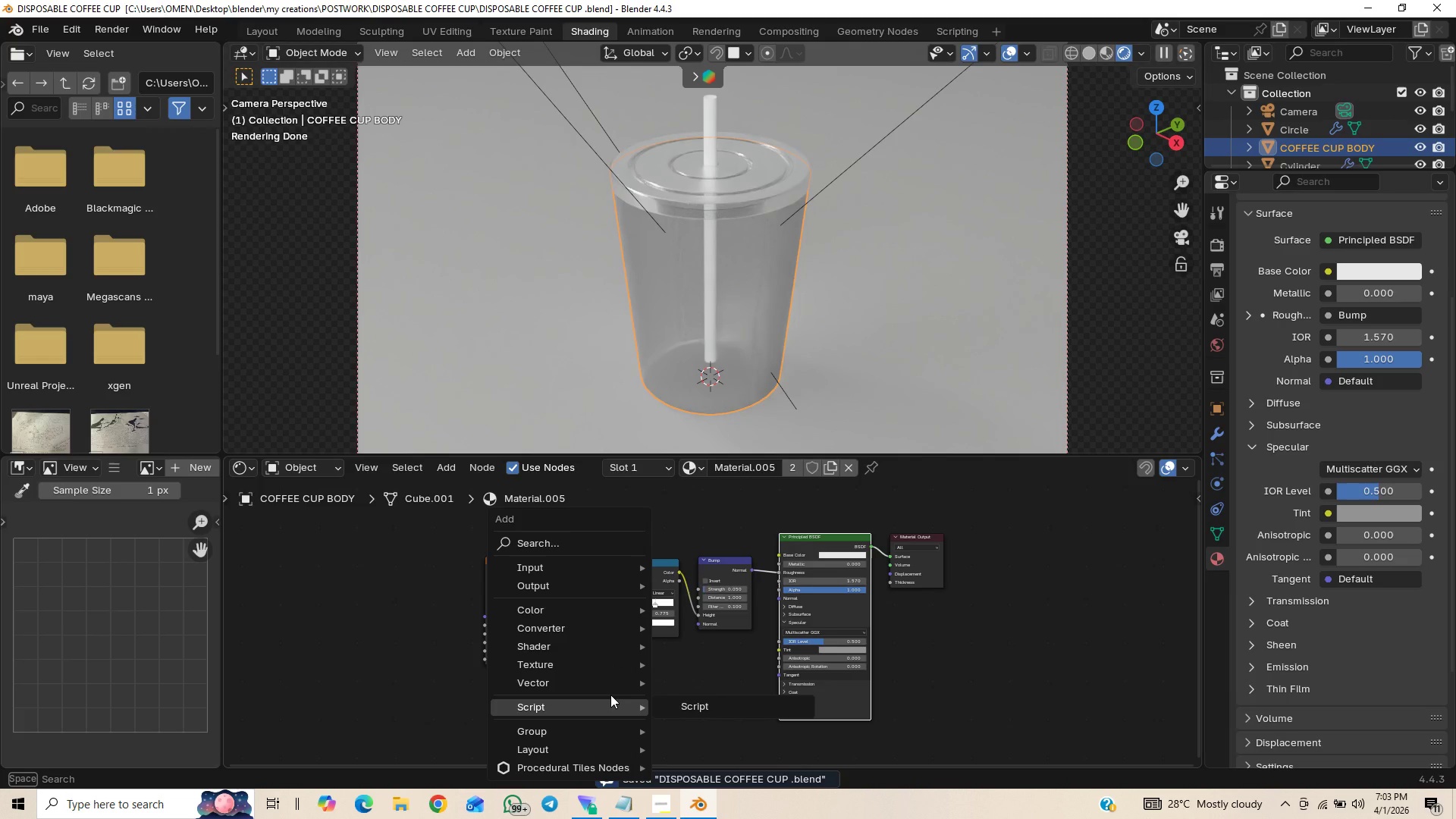 
type(wa)
 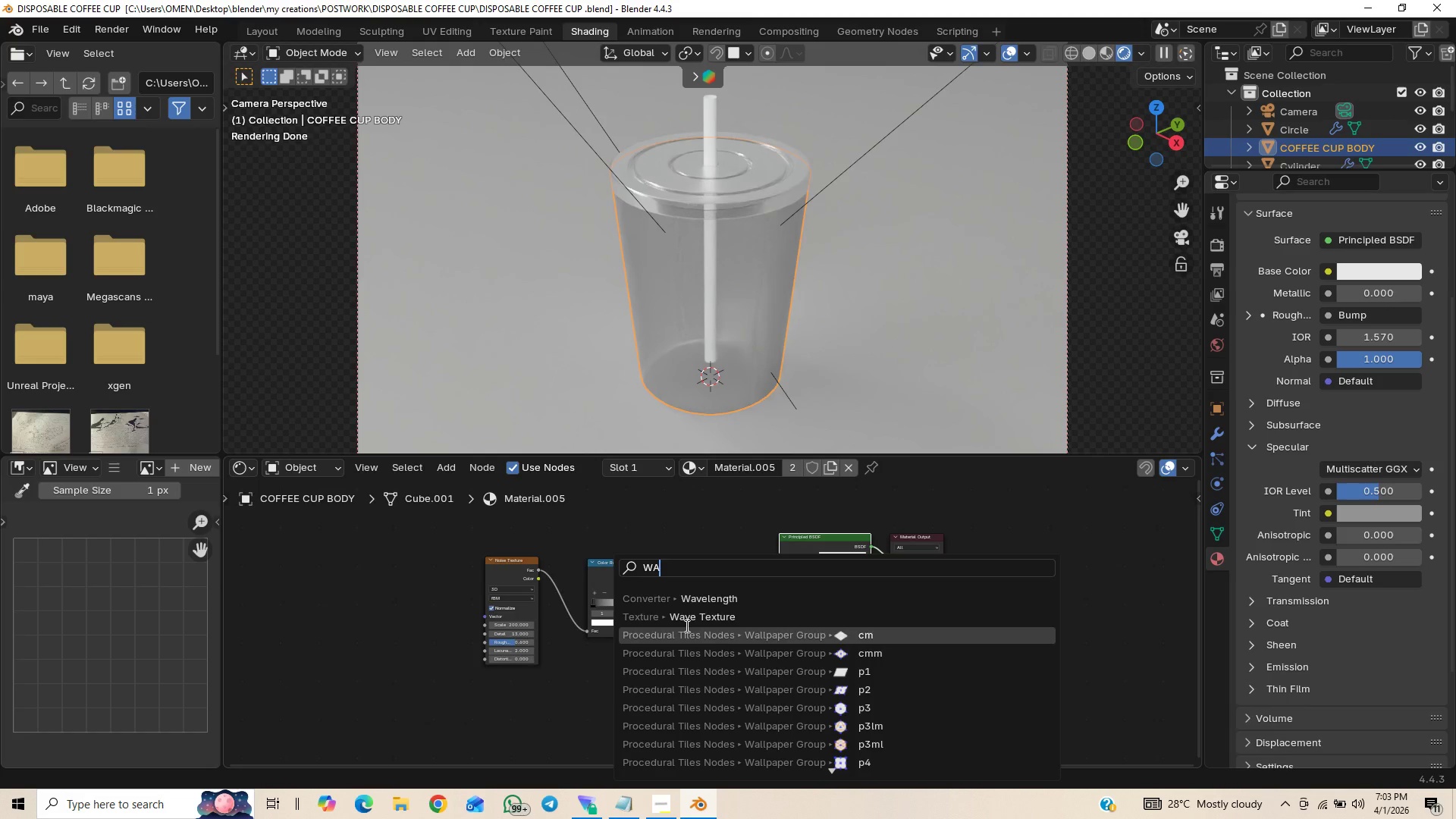 
left_click([689, 620])
 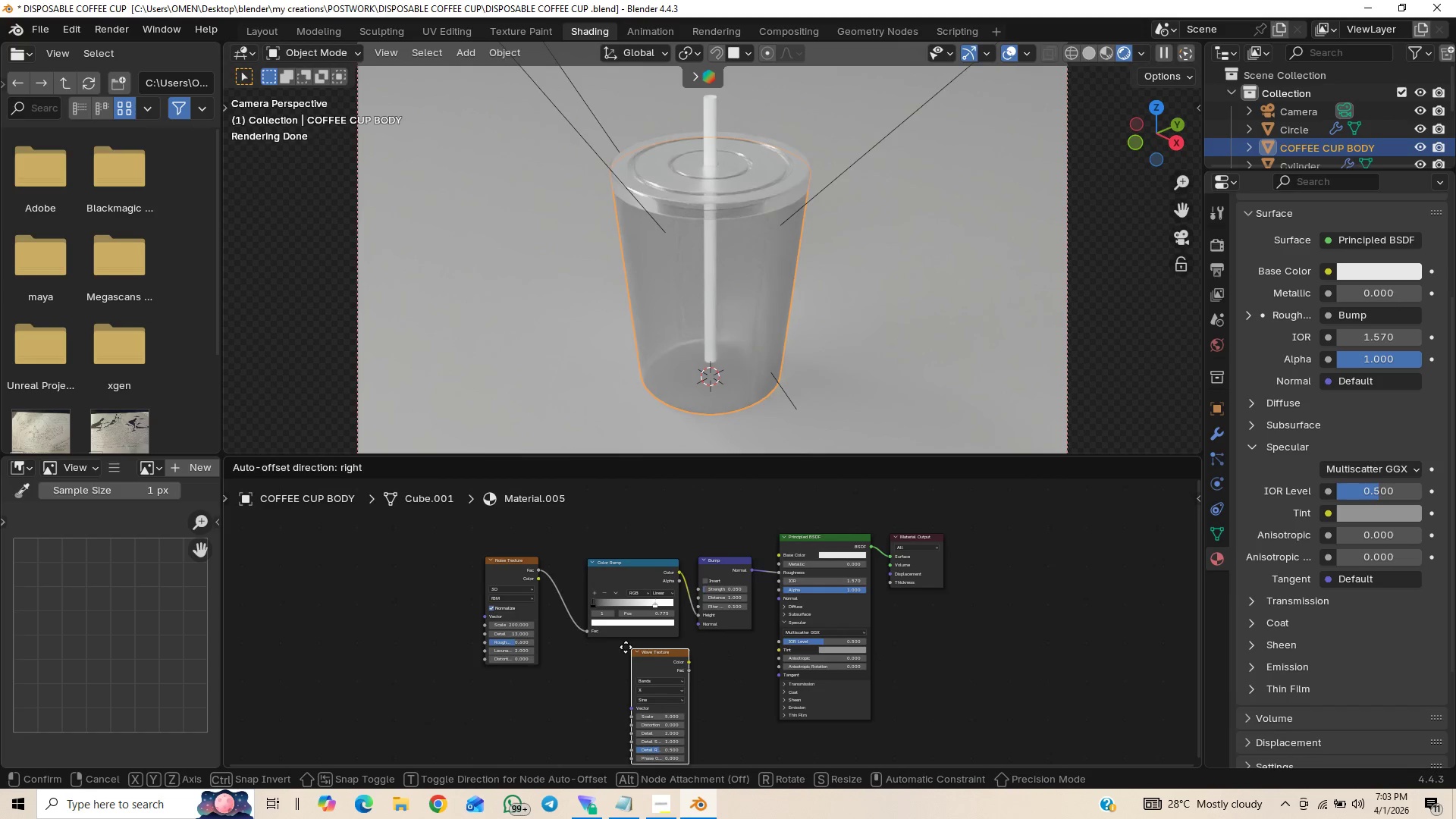 
left_click([598, 645])
 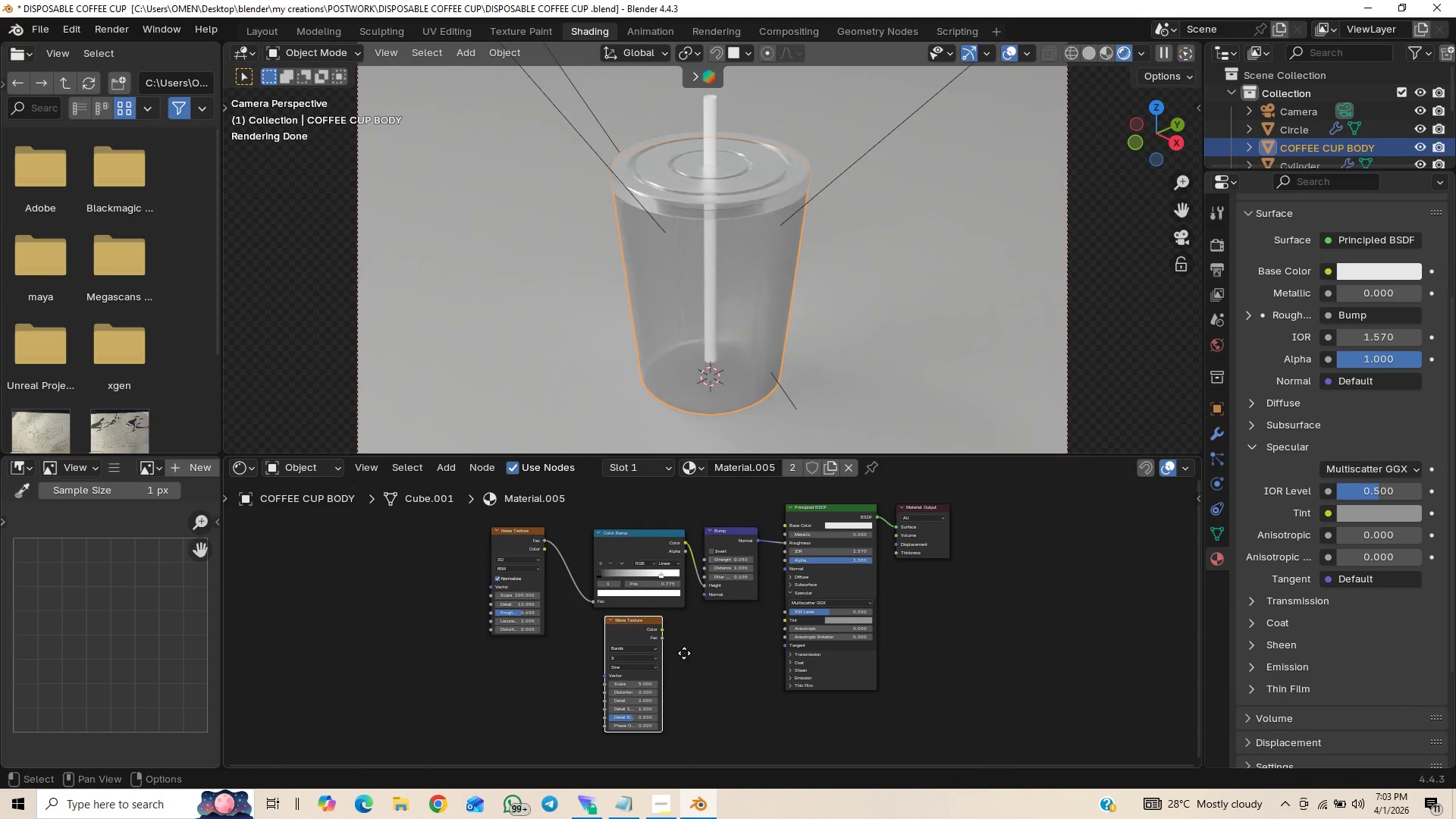 
scroll: coordinate [677, 673], scroll_direction: up, amount: 15.0
 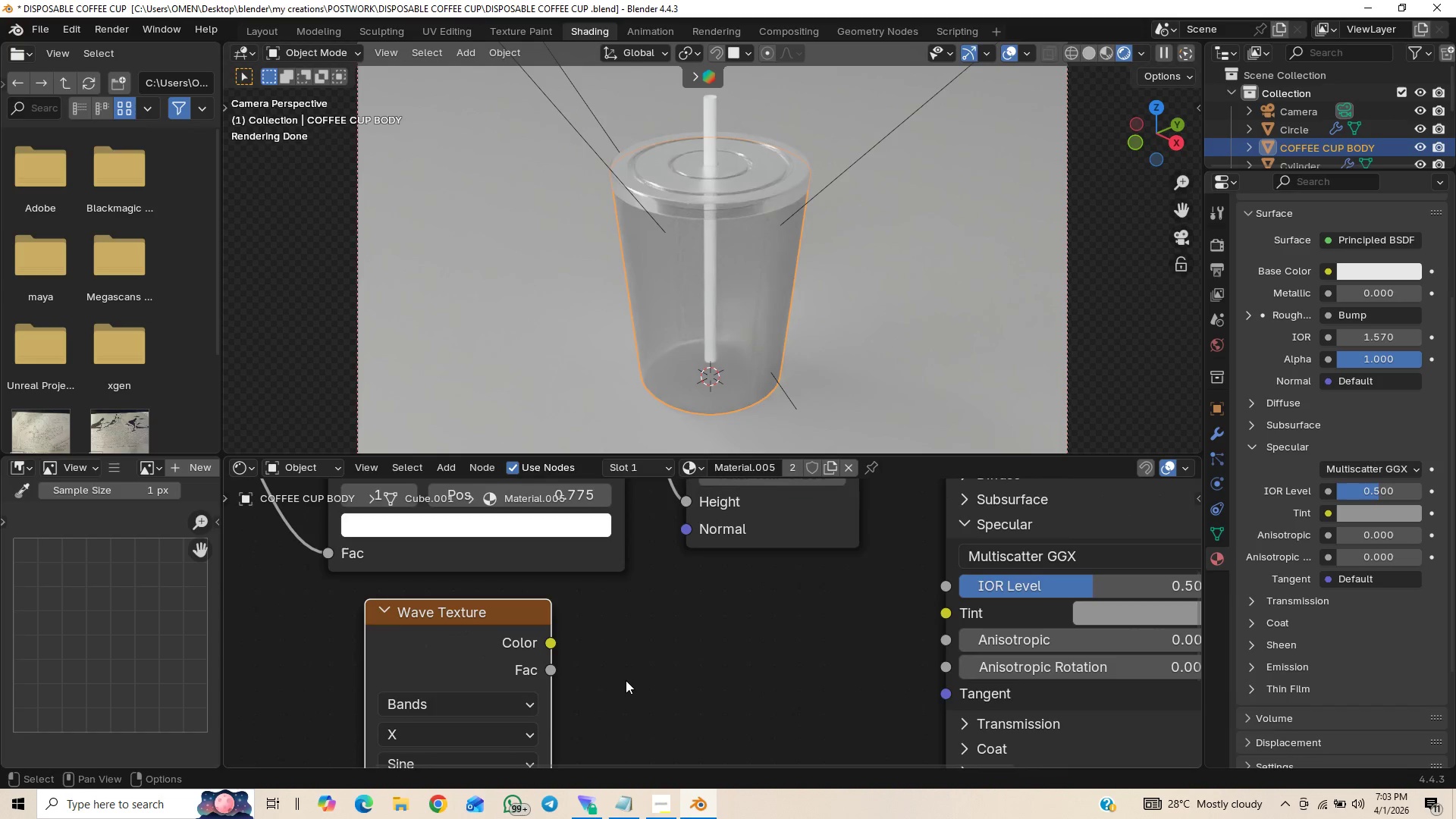 
scroll: coordinate [645, 595], scroll_direction: down, amount: 15.0
 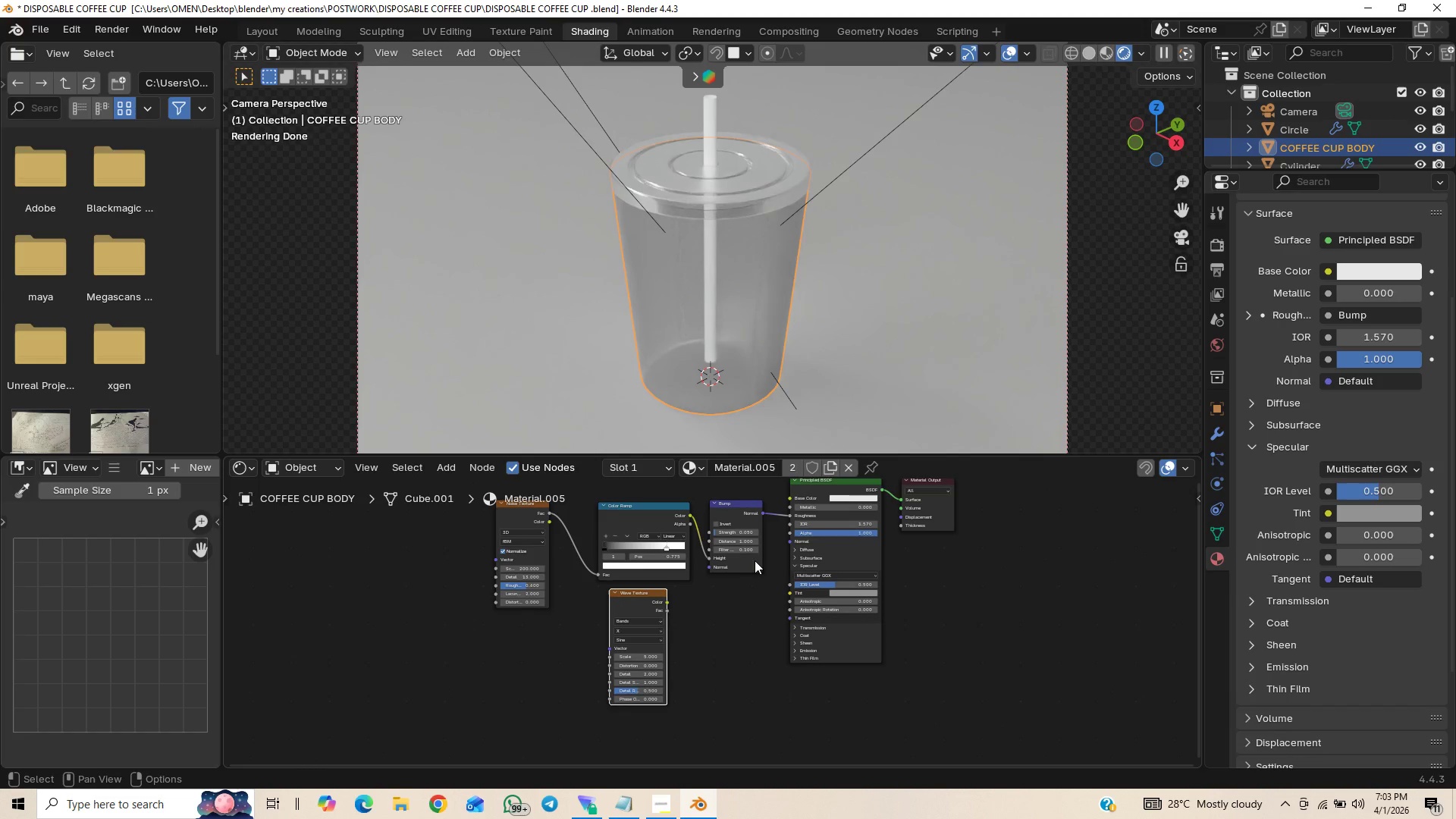 
scroll: coordinate [733, 604], scroll_direction: up, amount: 3.0
 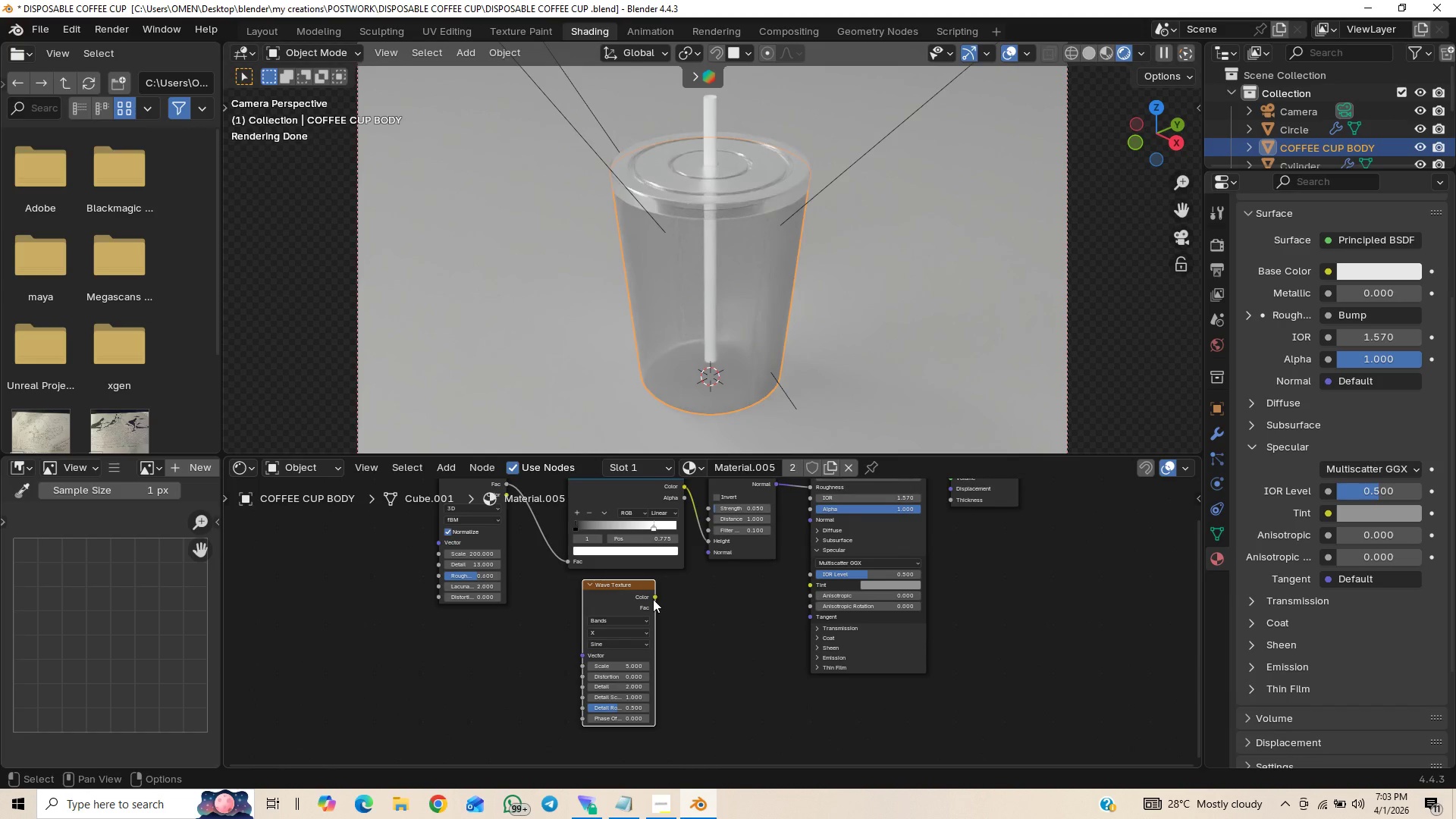 
left_click_drag(start_coordinate=[656, 592], to_coordinate=[707, 554])
 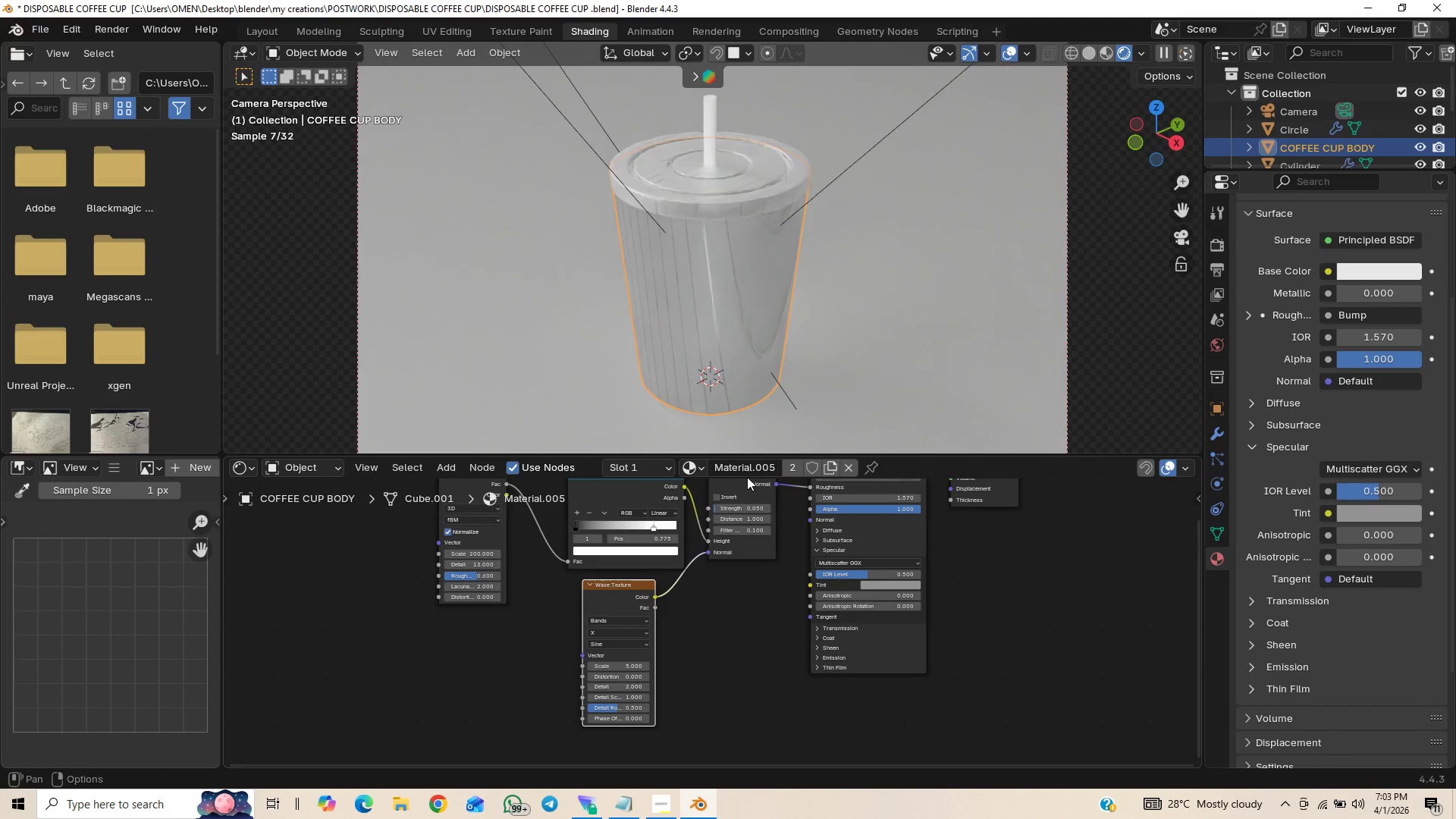 
mouse_move([791, 467])
 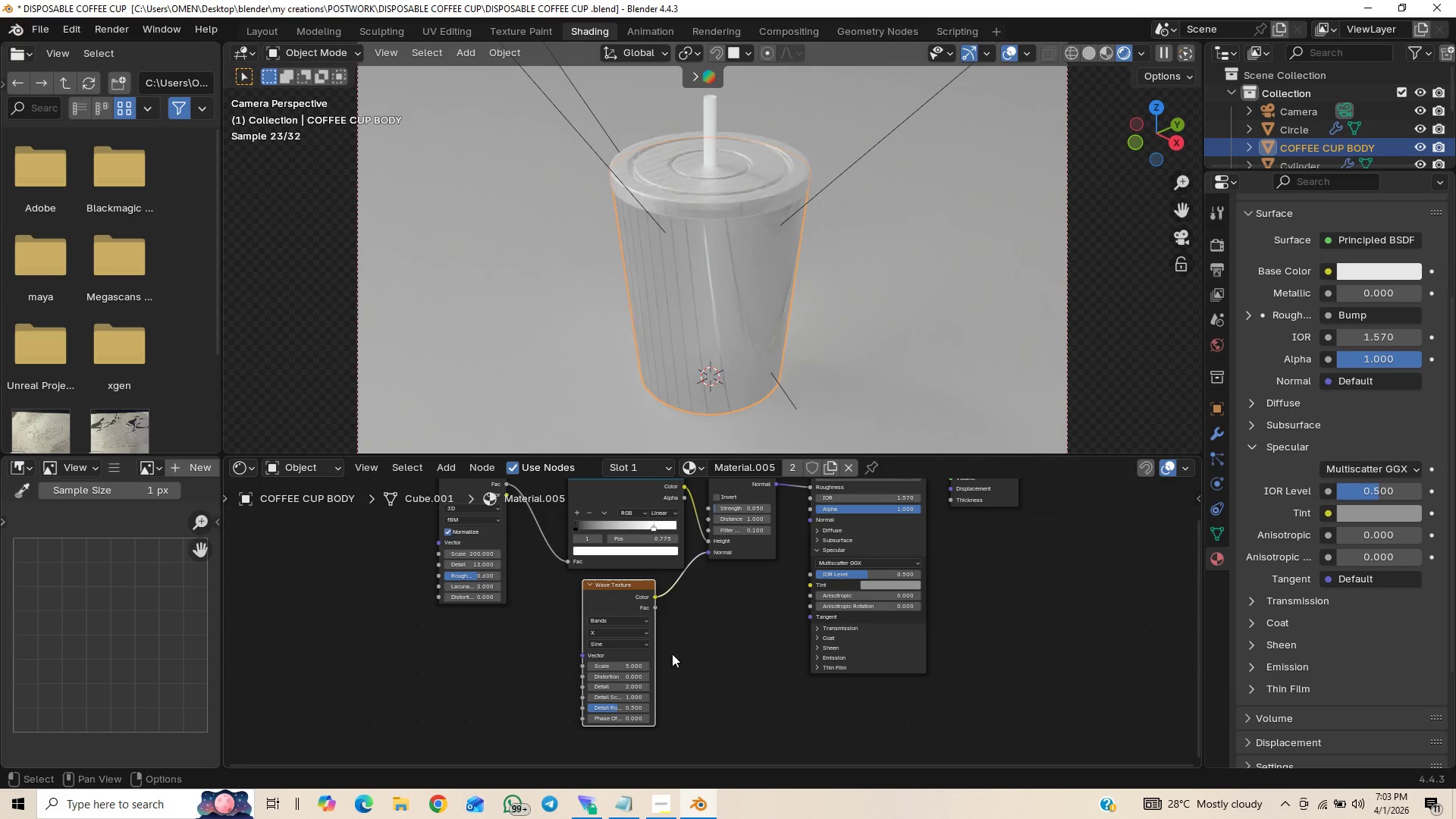 
key(Control+S)
 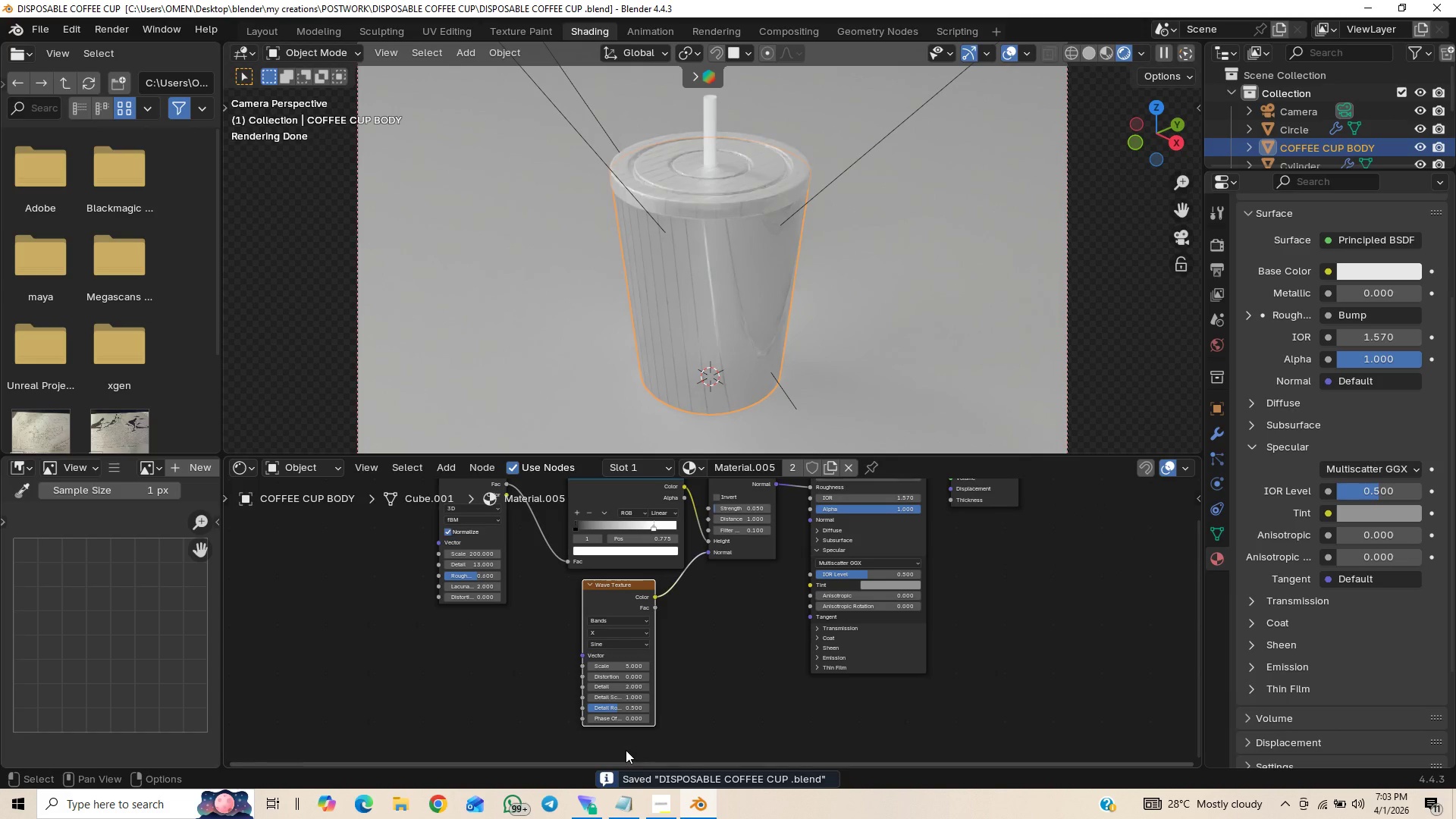 
wait(5.42)
 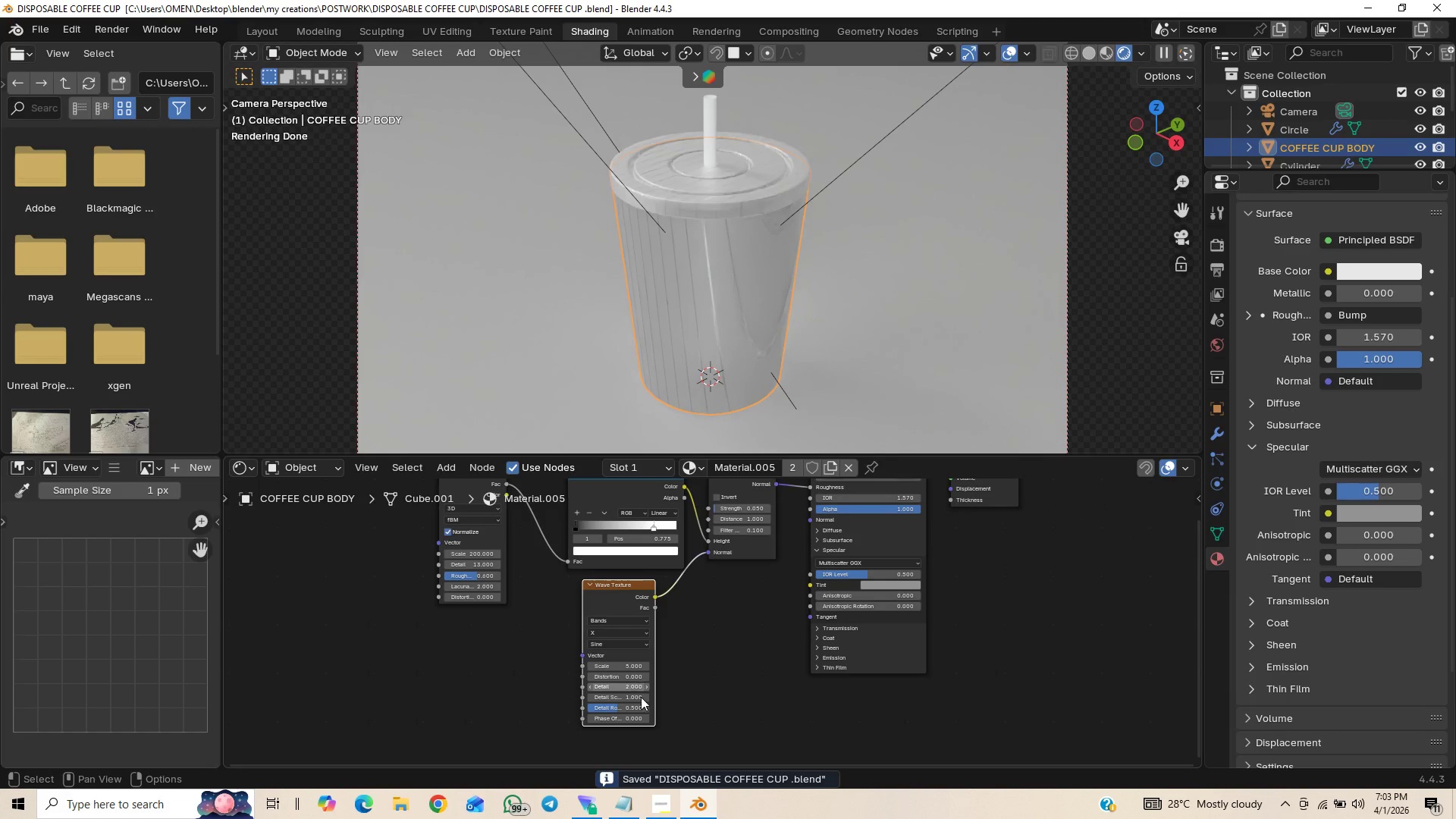 
left_click([629, 623])
 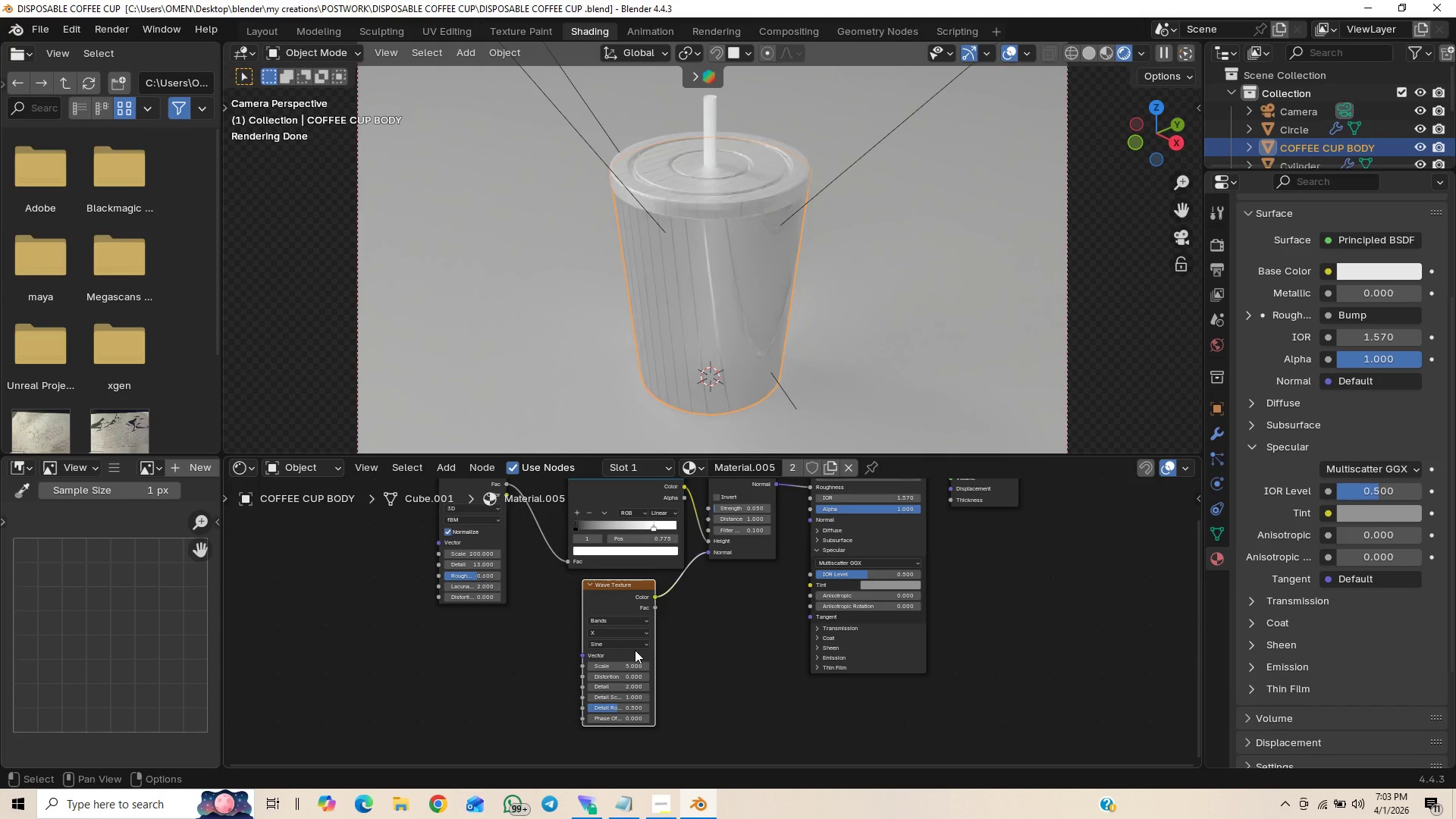 
left_click([621, 630])
 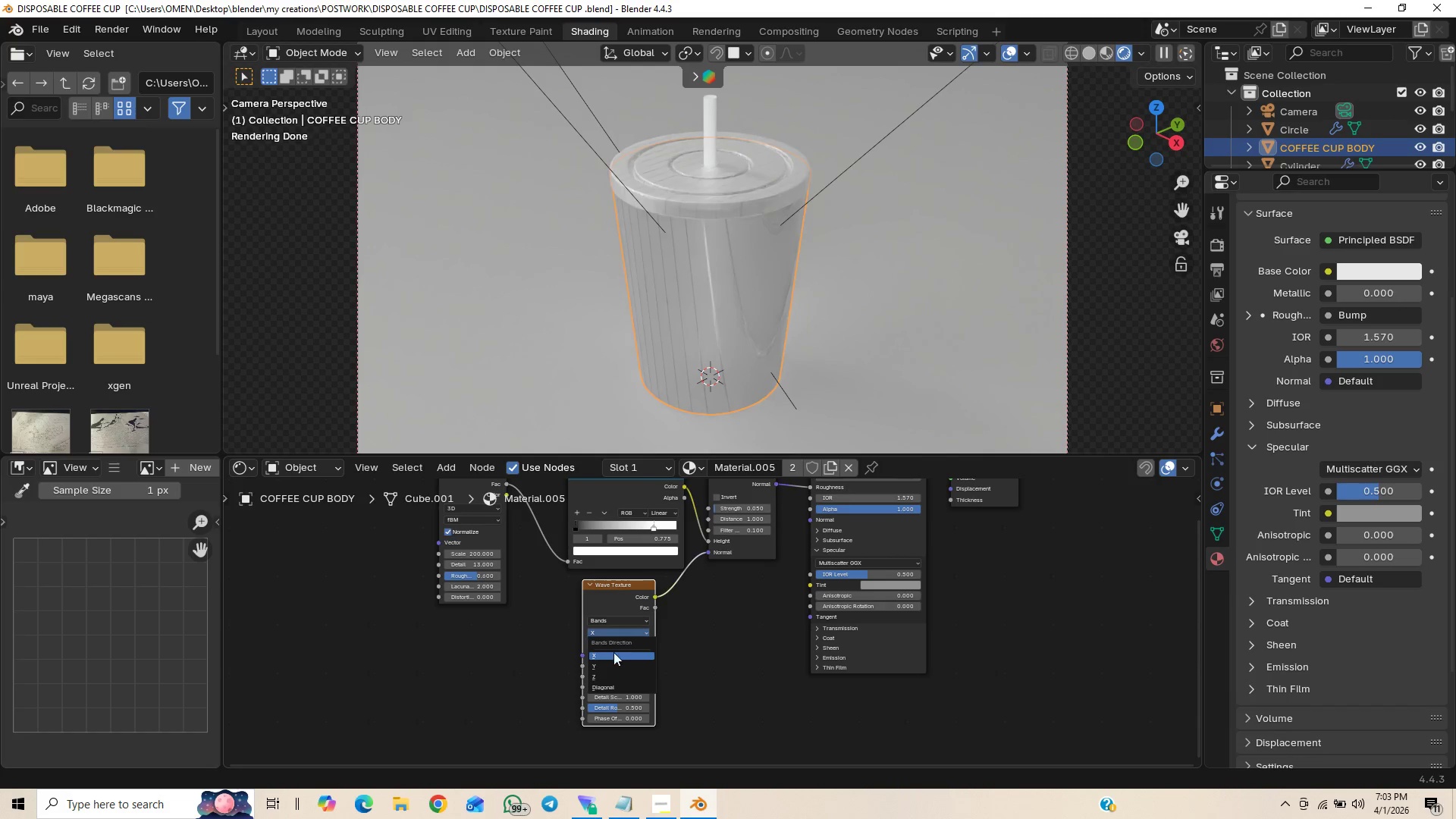 
mouse_move([604, 665])
 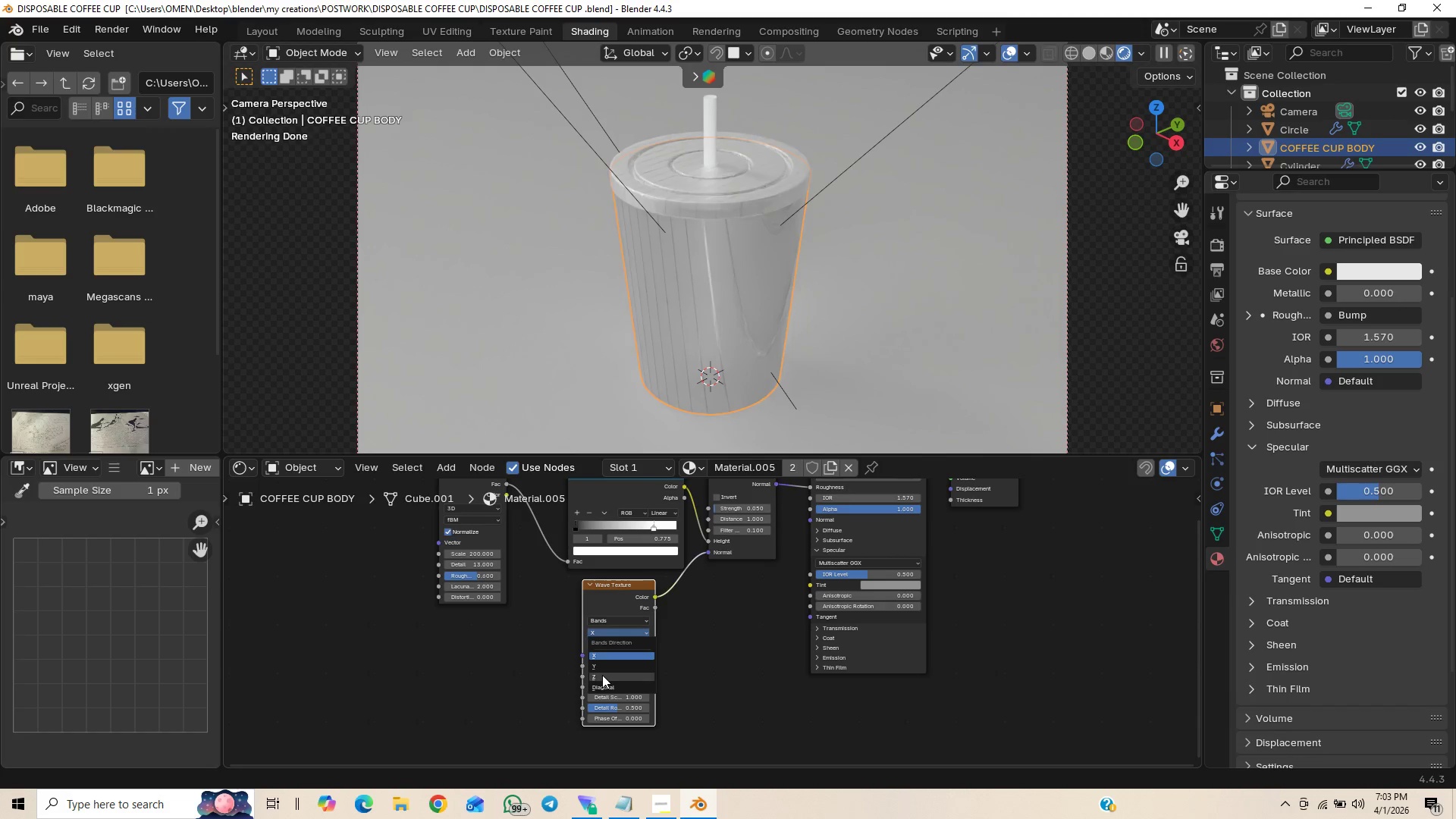 
left_click([602, 675])
 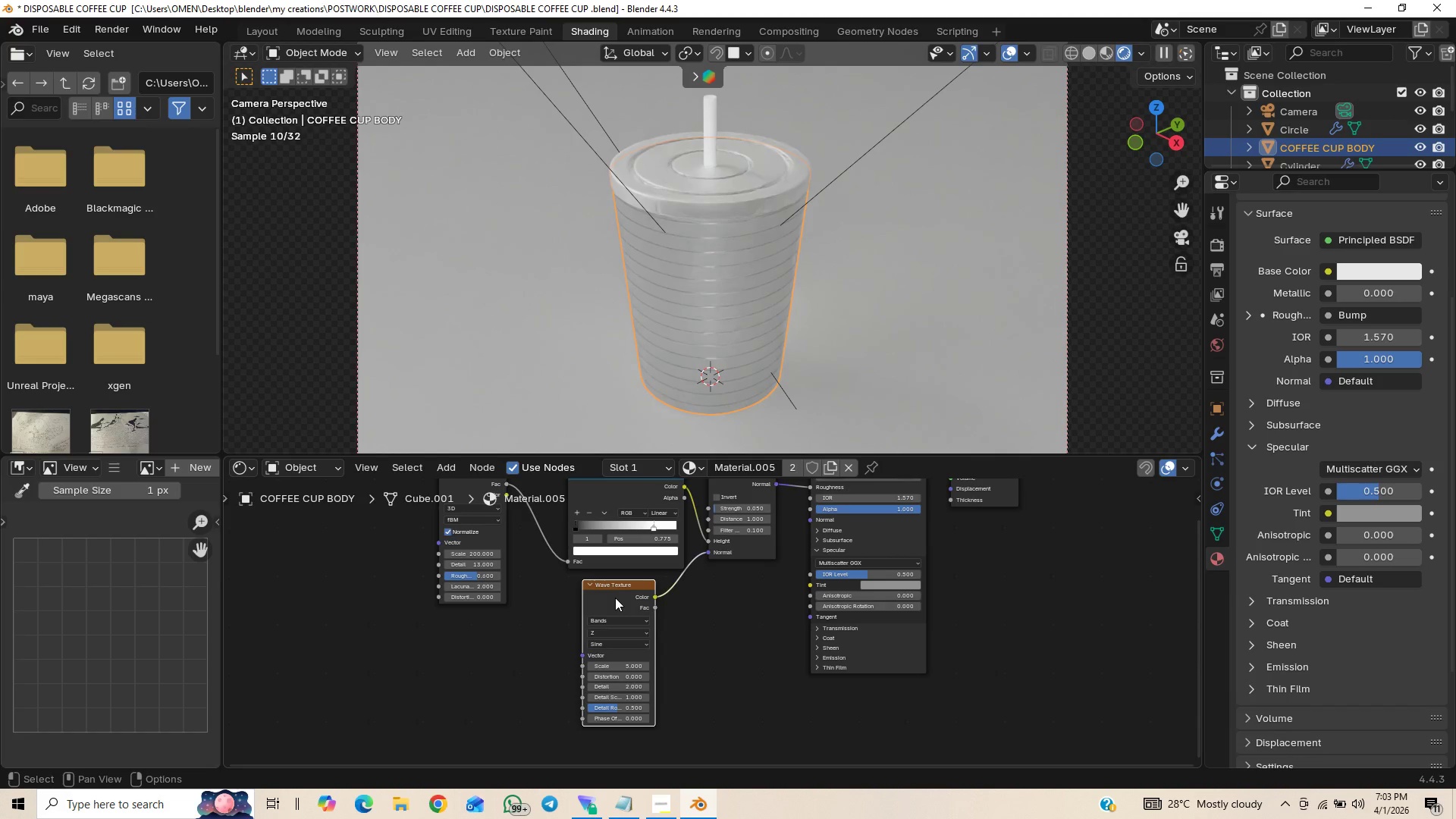 
key(Control+S)
 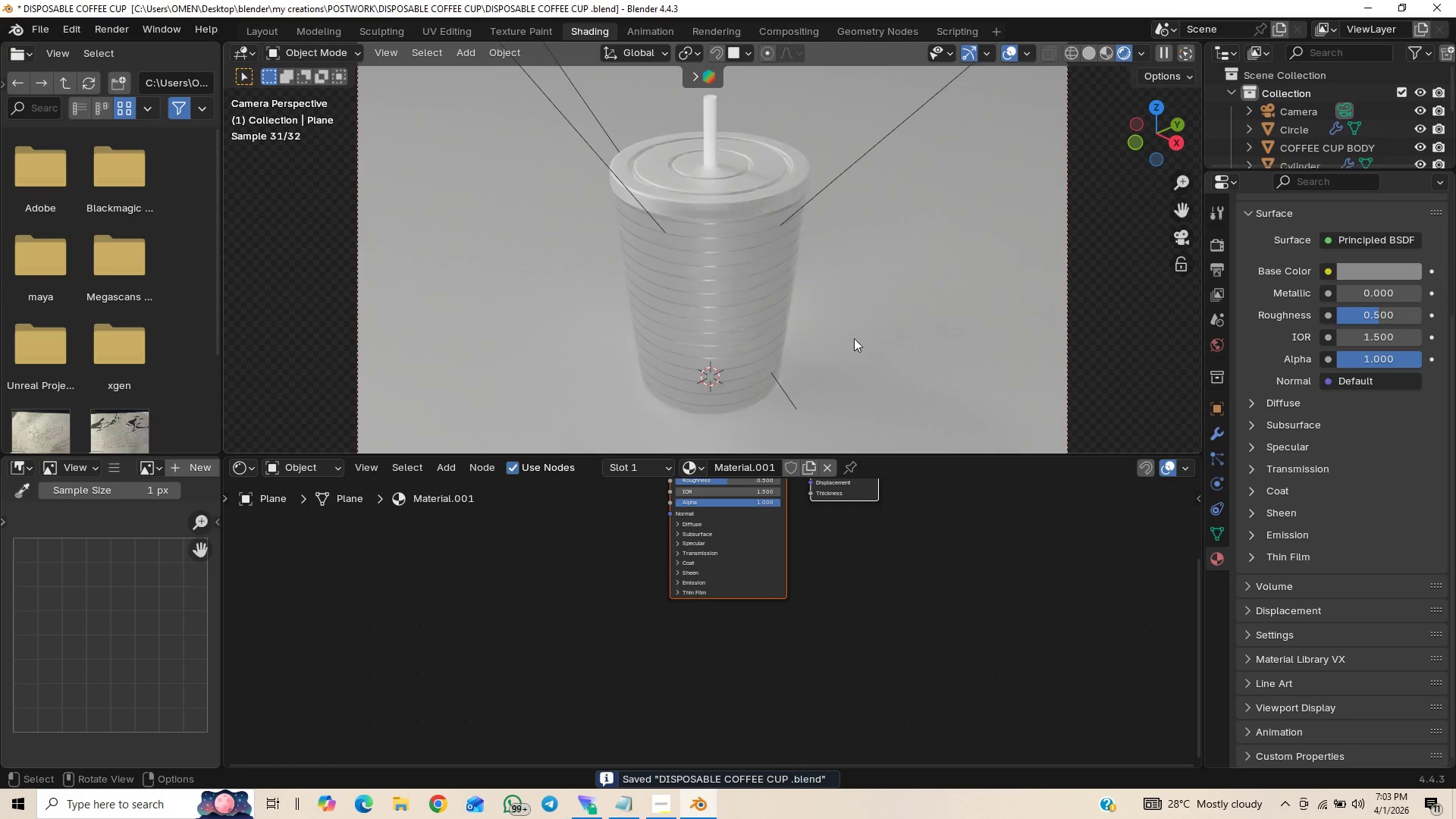 
hold_key(key=ControlLeft, duration=0.88)
 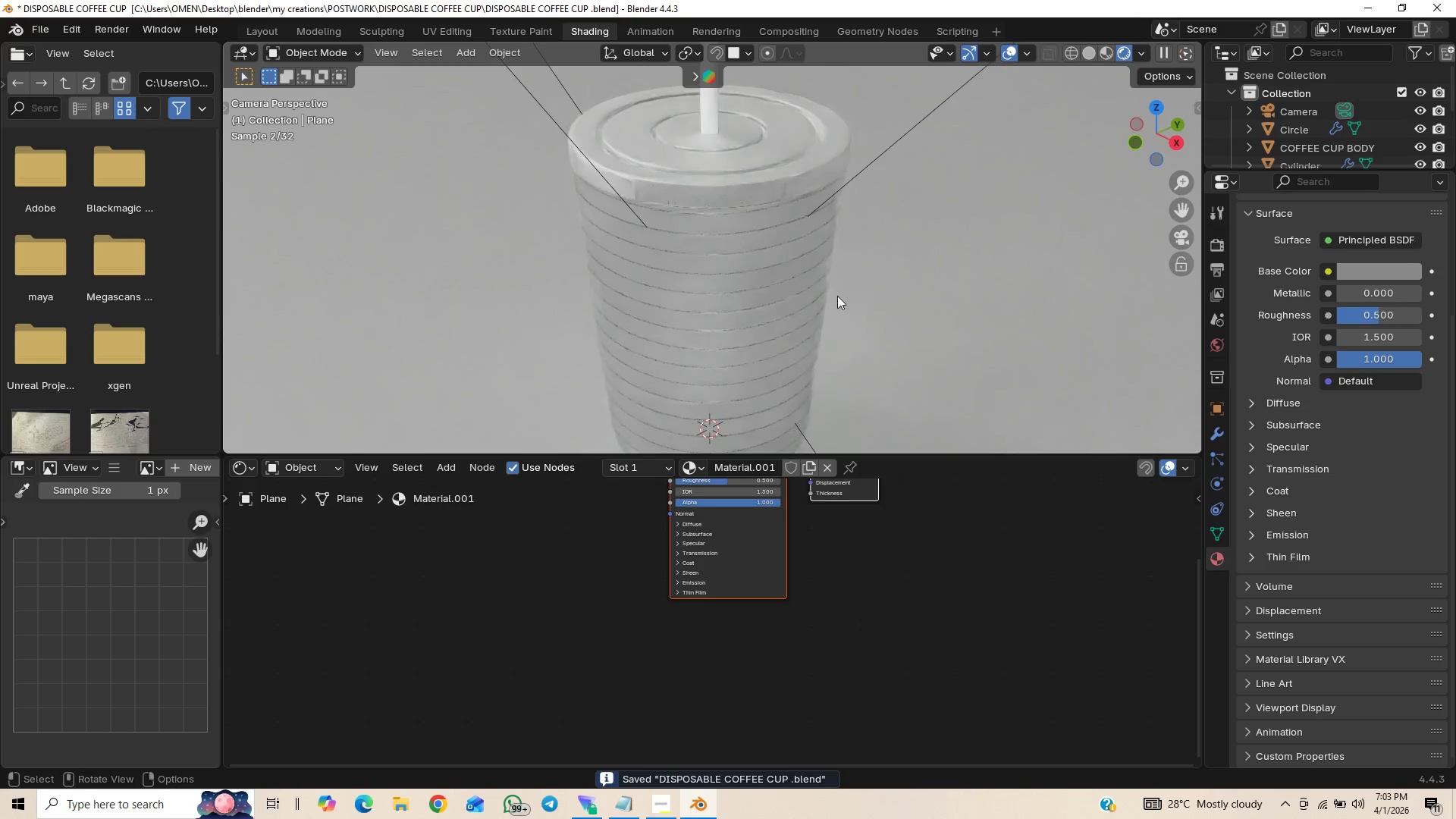 
hold_key(key=ShiftLeft, duration=1.5)
 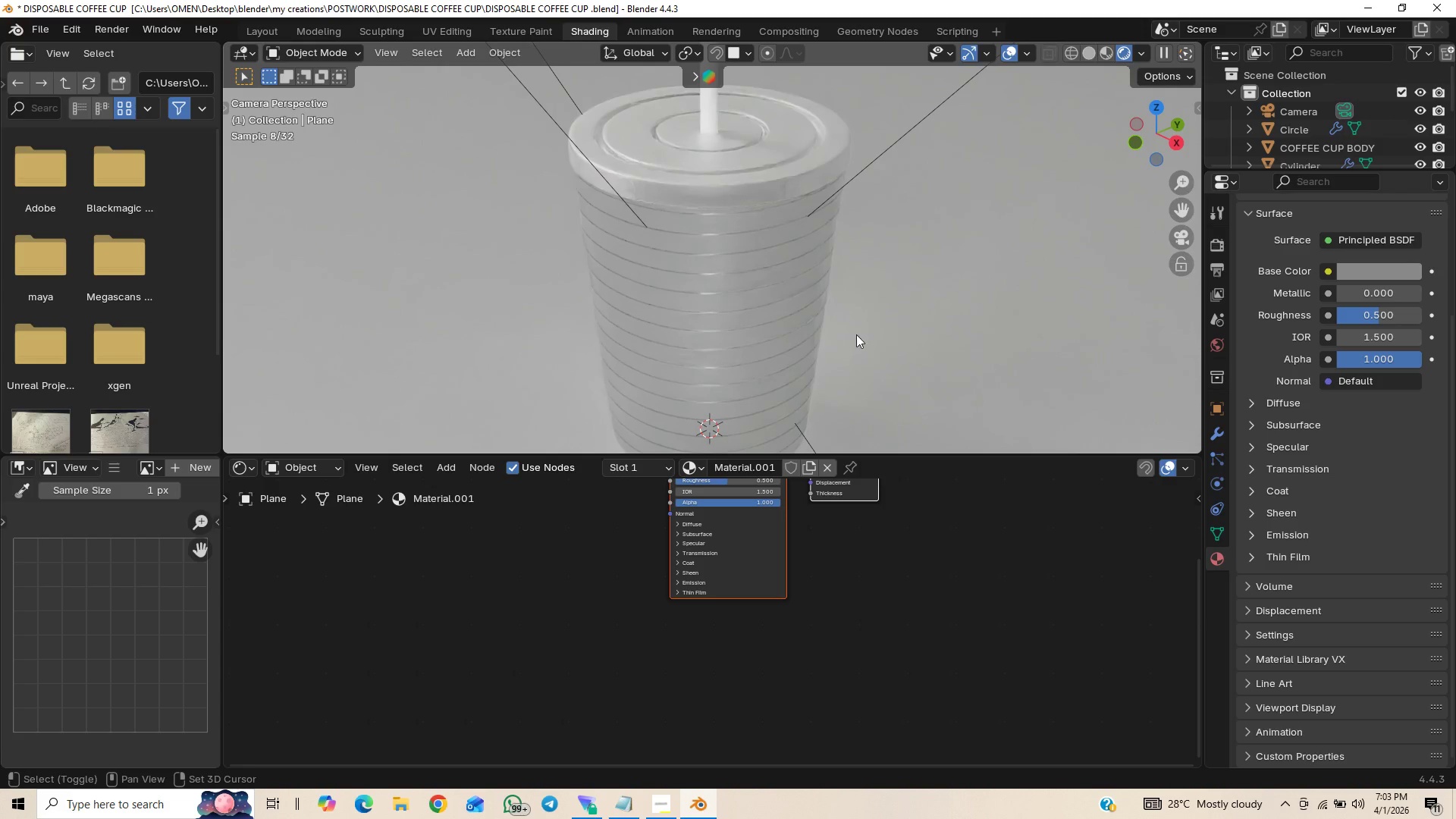 
key(Shift+ShiftLeft)
 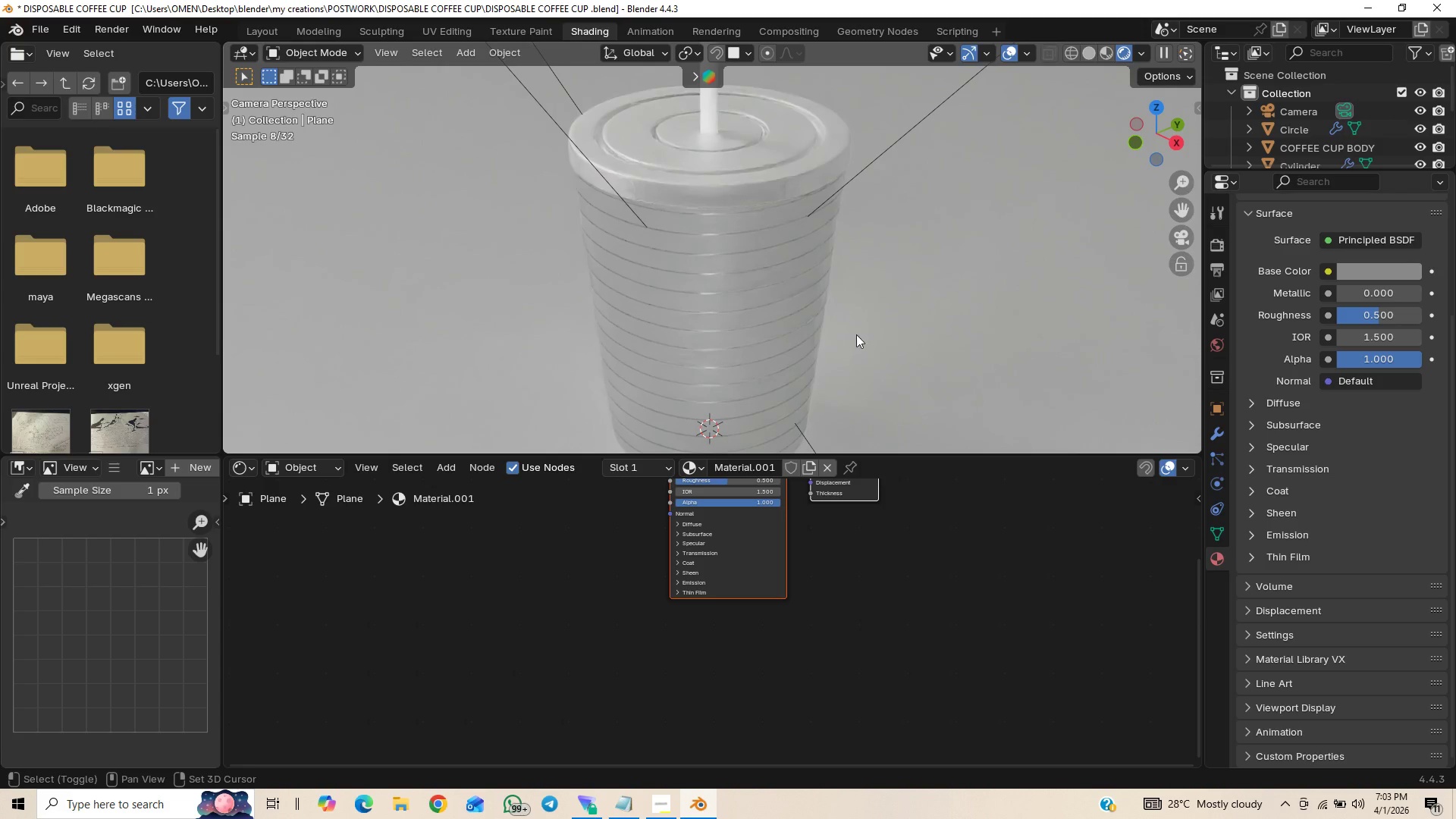 
key(Shift+ShiftLeft)
 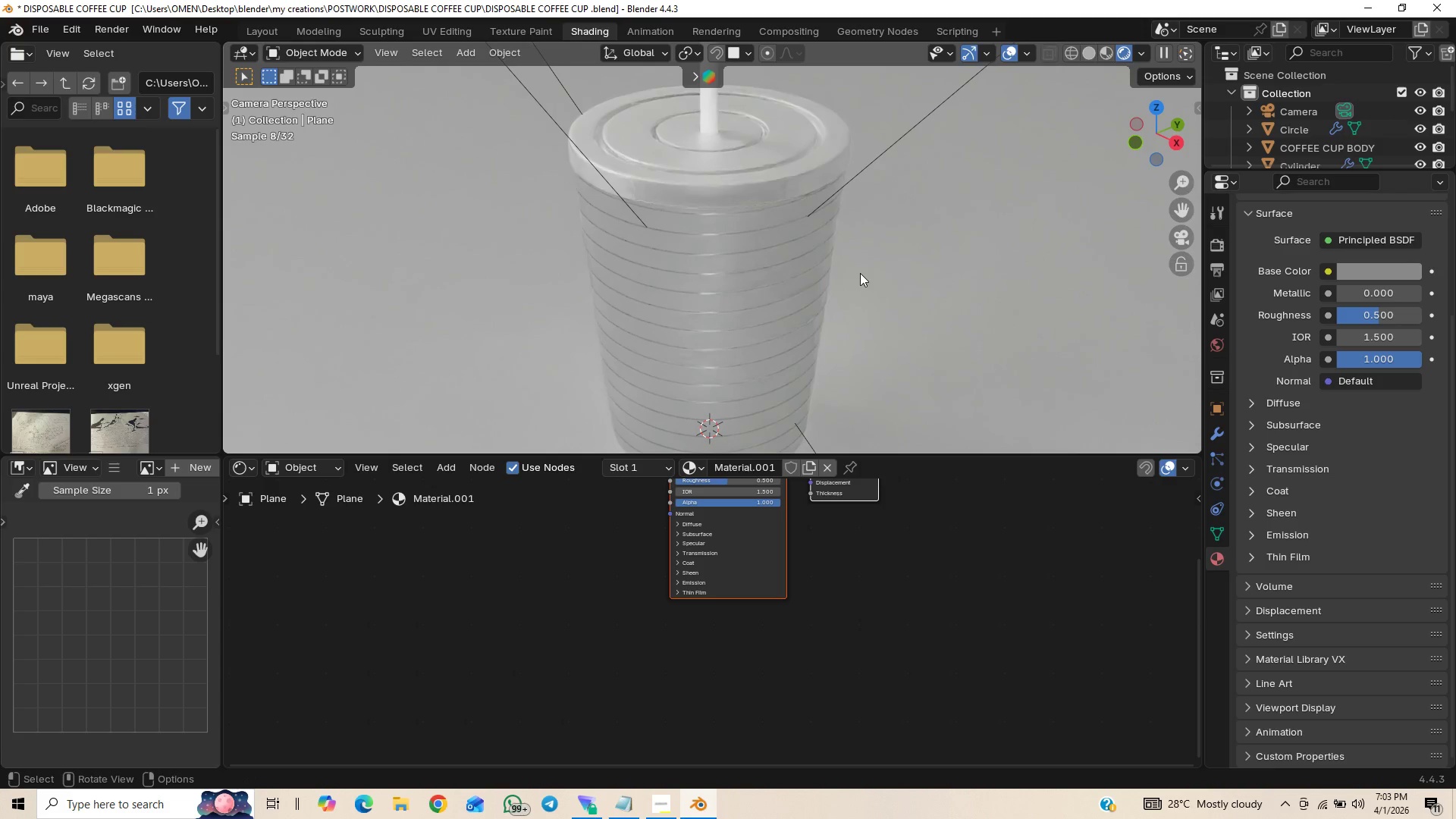 
hold_key(key=ShiftLeft, duration=1.11)
 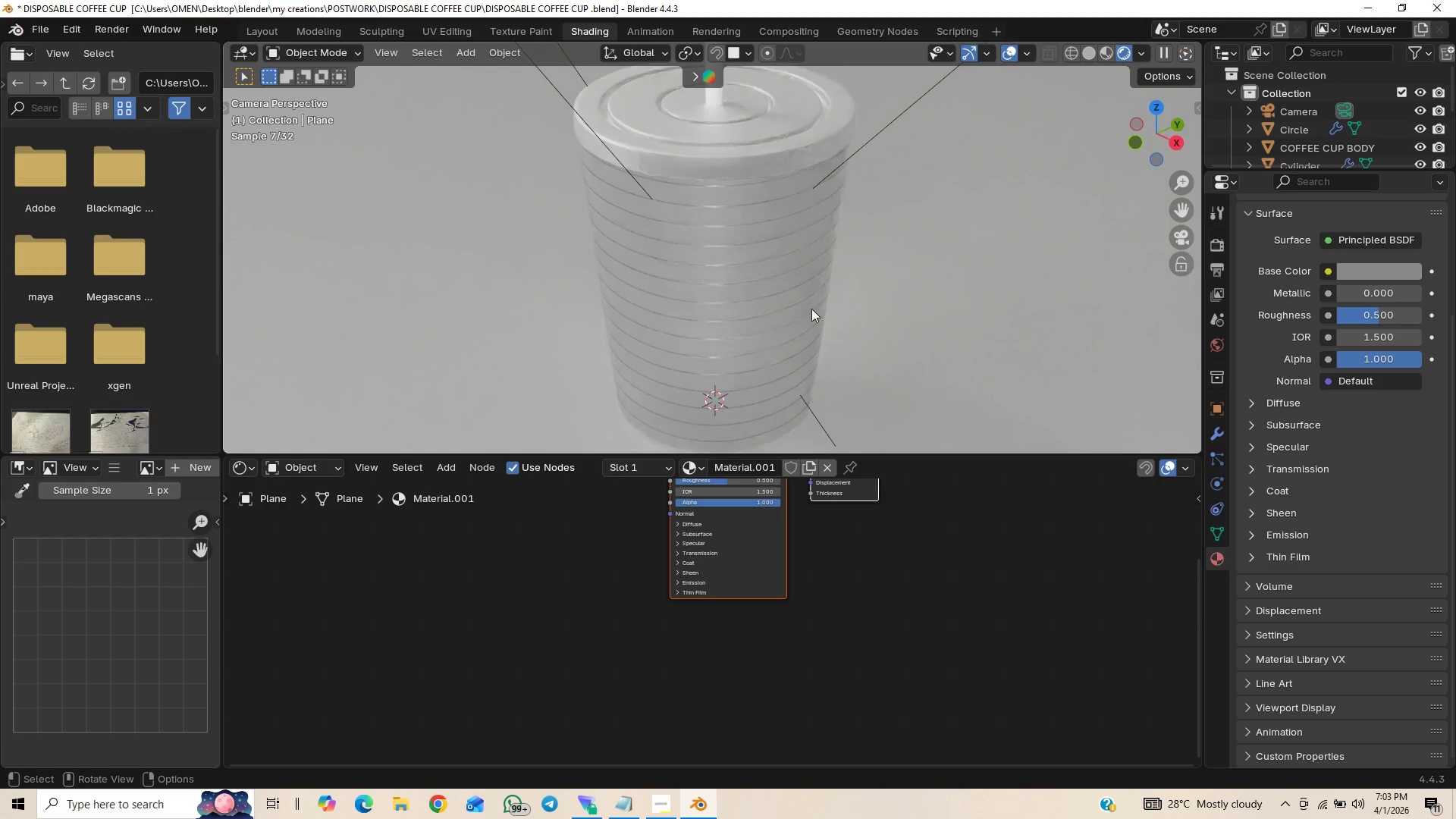 
left_click([758, 168])
 